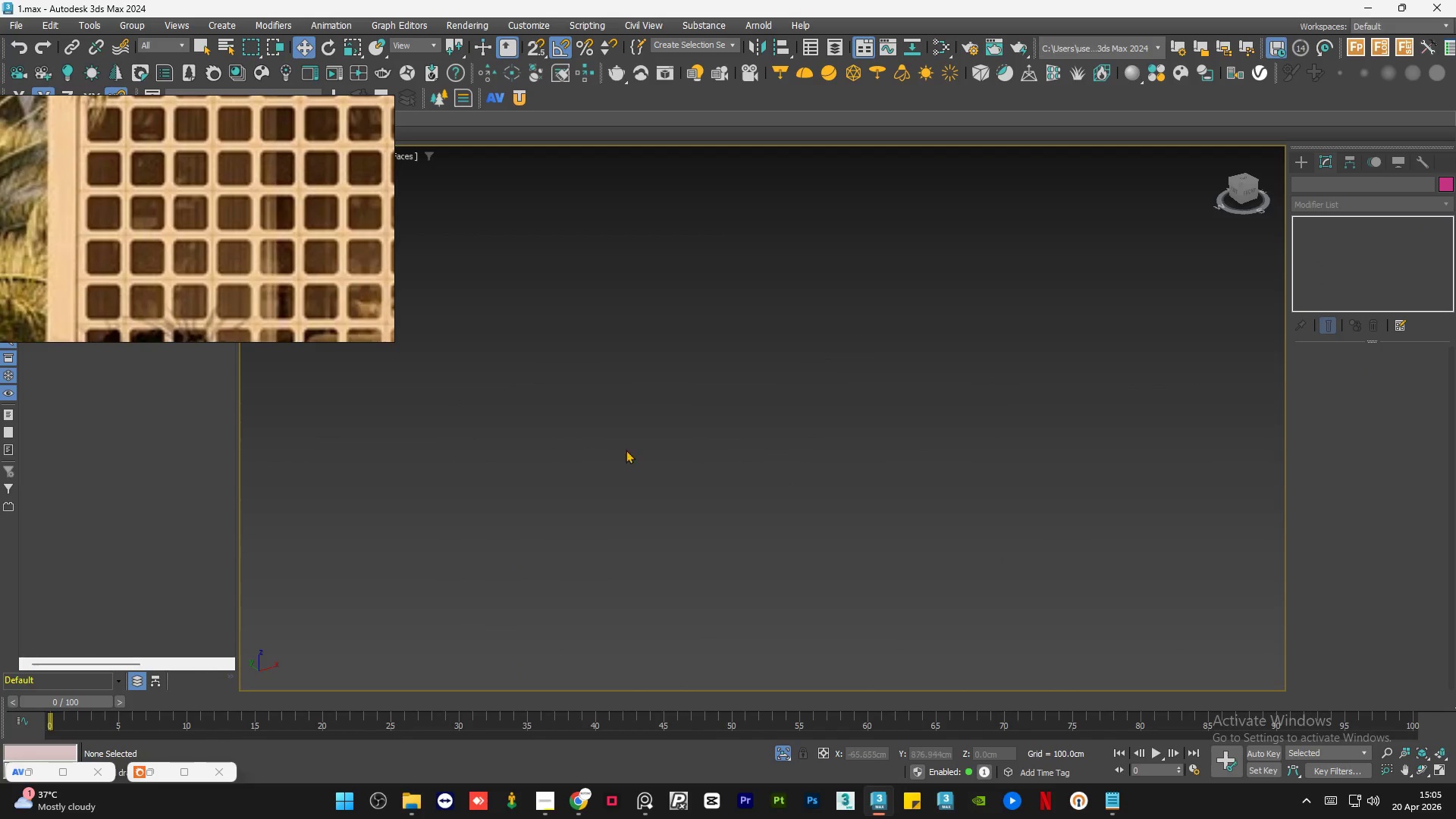 
scroll: coordinate [671, 399], scroll_direction: down, amount: 4.0
 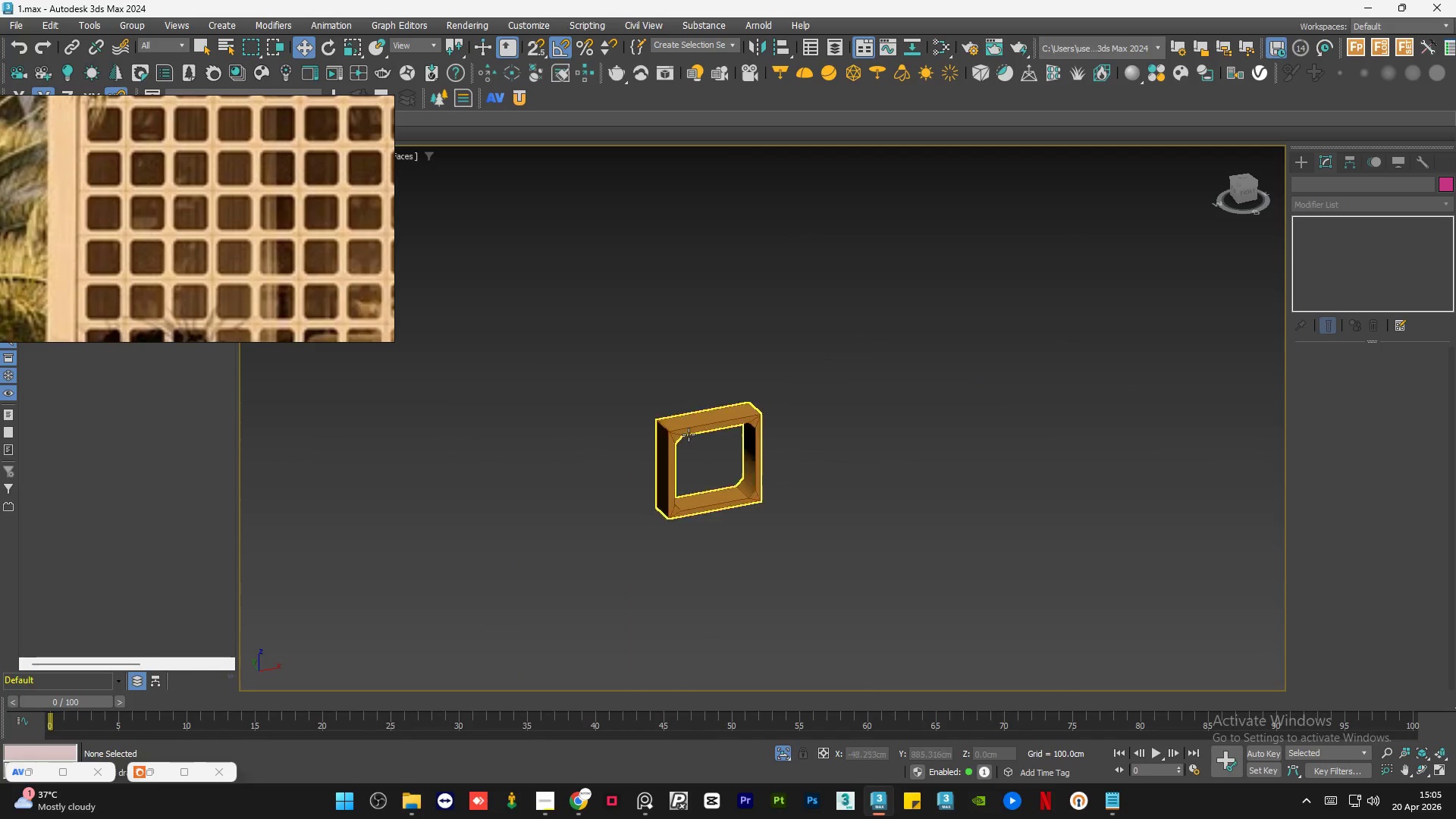 
key(Z)
 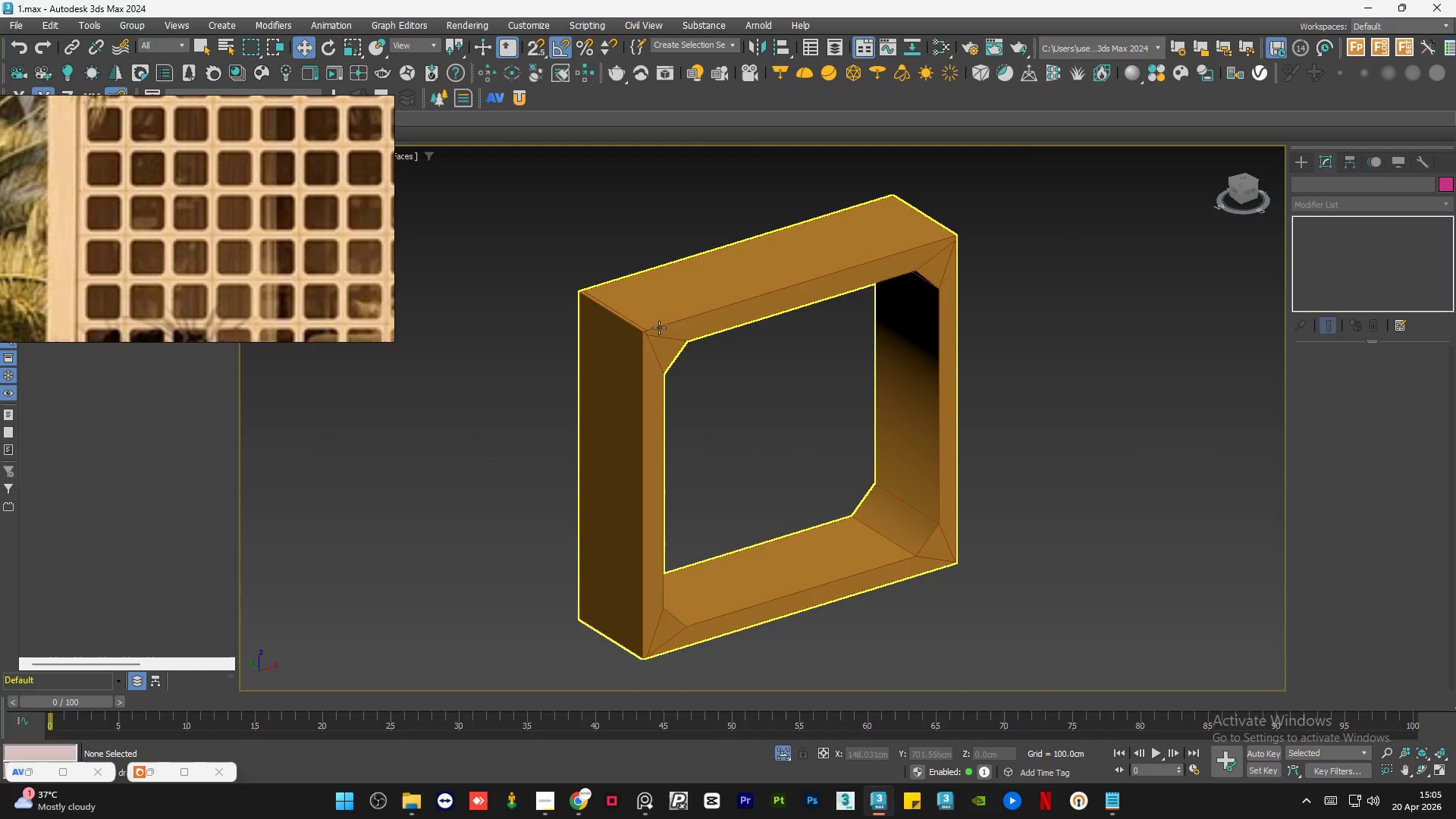 
scroll: coordinate [522, 444], scroll_direction: down, amount: 2.0
 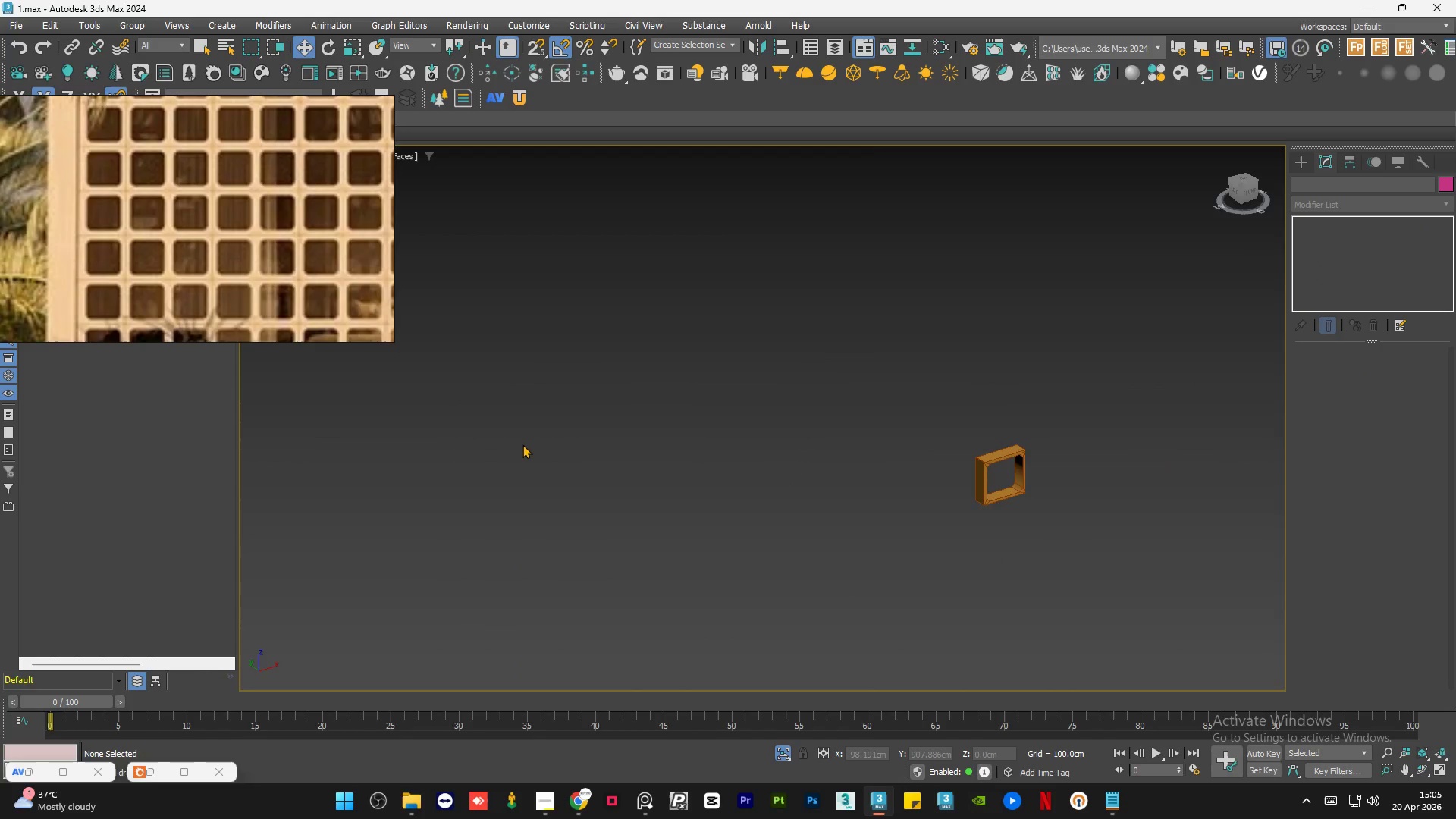 
scroll: coordinate [623, 322], scroll_direction: up, amount: 6.0
 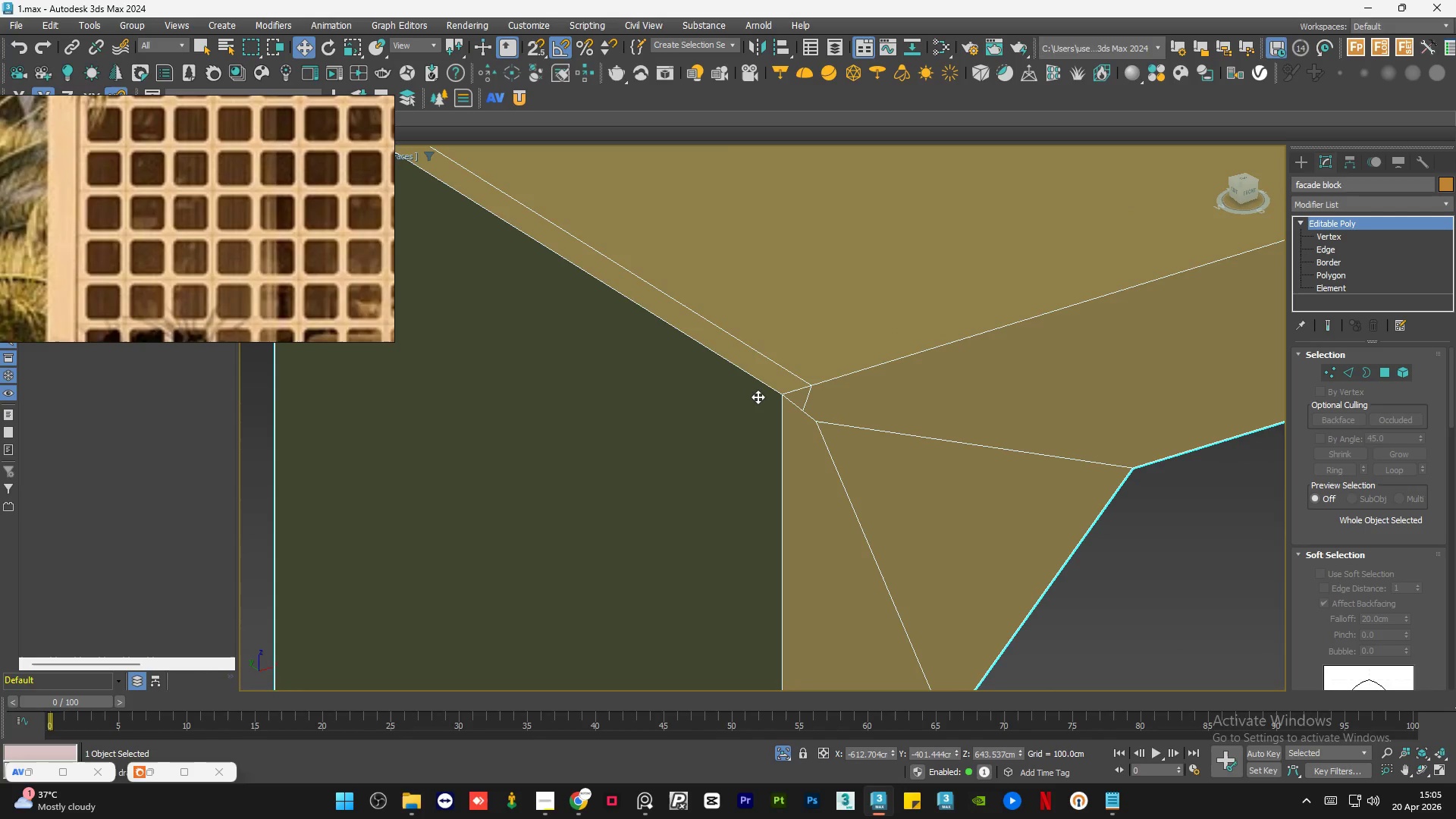 
scroll: coordinate [757, 400], scroll_direction: down, amount: 1.0
 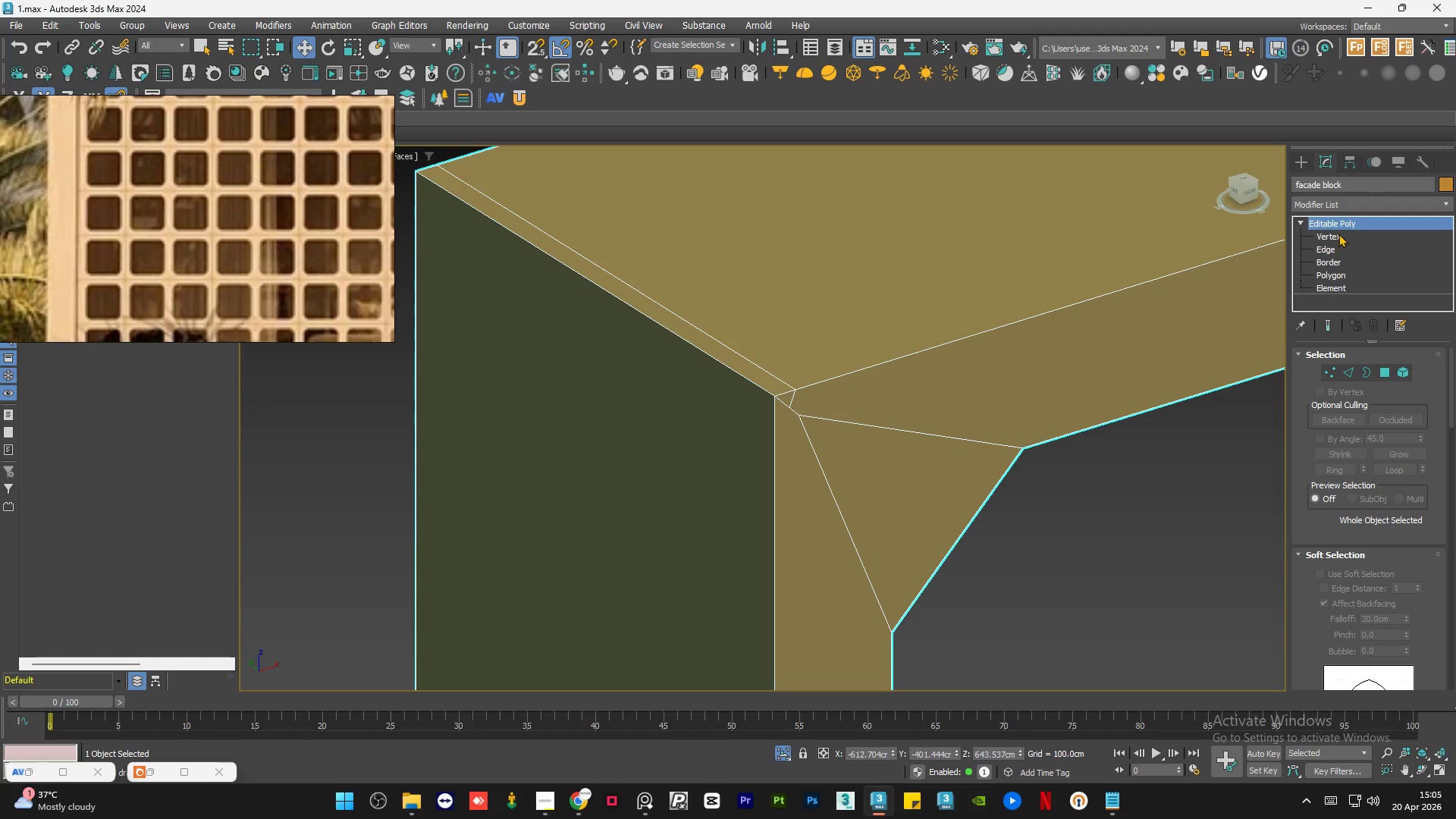 
left_click([1336, 235])
 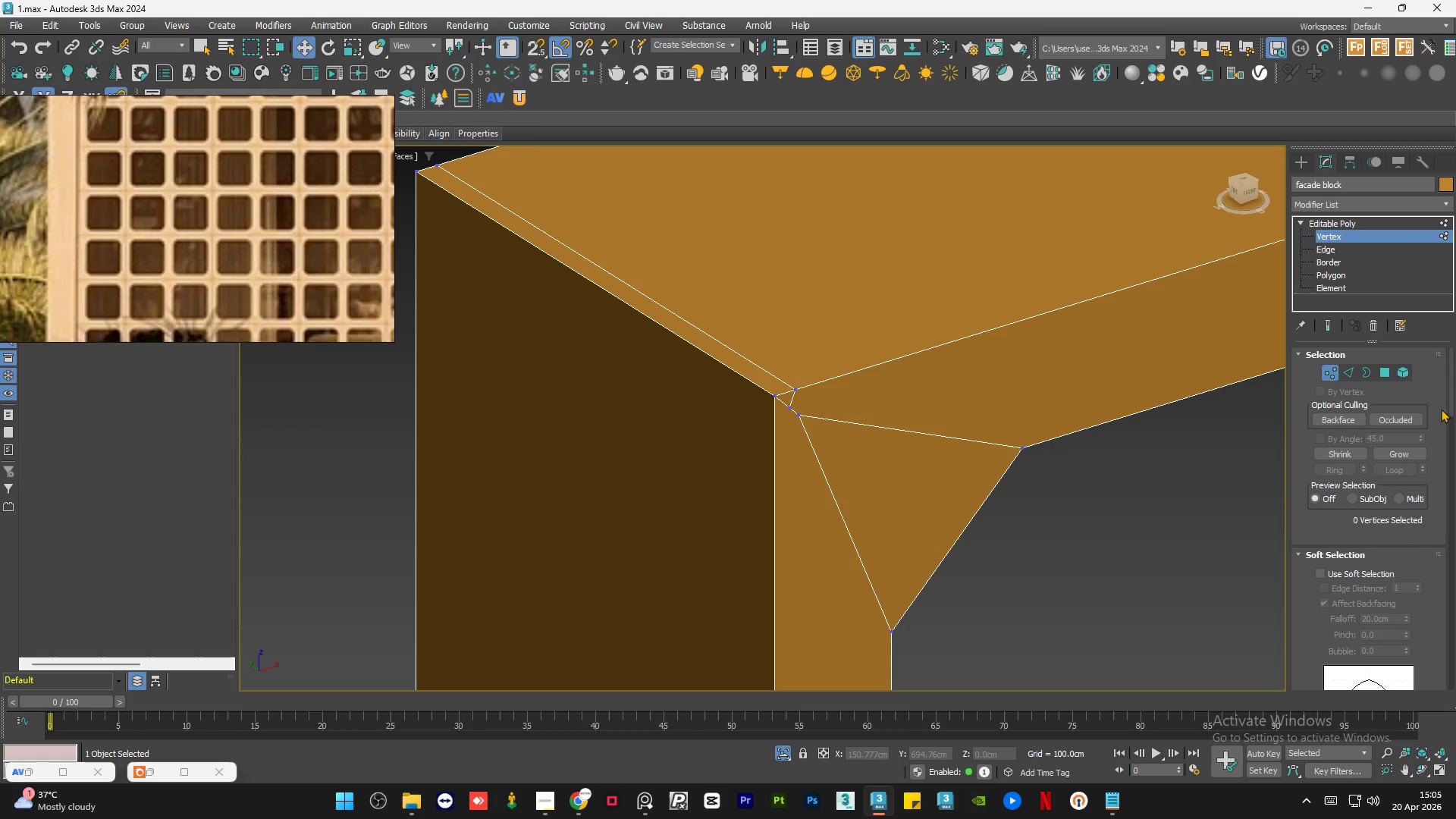 
left_click_drag(start_coordinate=[1451, 390], to_coordinate=[1453, 471])
 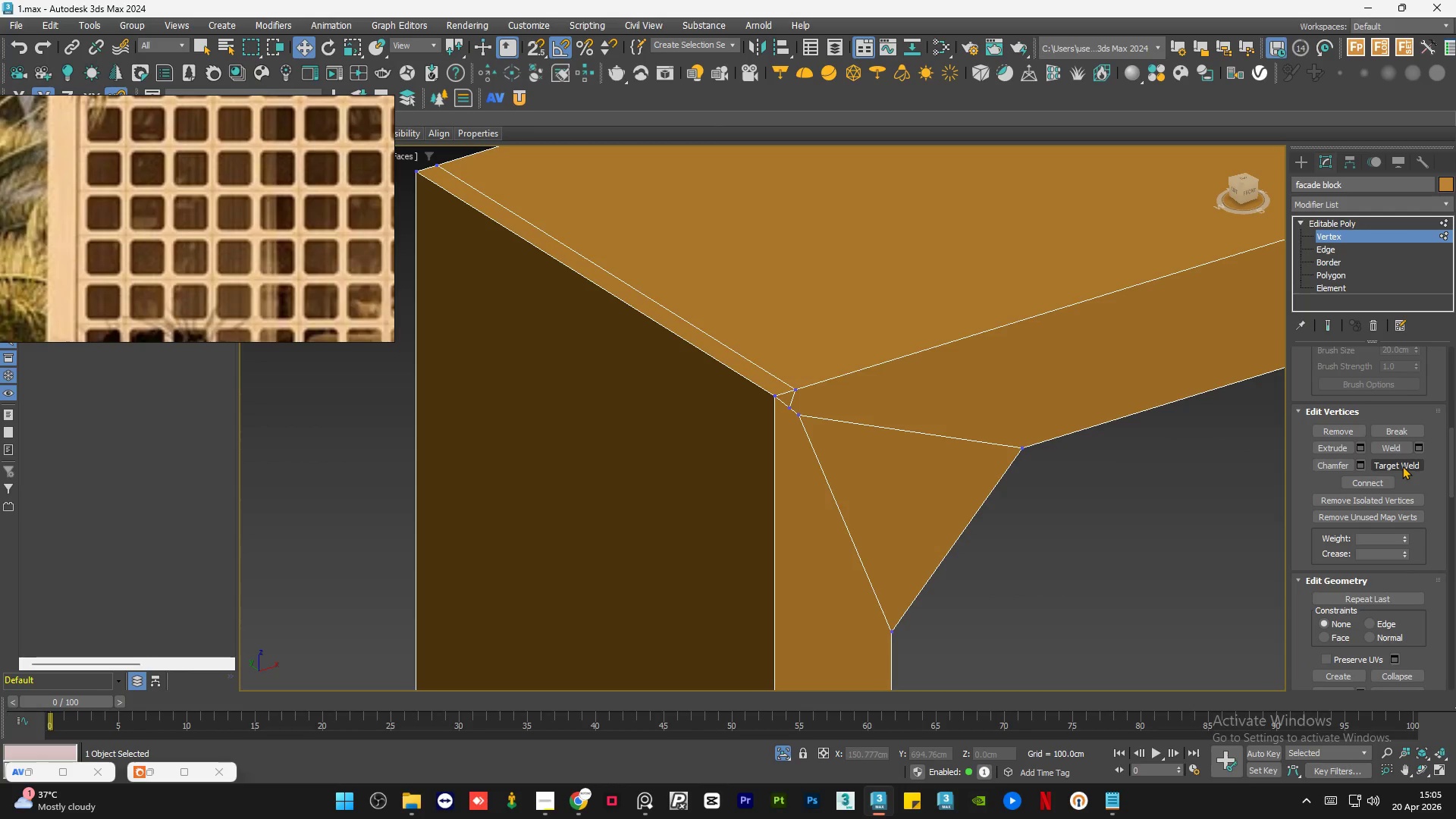 
left_click([1401, 465])
 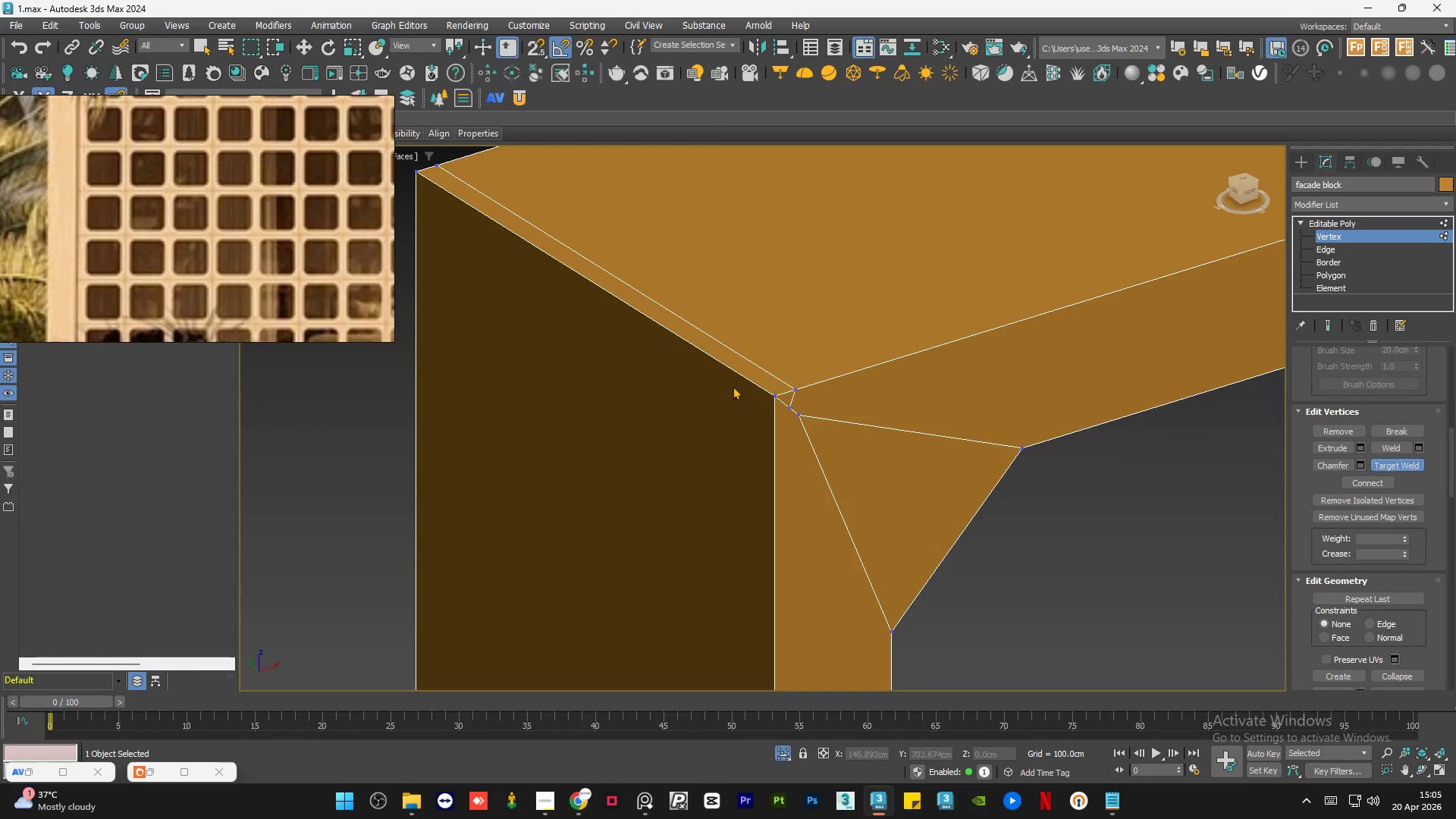 
scroll: coordinate [761, 393], scroll_direction: up, amount: 3.0
 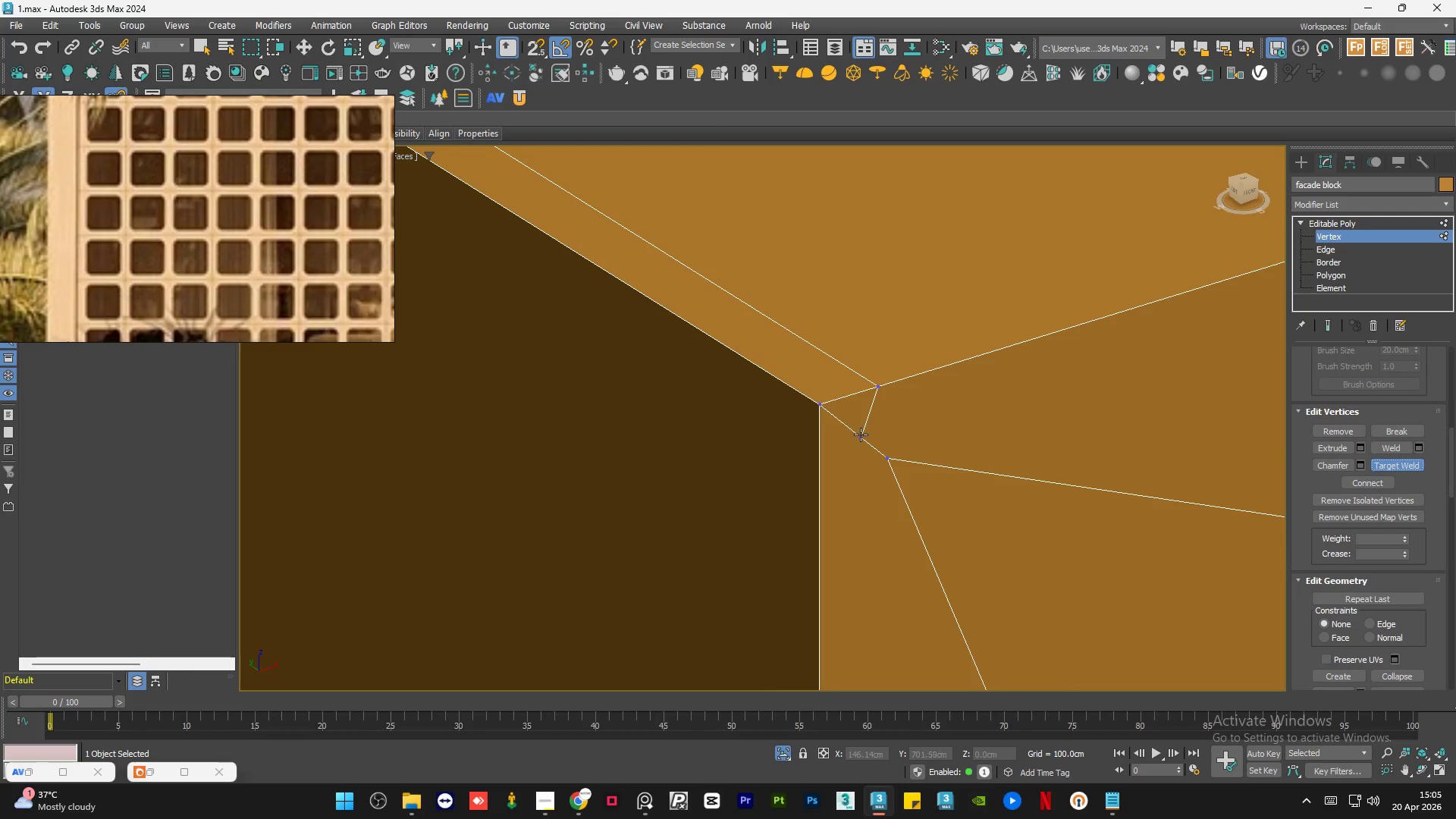 
left_click_drag(start_coordinate=[861, 435], to_coordinate=[877, 385])
 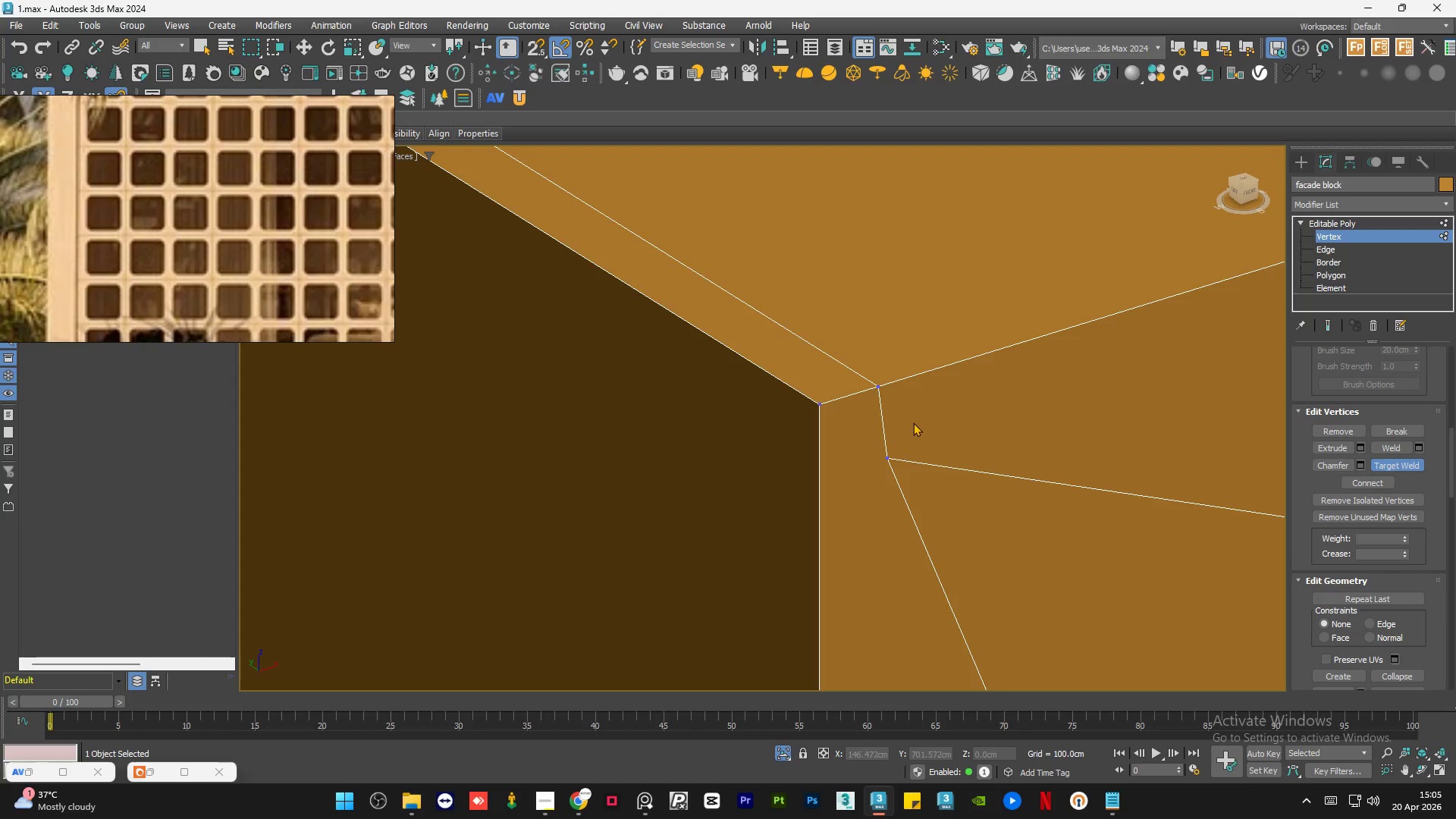 
key(Control+Z)
 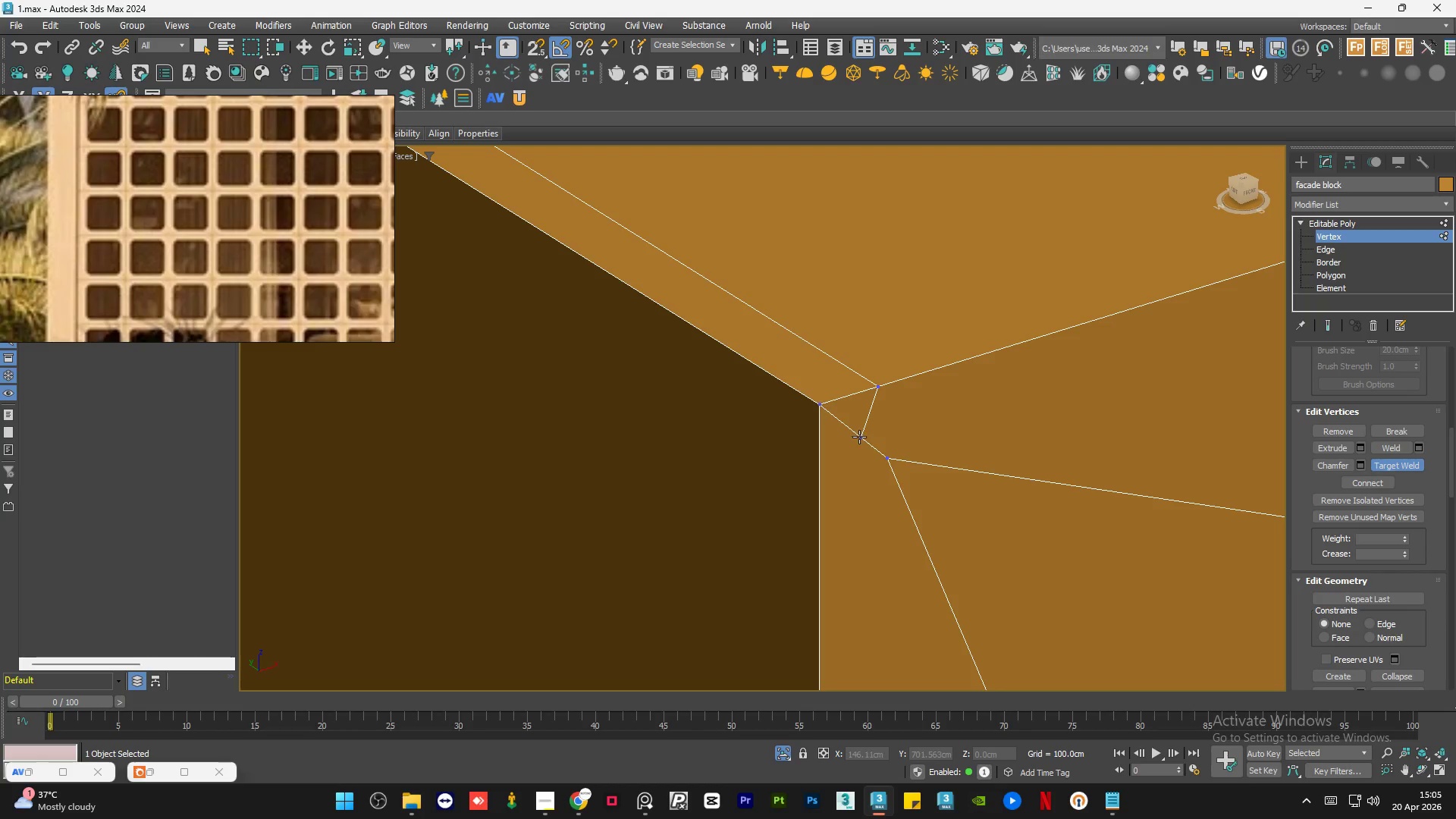 
left_click_drag(start_coordinate=[859, 436], to_coordinate=[817, 403])
 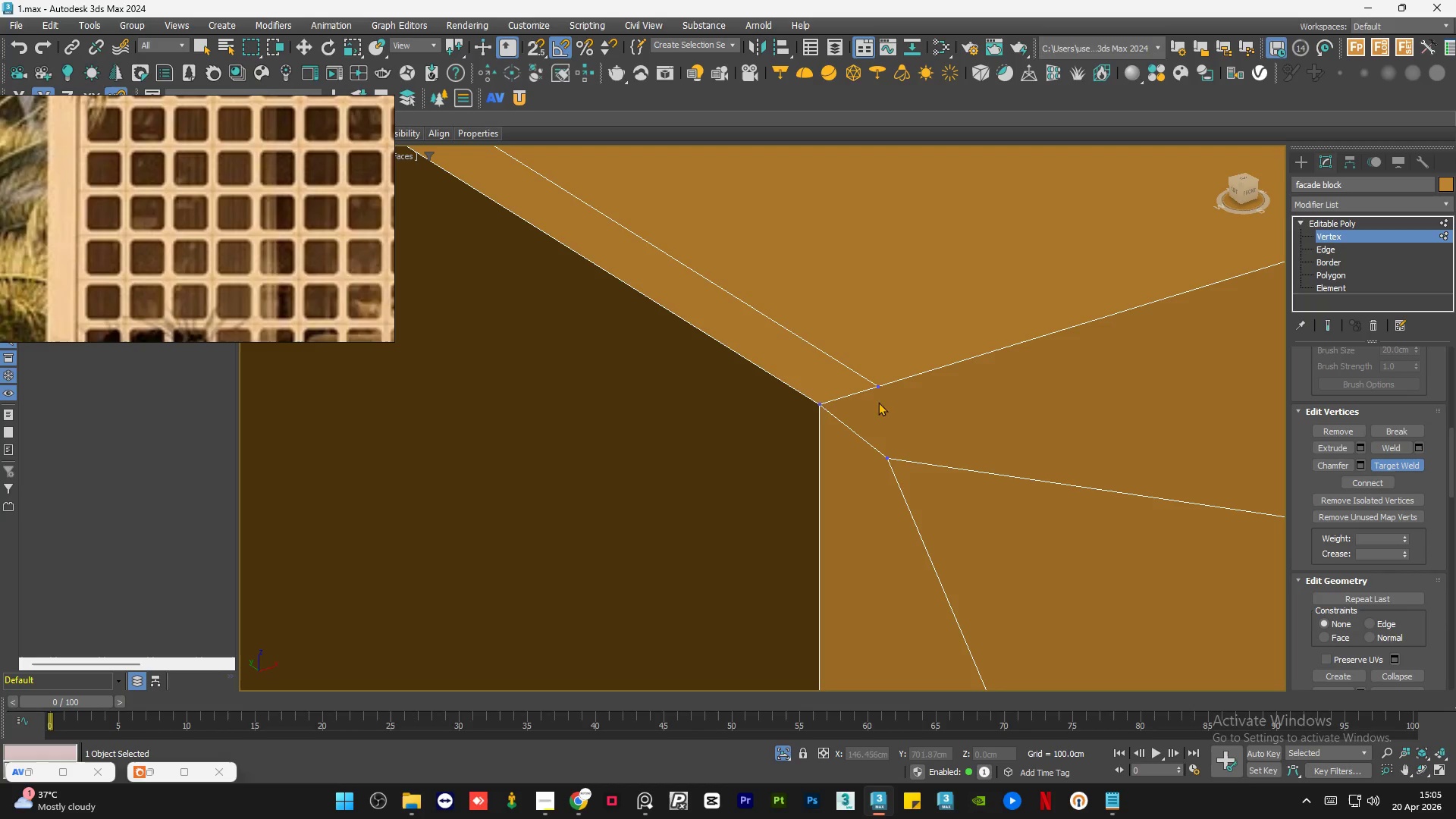 
left_click_drag(start_coordinate=[879, 387], to_coordinate=[817, 407])
 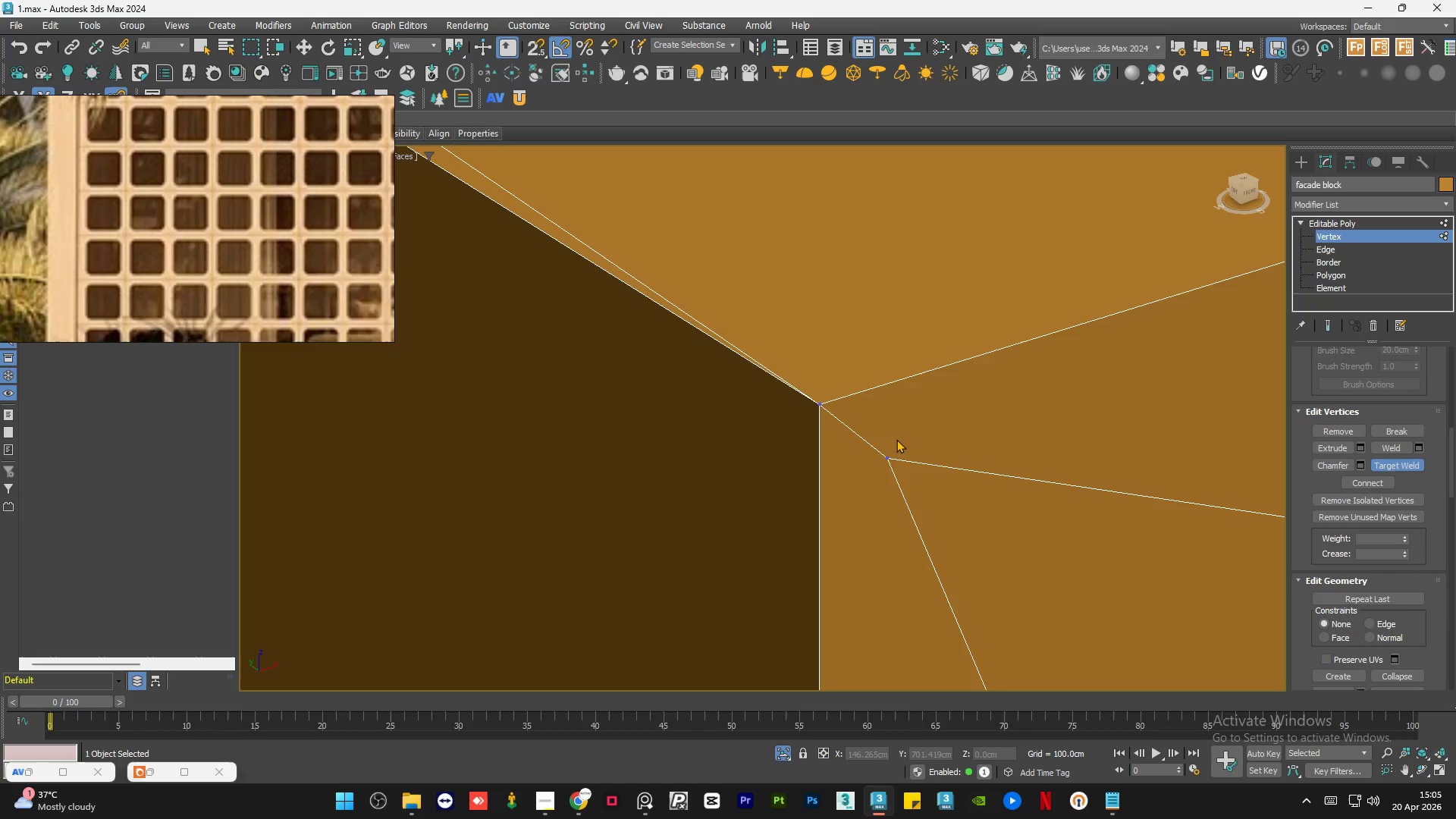 
hold_key(key=AltLeft, duration=0.55)
 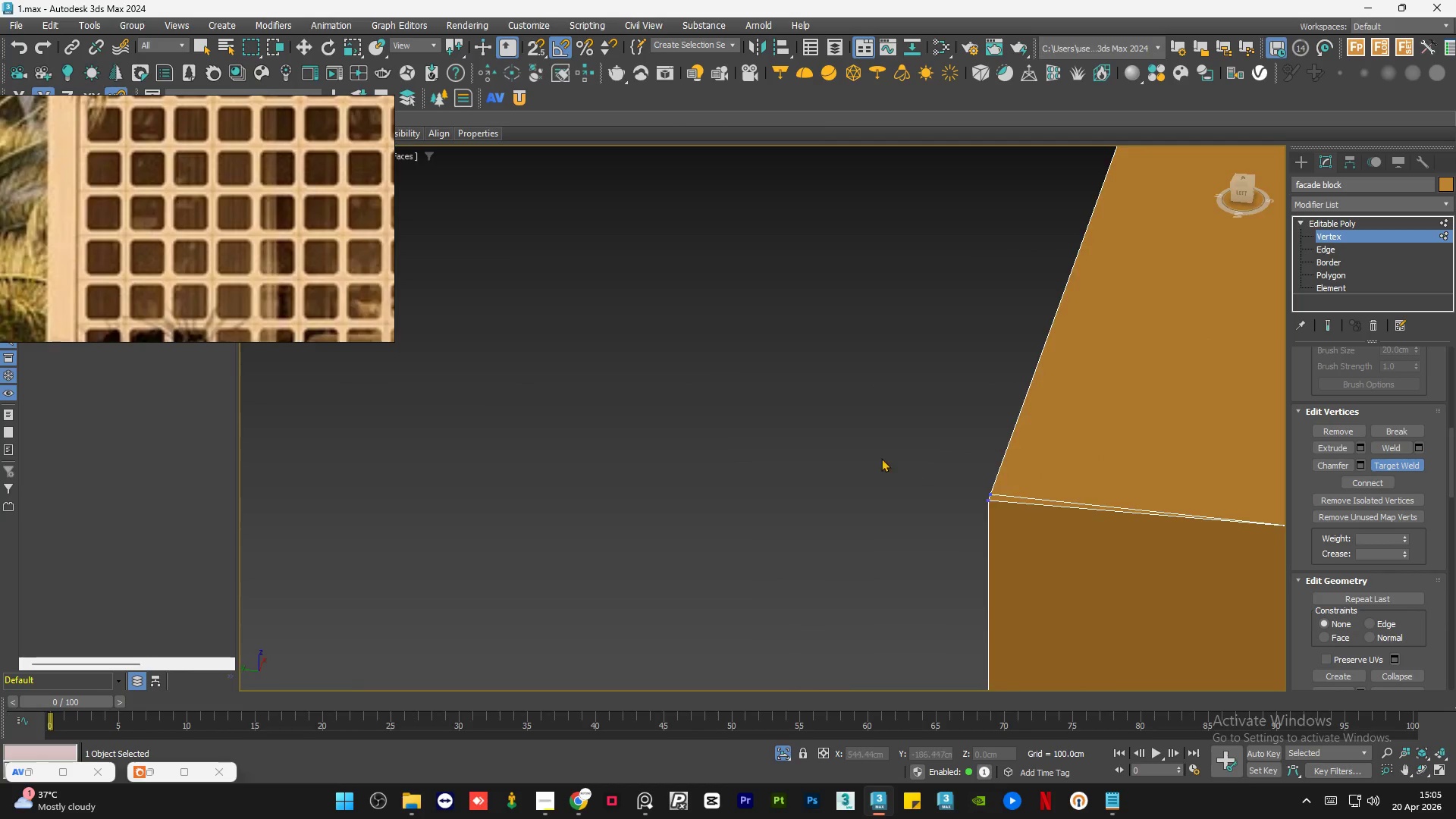 
scroll: coordinate [896, 444], scroll_direction: down, amount: 5.0
 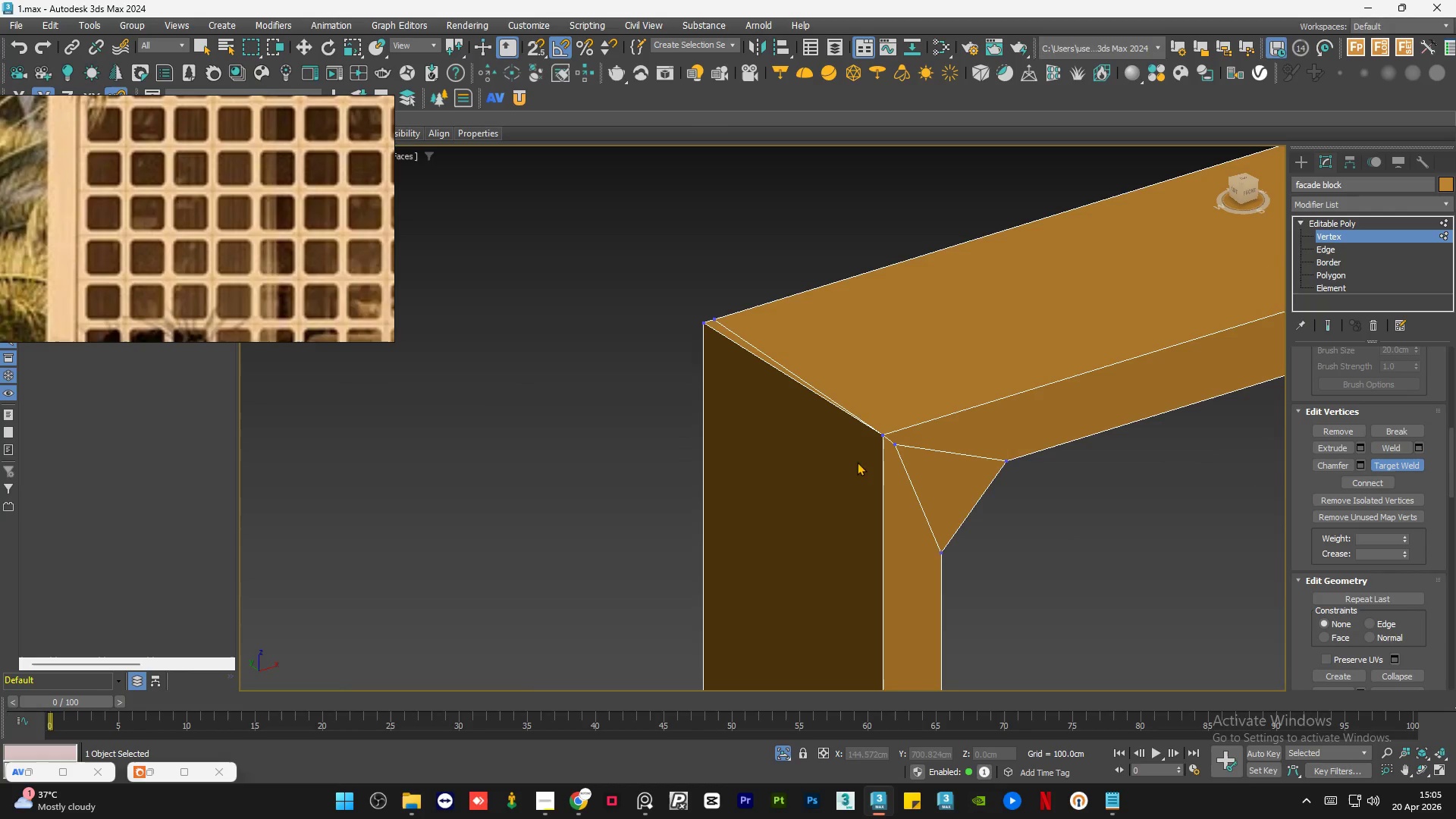 
hold_key(key=AltLeft, duration=0.73)
 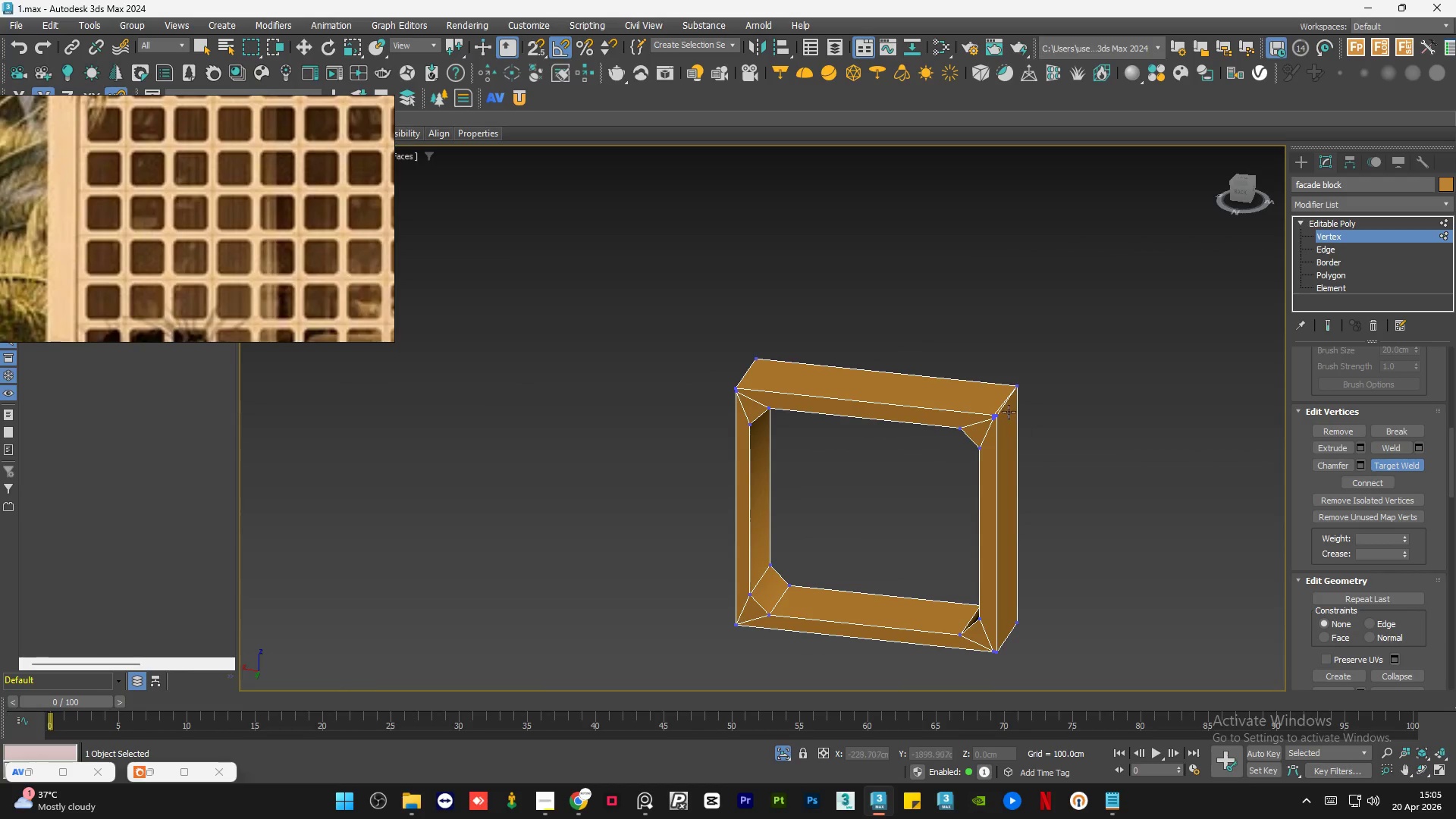 
scroll: coordinate [748, 438], scroll_direction: down, amount: 4.0
 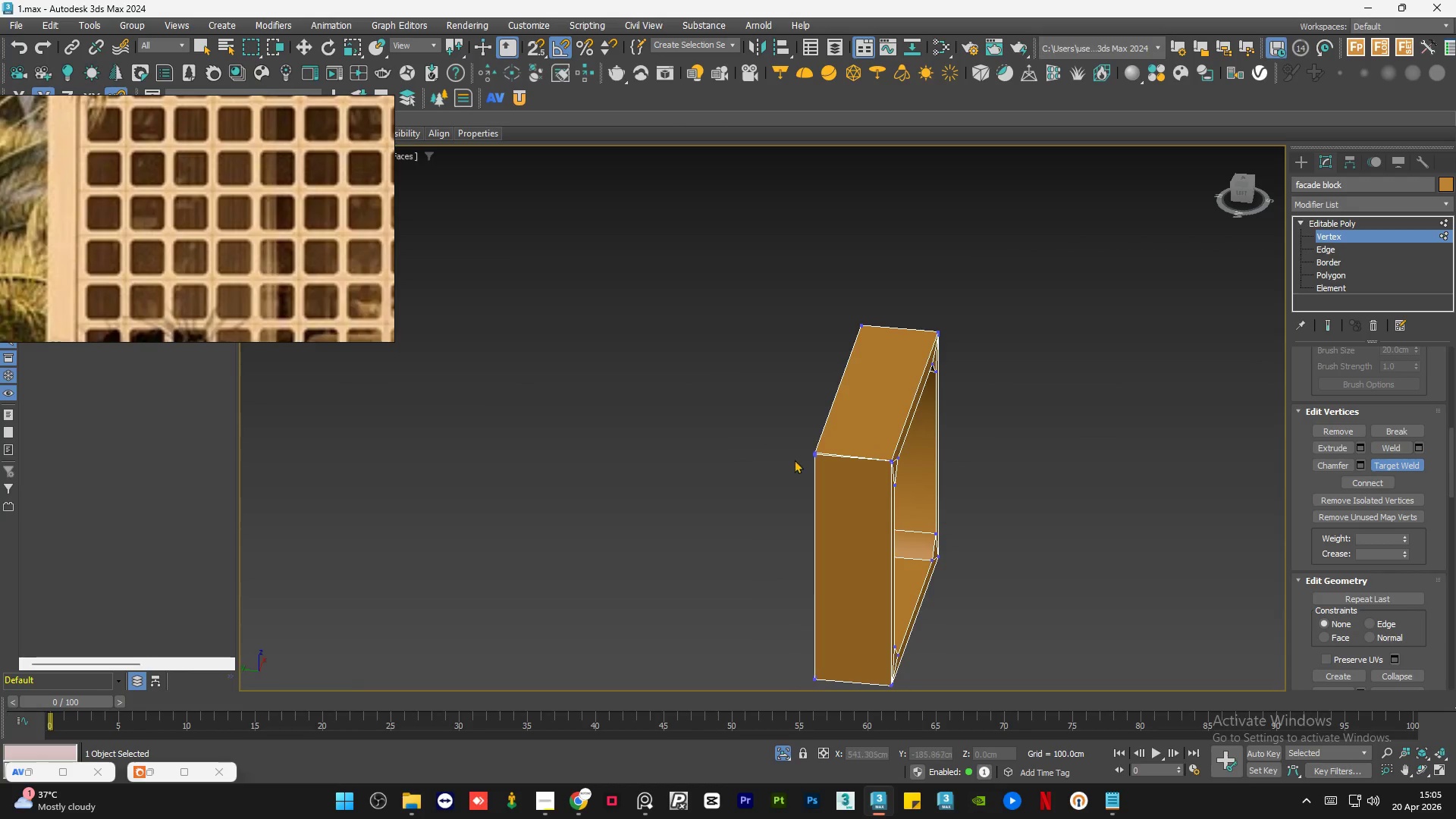 
scroll: coordinate [908, 453], scroll_direction: up, amount: 10.0
 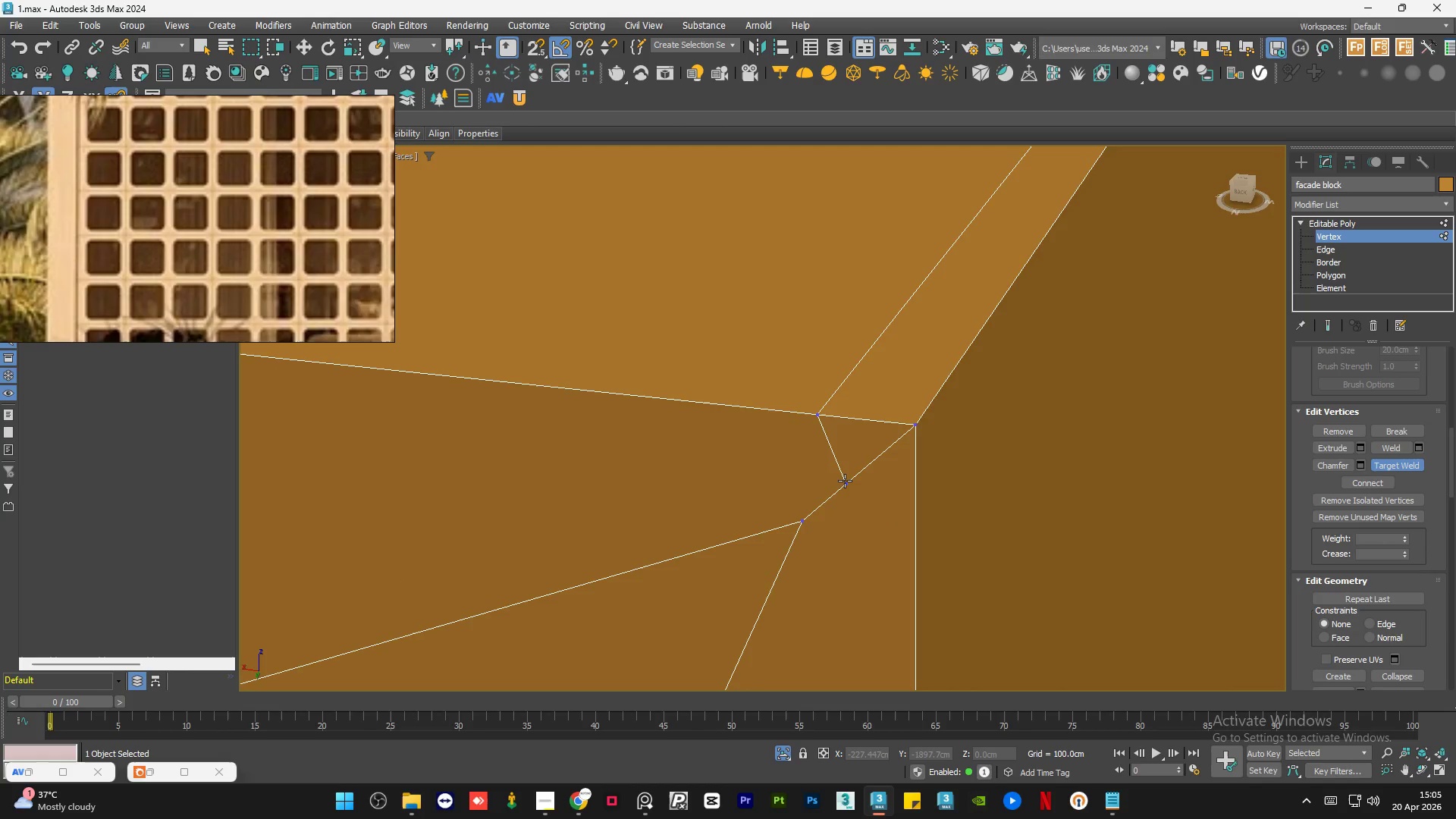 
left_click_drag(start_coordinate=[845, 481], to_coordinate=[916, 428])
 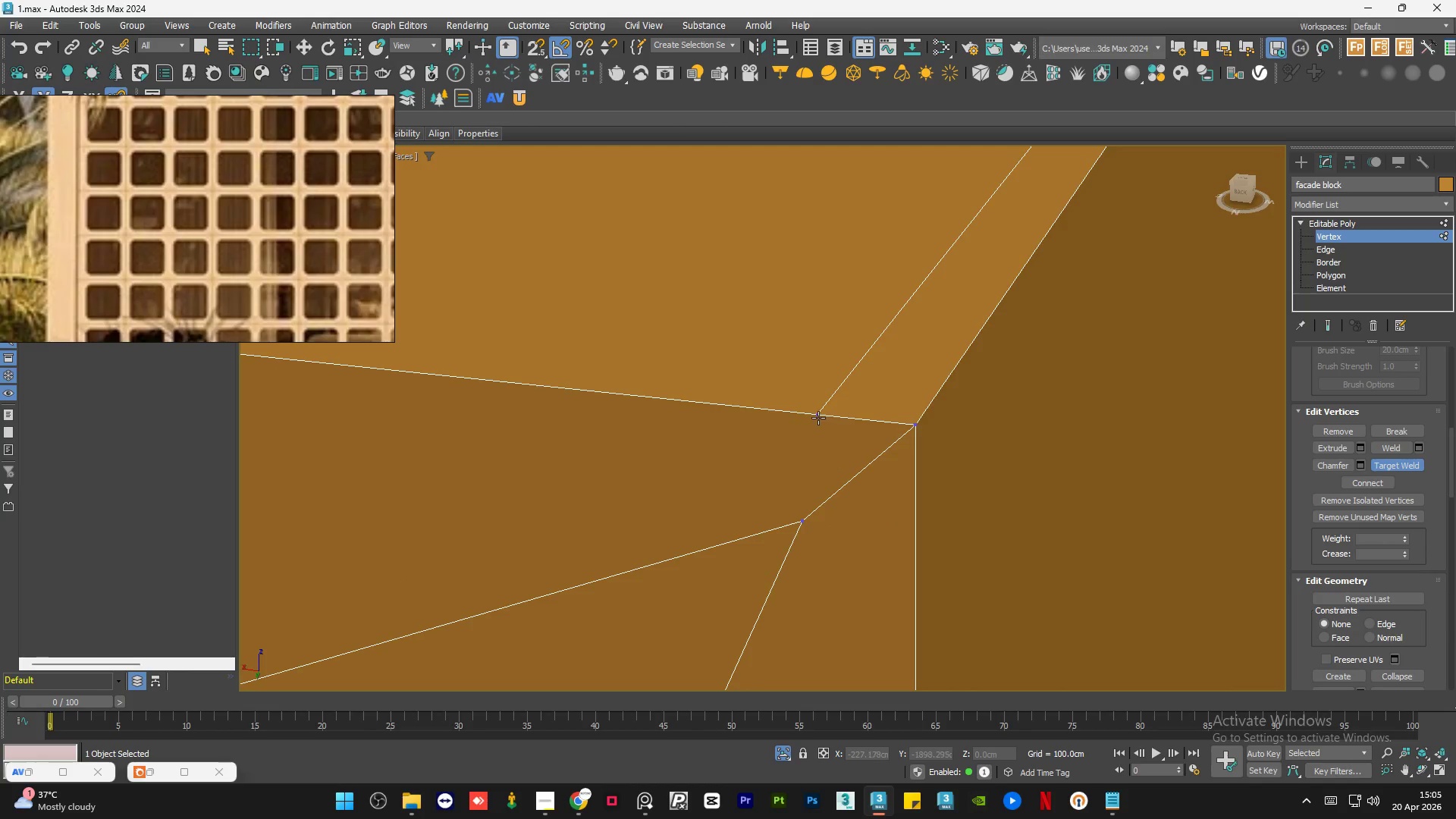 
left_click_drag(start_coordinate=[818, 417], to_coordinate=[916, 431])
 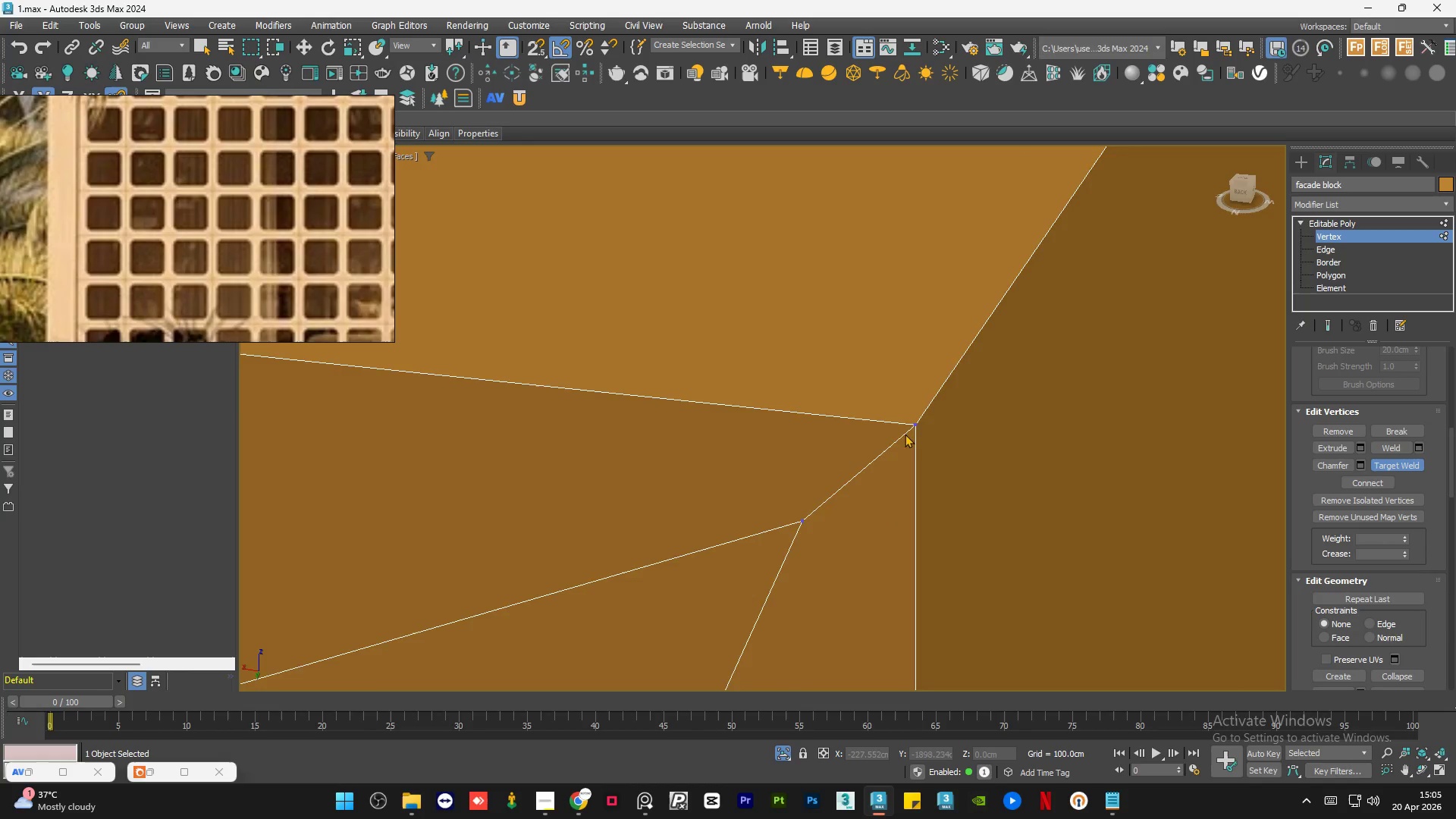 
scroll: coordinate [909, 416], scroll_direction: down, amount: 9.0
 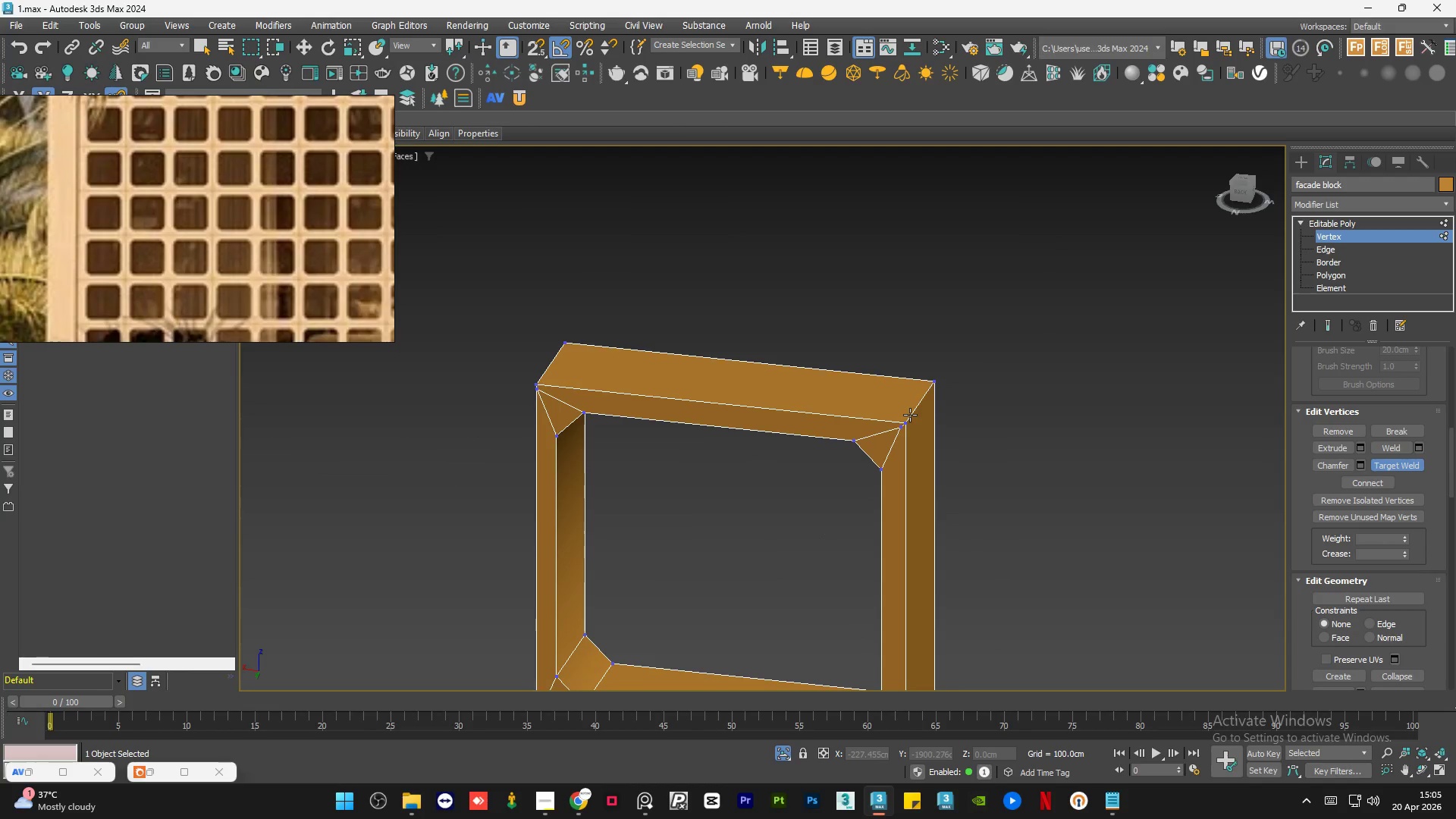 
hold_key(key=AltLeft, duration=0.94)
 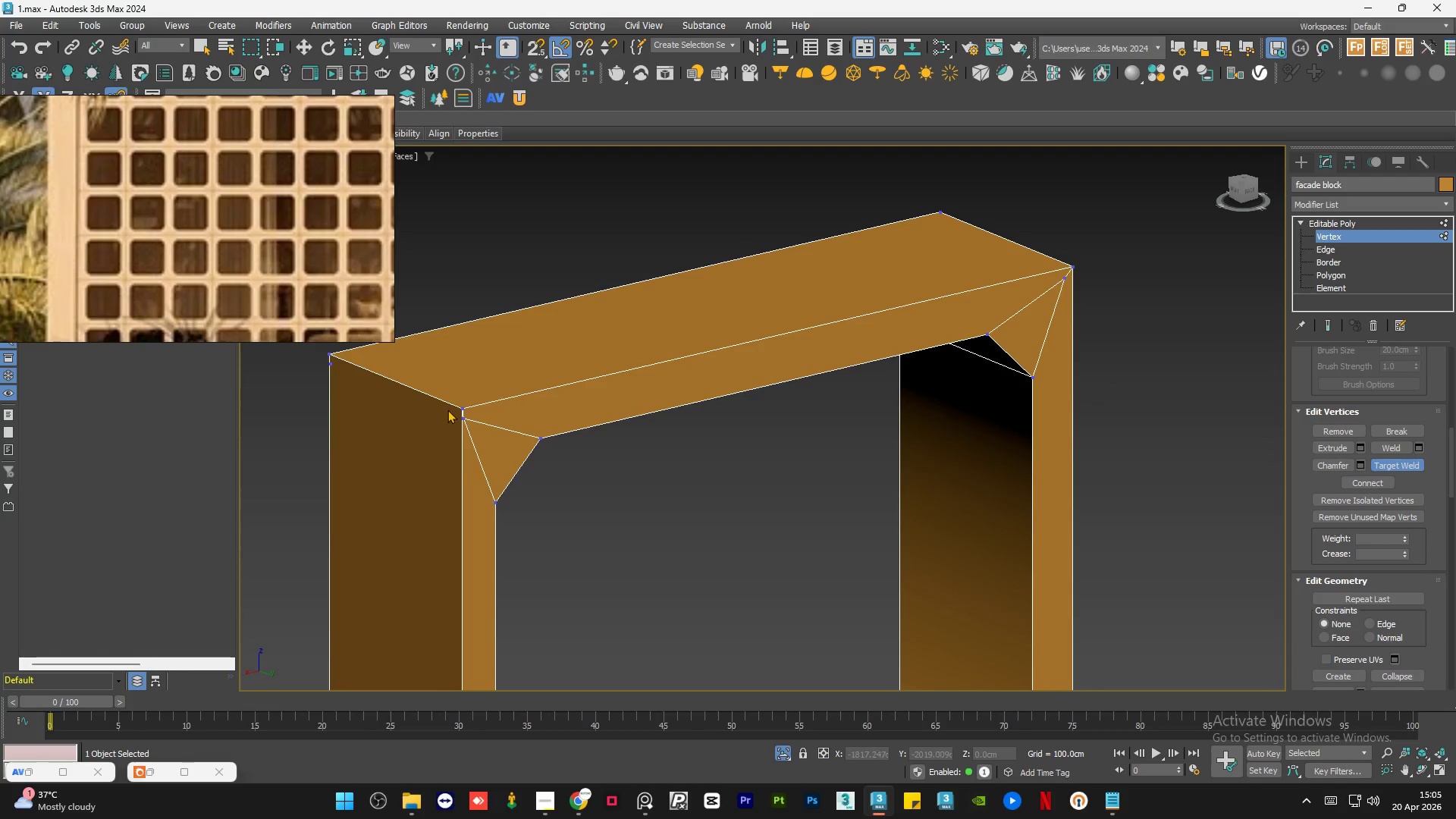 
scroll: coordinate [475, 412], scroll_direction: up, amount: 8.0
 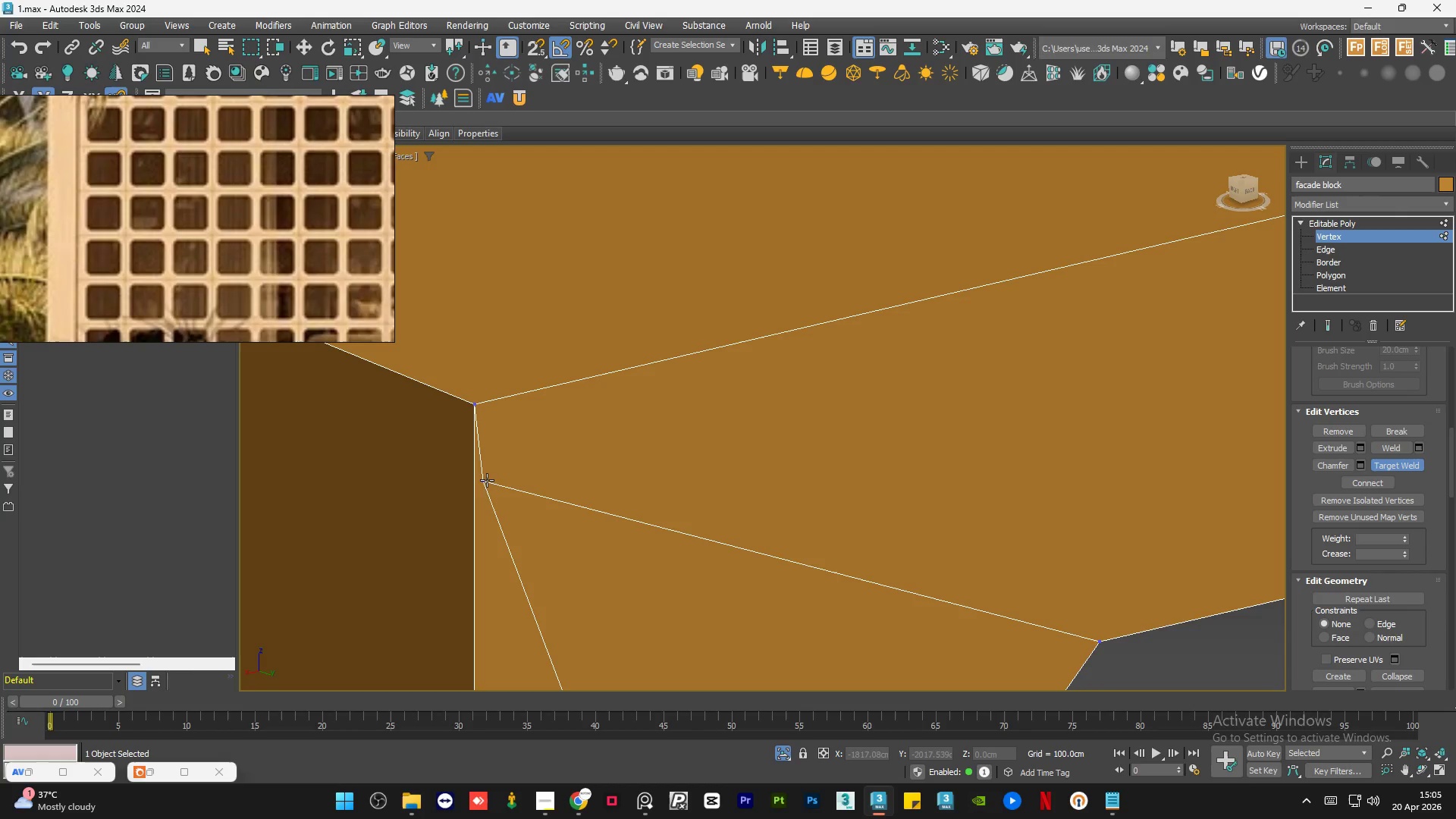 
scroll: coordinate [450, 450], scroll_direction: down, amount: 6.0
 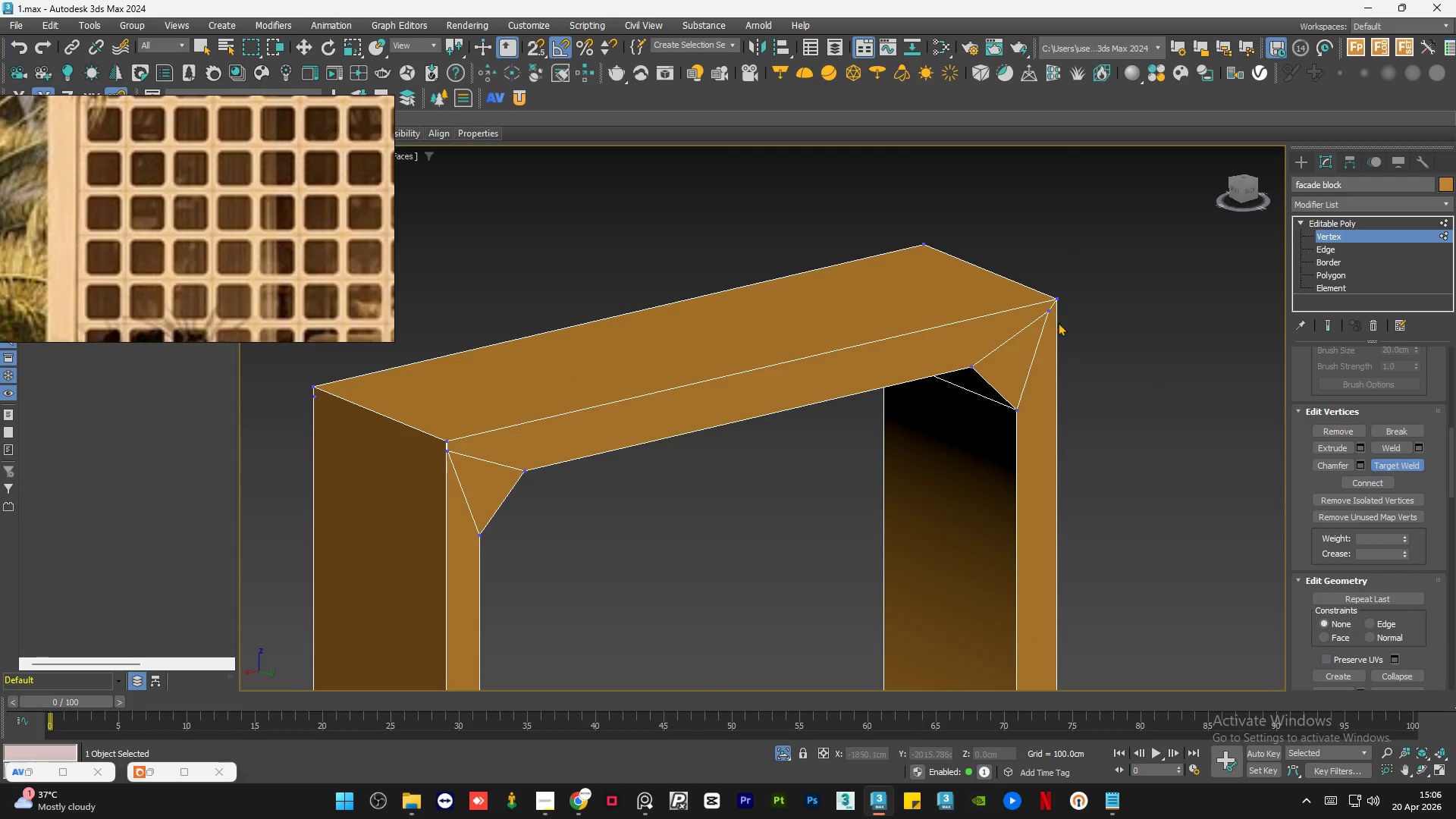 
scroll: coordinate [1062, 298], scroll_direction: up, amount: 4.0
 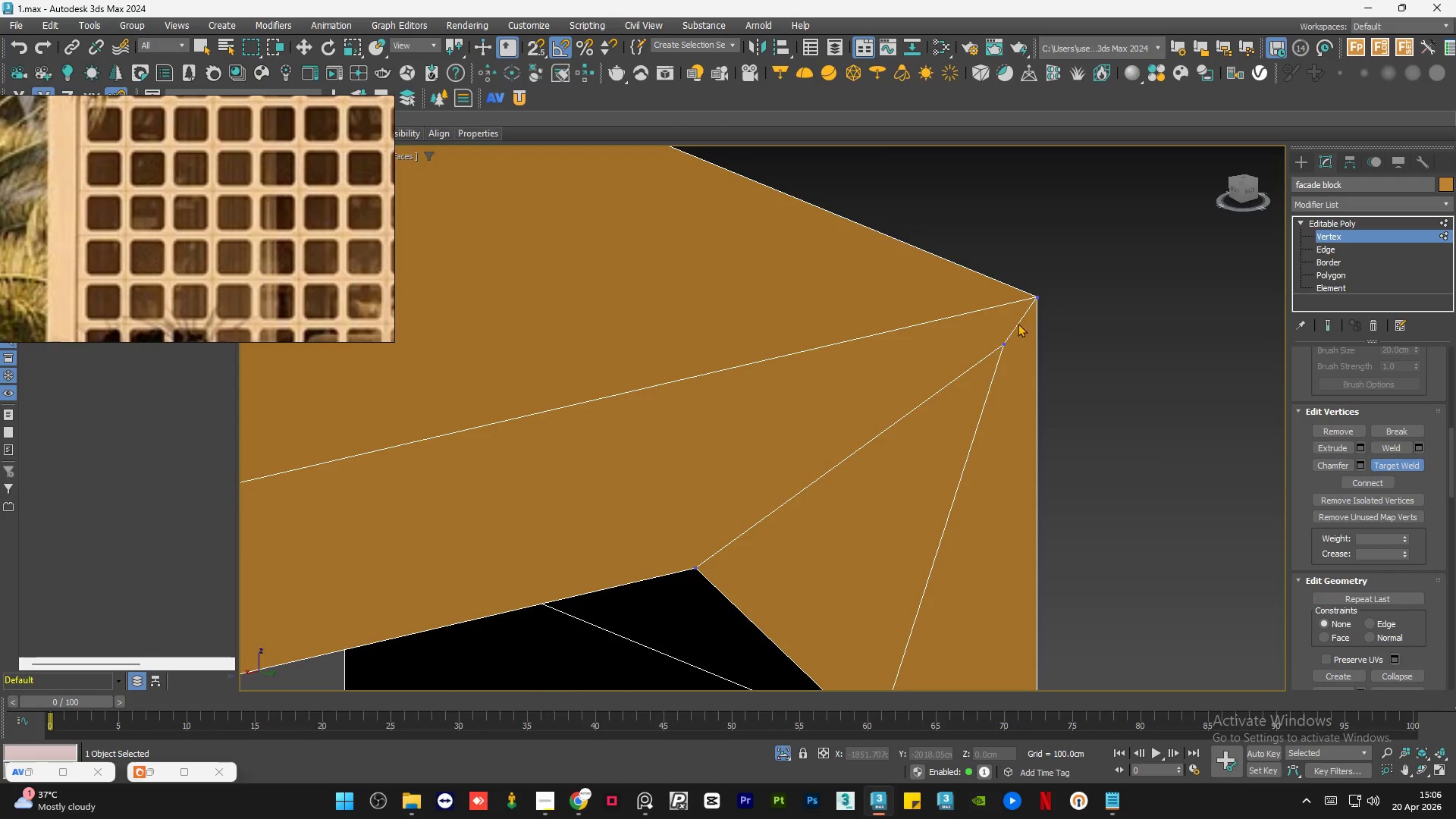 
left_click_drag(start_coordinate=[1003, 346], to_coordinate=[1036, 295])
 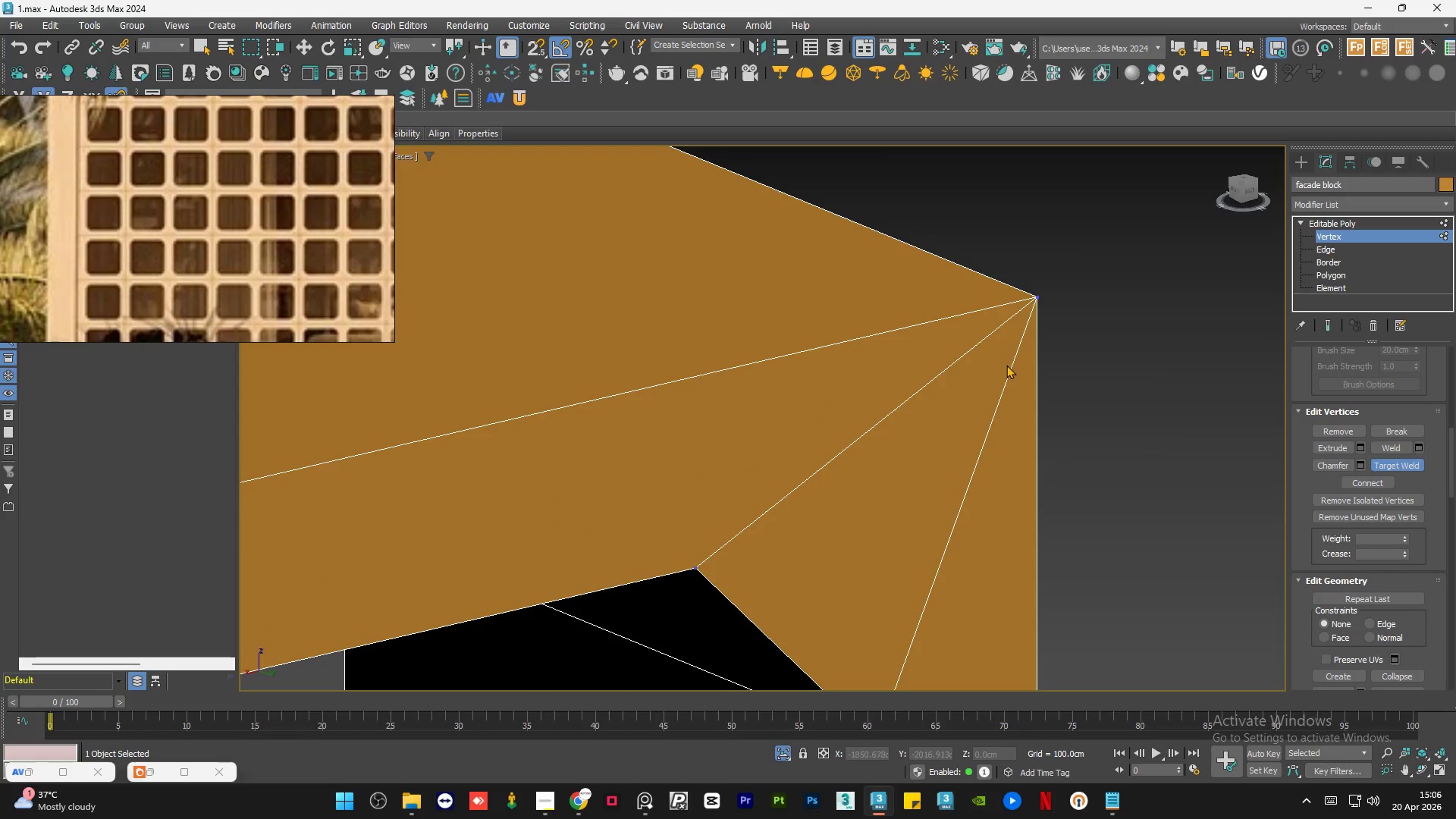 
hold_key(key=AltLeft, duration=1.17)
scroll: coordinate [962, 396], scroll_direction: down, amount: 4.0
 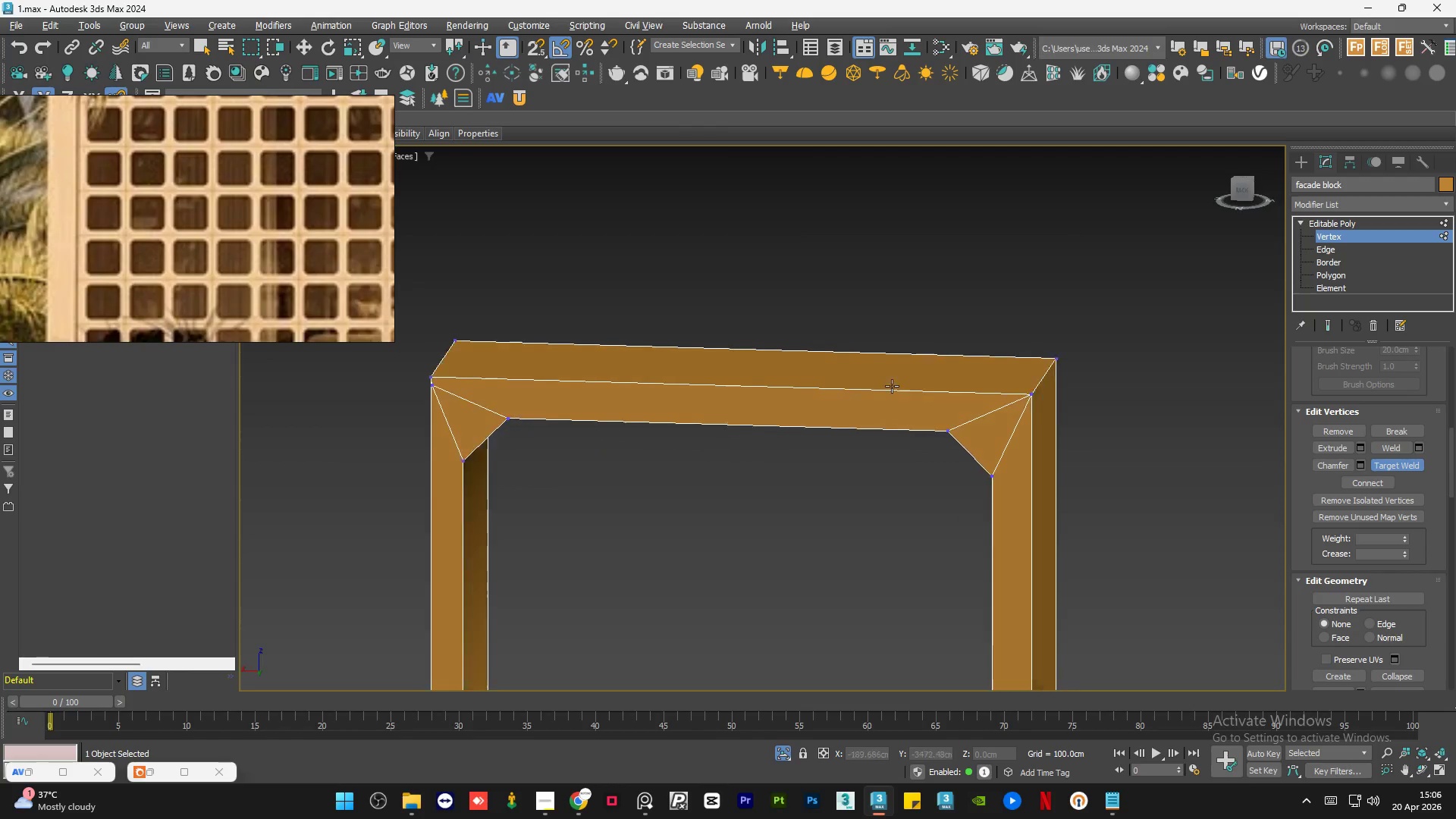 
scroll: coordinate [977, 416], scroll_direction: up, amount: 3.0
 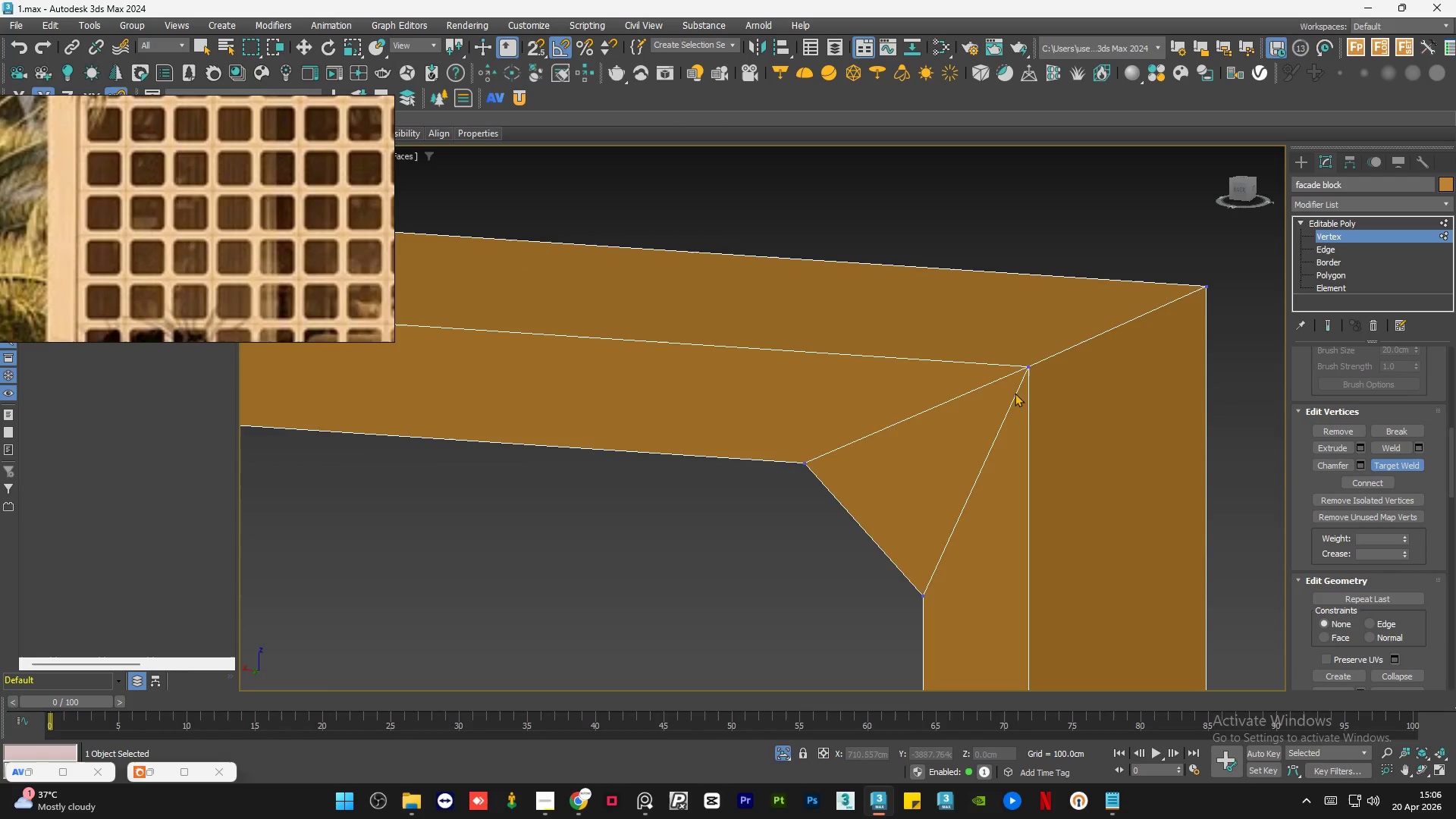 
hold_key(key=AltLeft, duration=0.44)
scroll: coordinate [736, 465], scroll_direction: up, amount: 4.0
 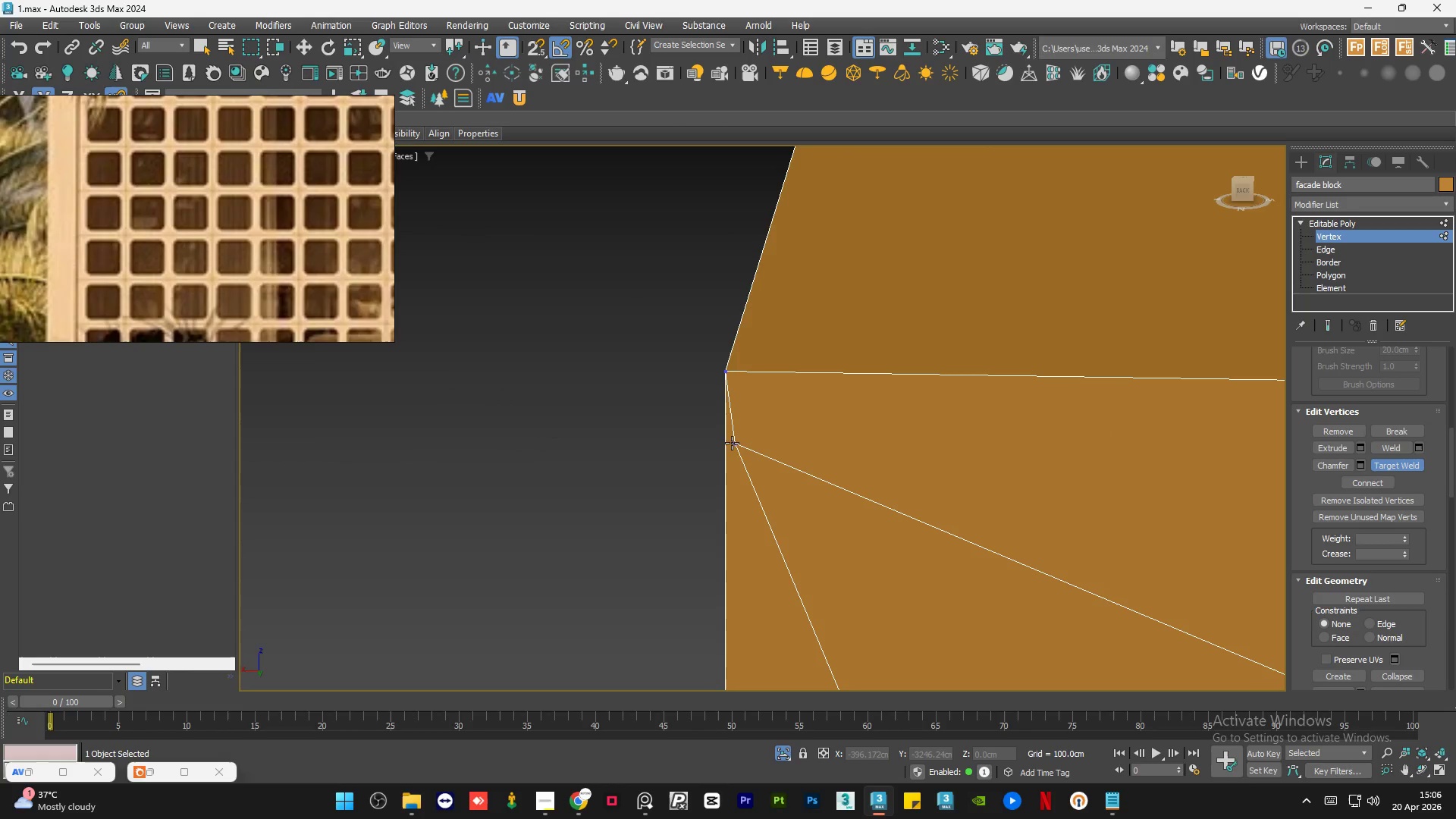 
left_click_drag(start_coordinate=[733, 443], to_coordinate=[726, 370])
 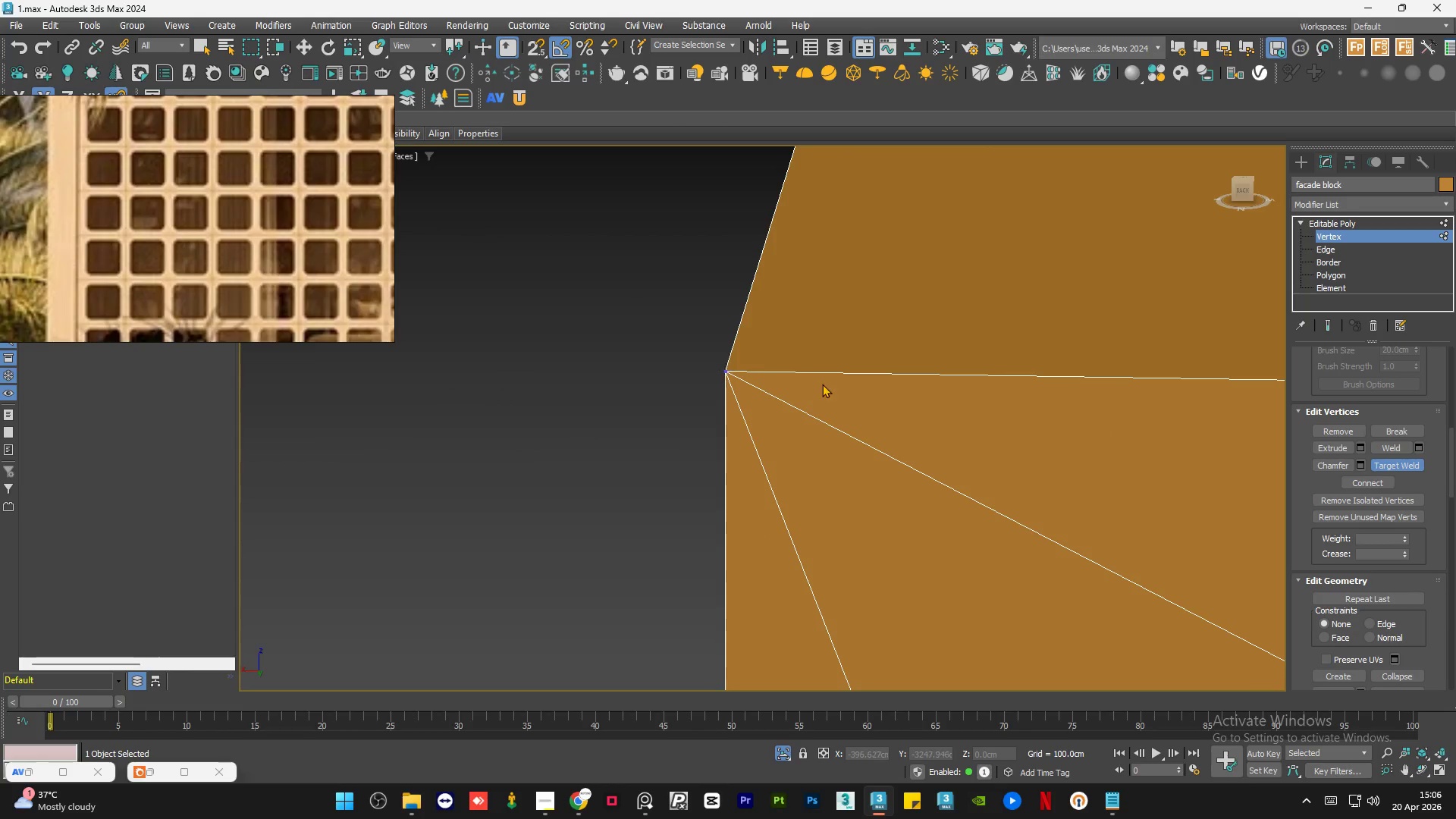 
scroll: coordinate [829, 372], scroll_direction: down, amount: 10.0
 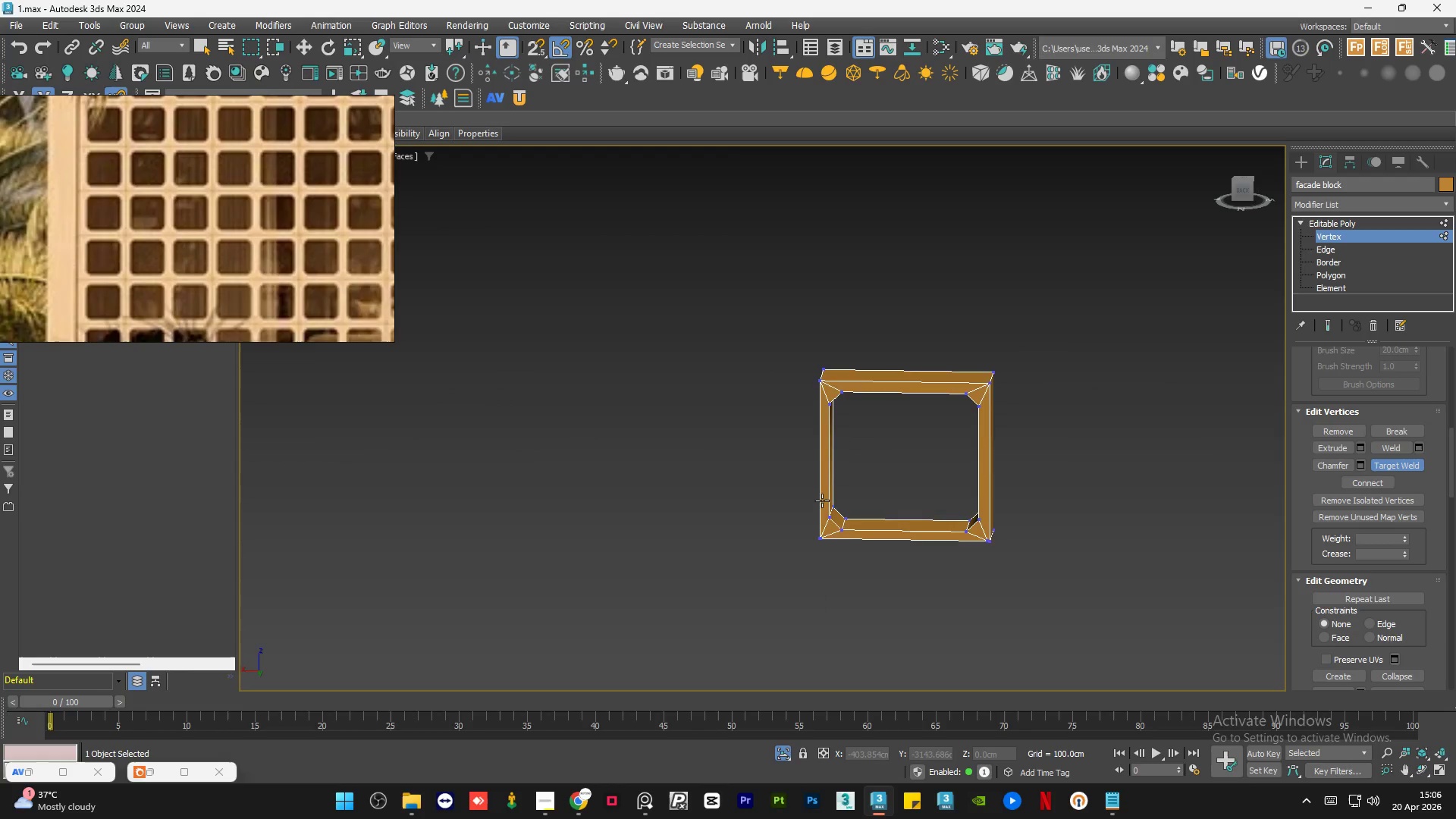 
scroll: coordinate [820, 500], scroll_direction: up, amount: 11.0
 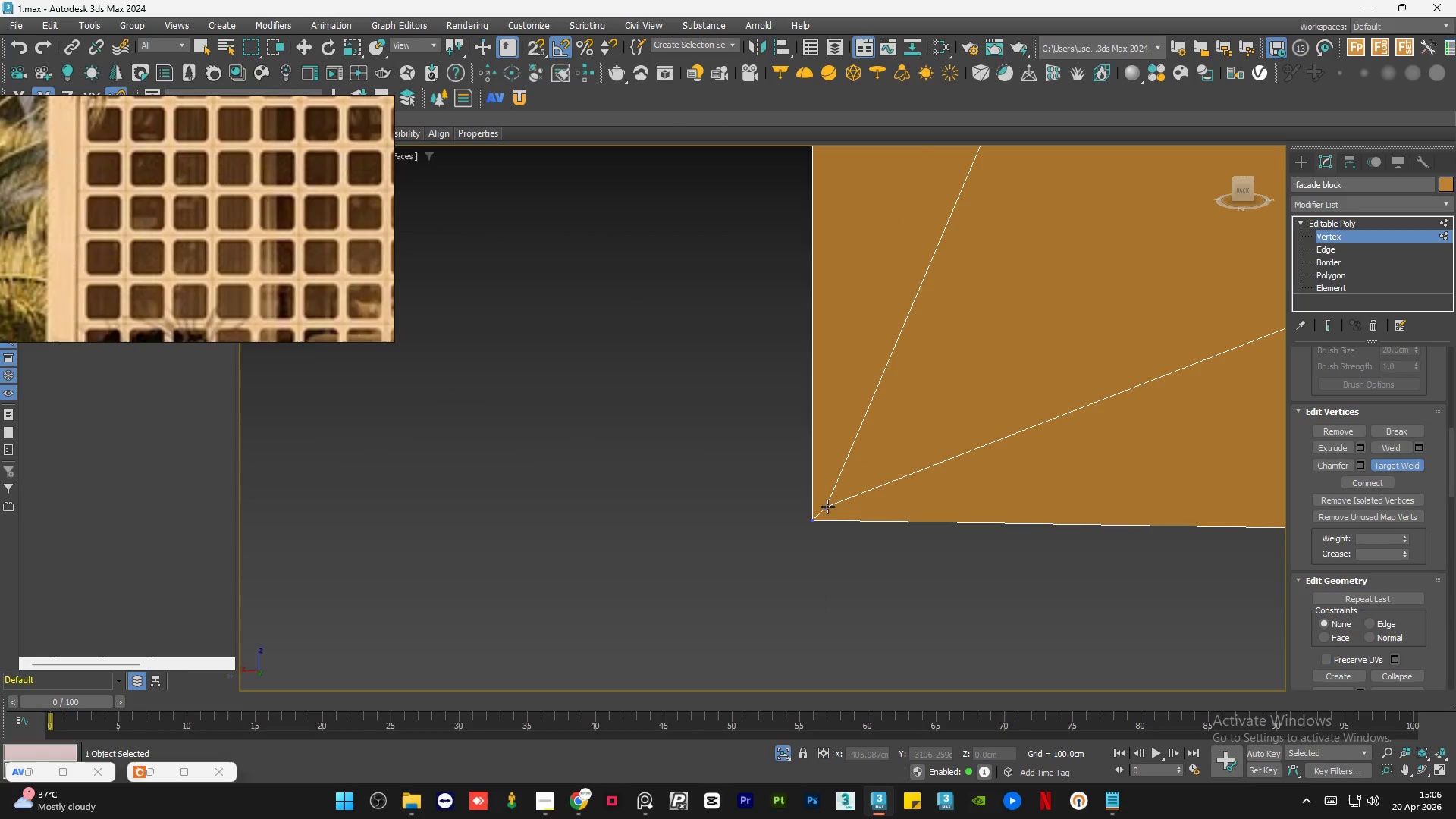 
left_click_drag(start_coordinate=[827, 507], to_coordinate=[814, 522])
 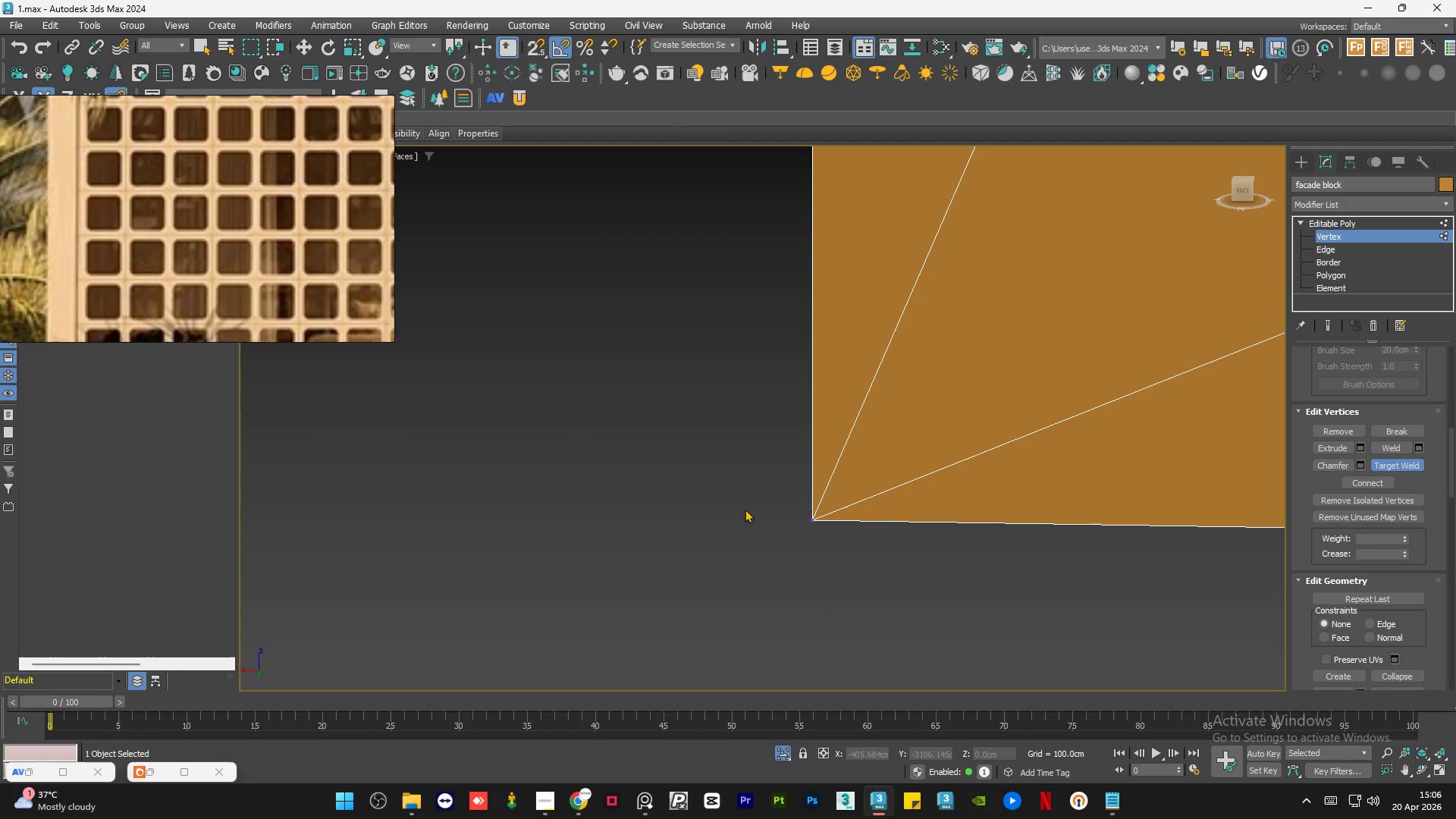 
scroll: coordinate [561, 463], scroll_direction: down, amount: 8.0
 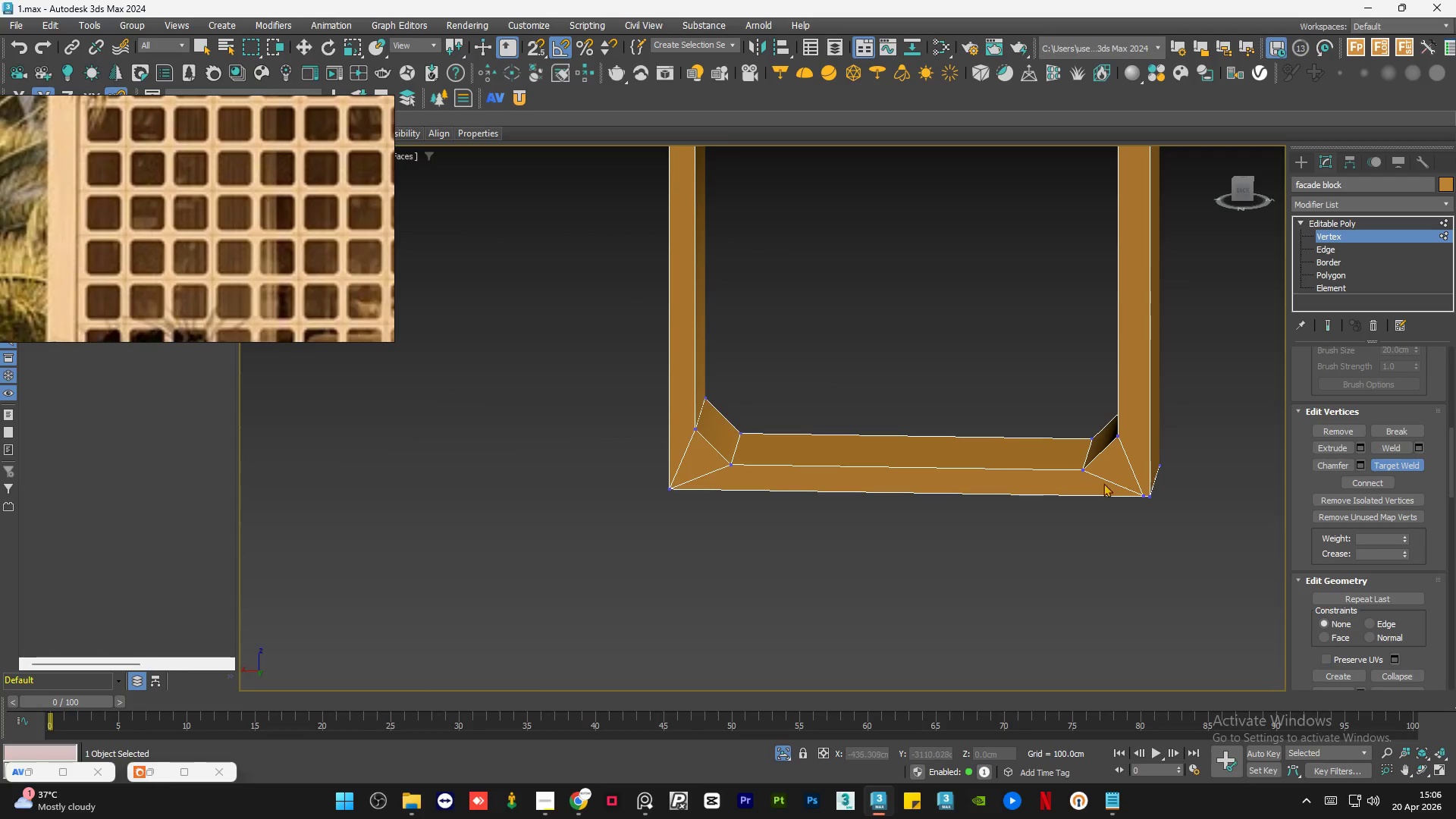 
scroll: coordinate [1152, 491], scroll_direction: up, amount: 7.0
 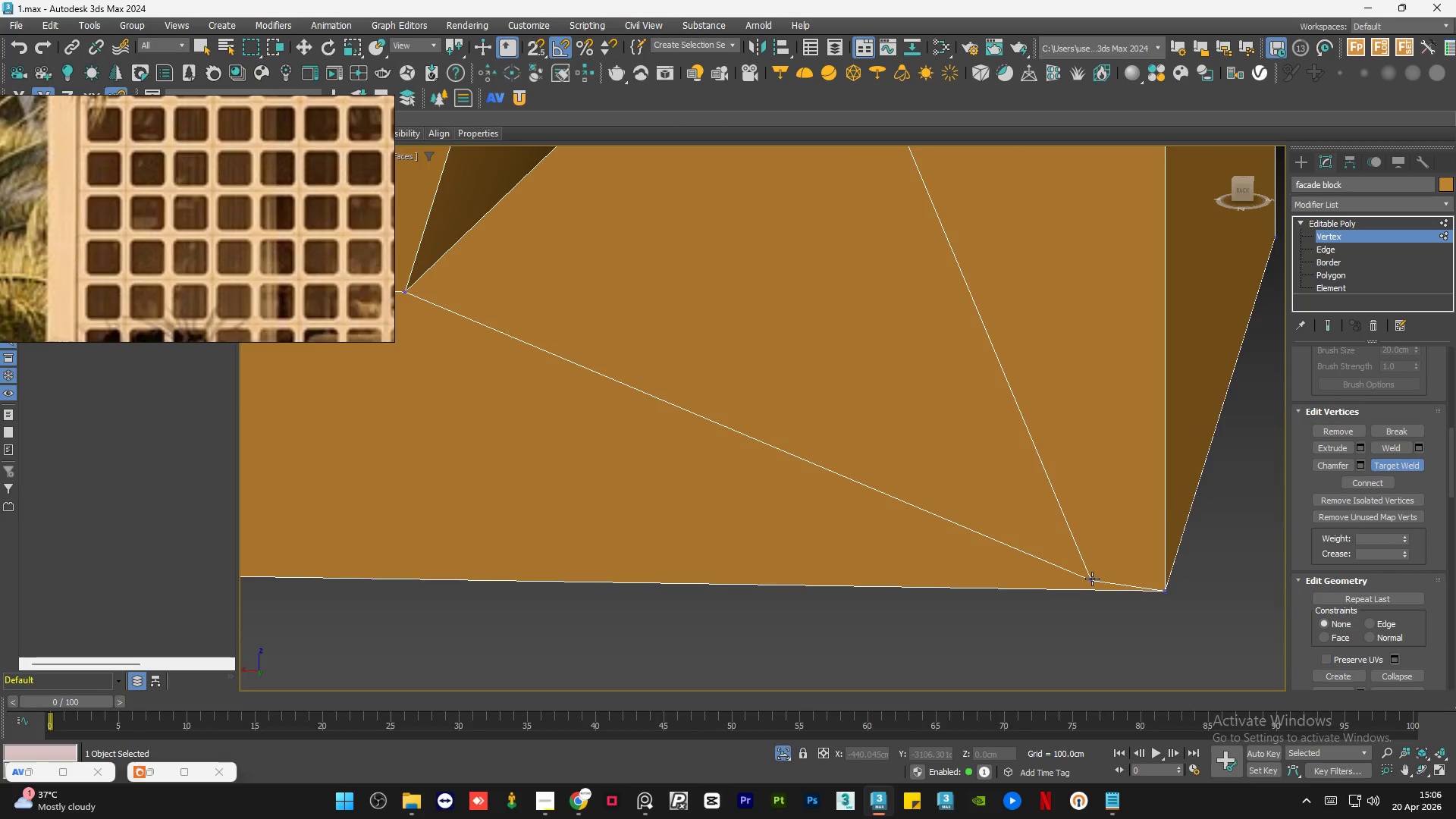 
left_click_drag(start_coordinate=[1089, 579], to_coordinate=[1166, 592])
 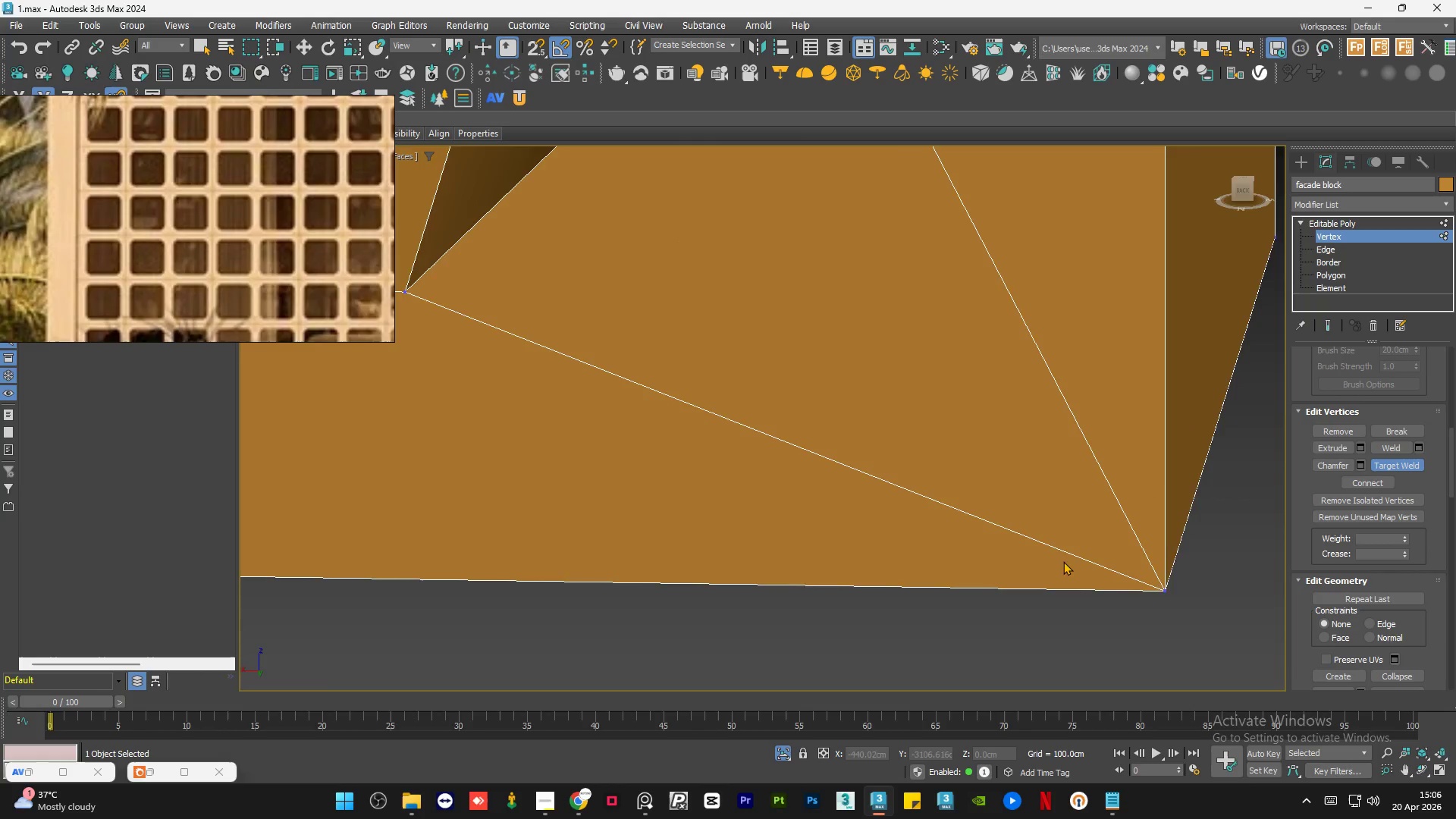 
hold_key(key=AltLeft, duration=1.27)
 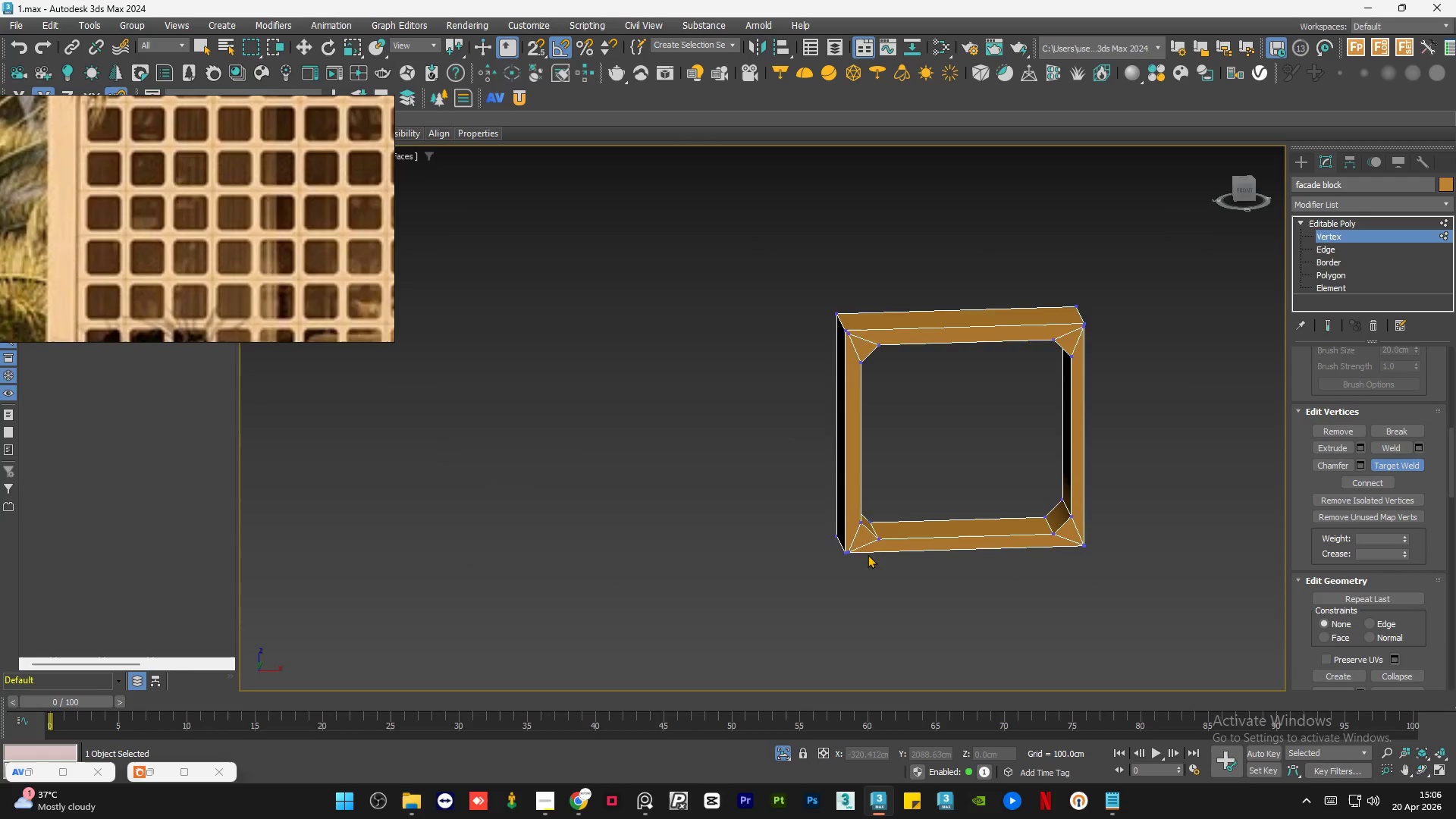 
scroll: coordinate [1084, 546], scroll_direction: down, amount: 9.0
 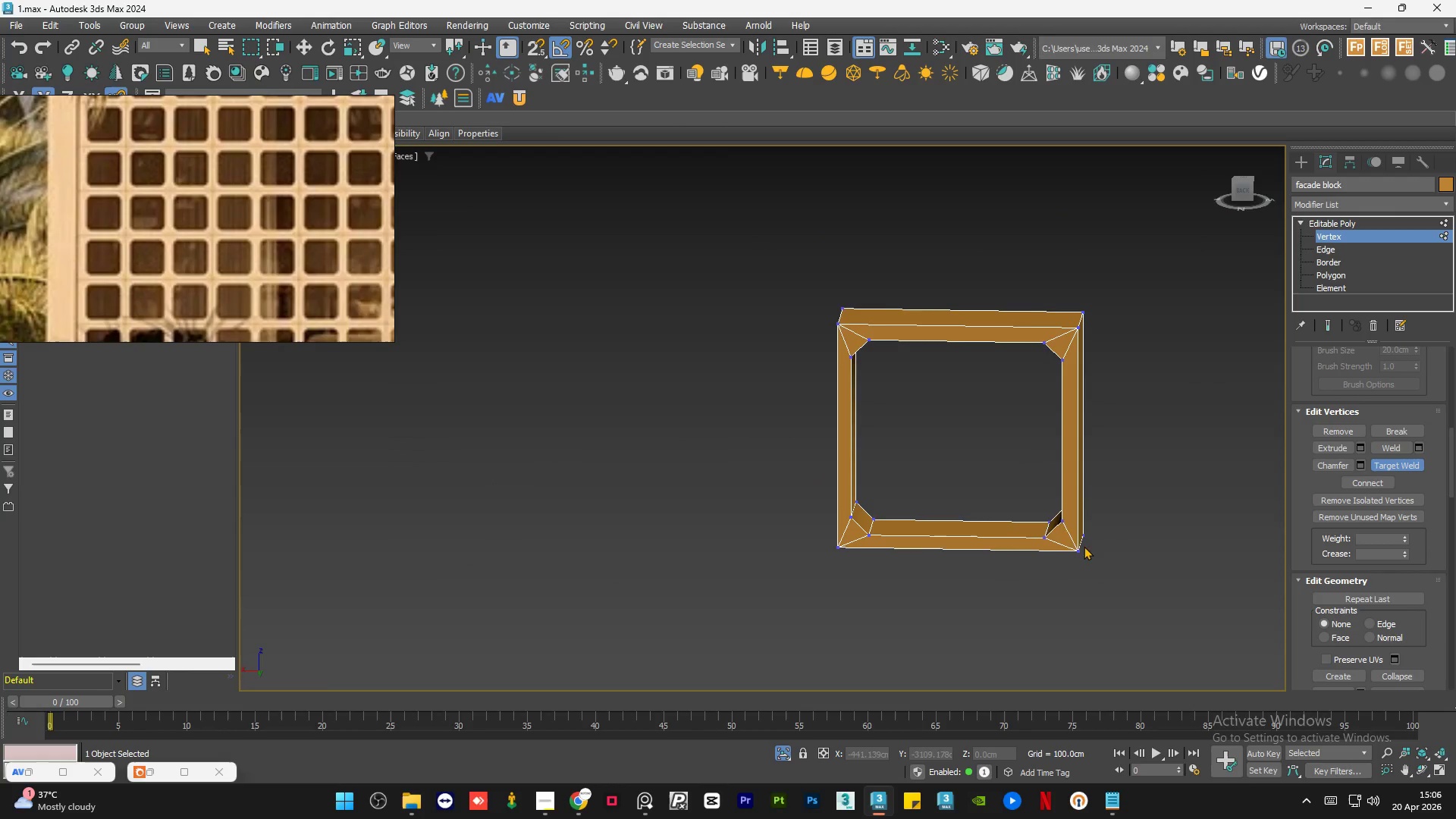 
scroll: coordinate [750, 544], scroll_direction: up, amount: 10.0
 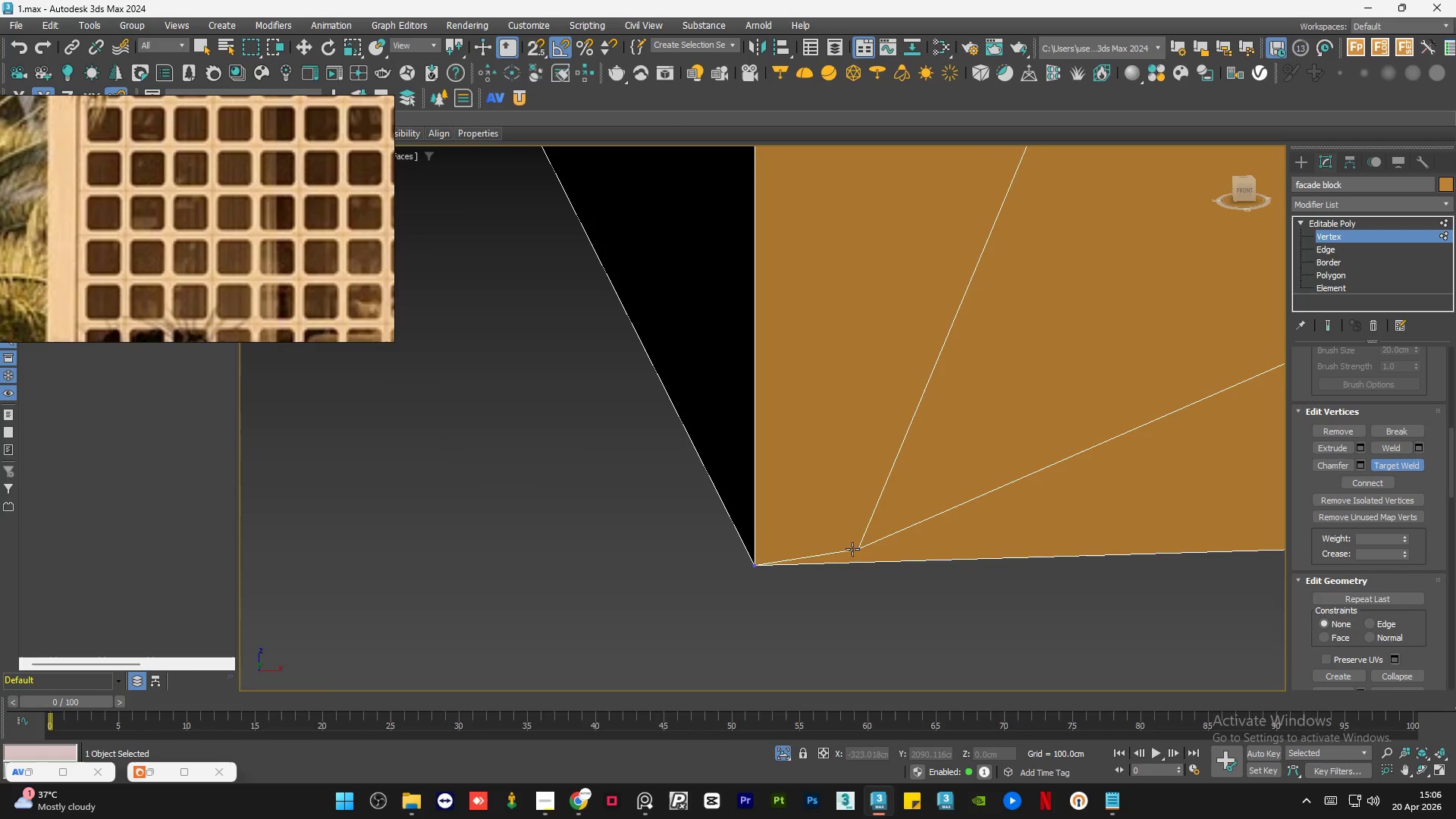 
left_click_drag(start_coordinate=[857, 549], to_coordinate=[752, 564])
 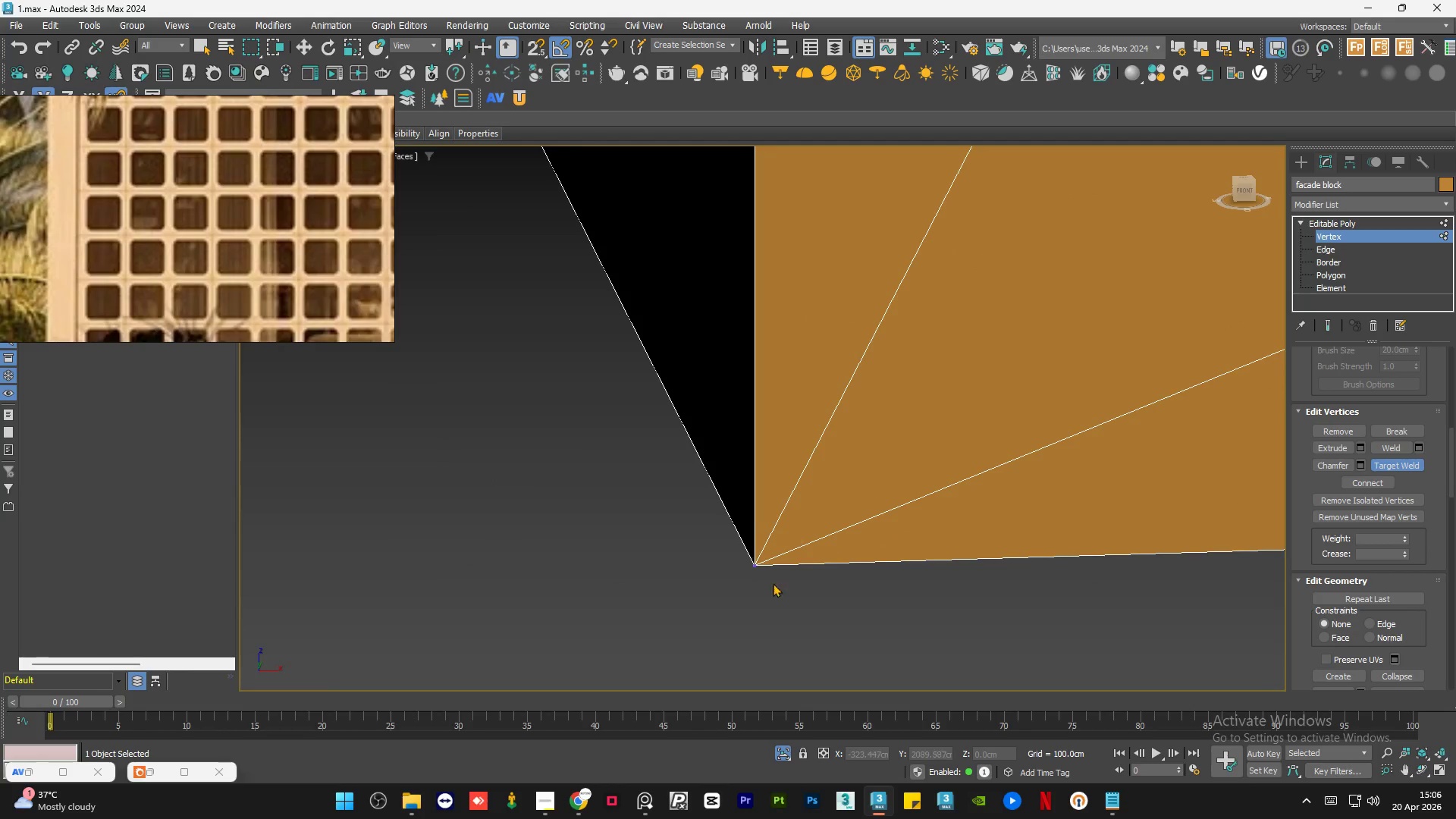 
scroll: coordinate [786, 607], scroll_direction: down, amount: 11.0
 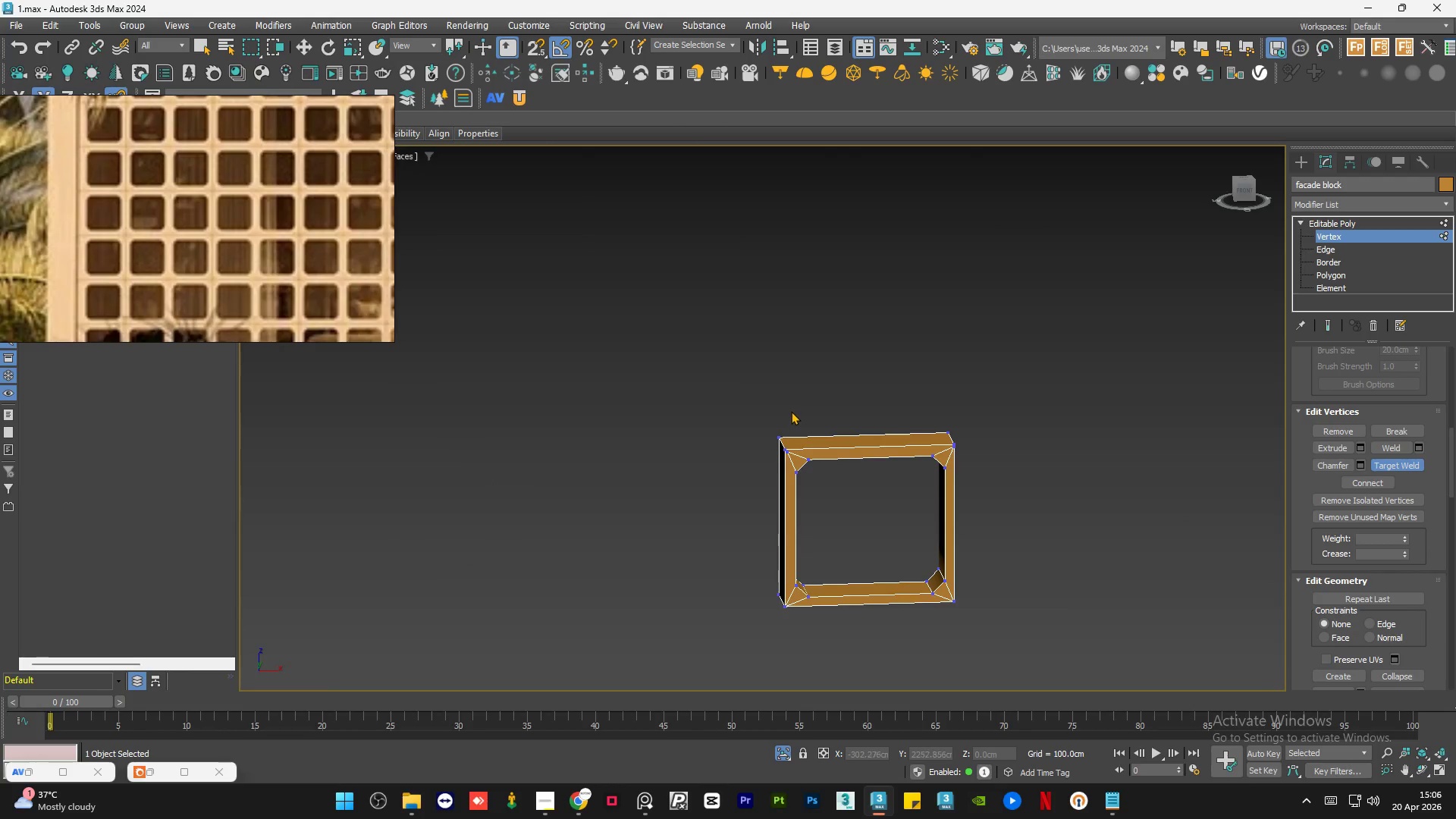 
scroll: coordinate [631, 418], scroll_direction: up, amount: 10.0
 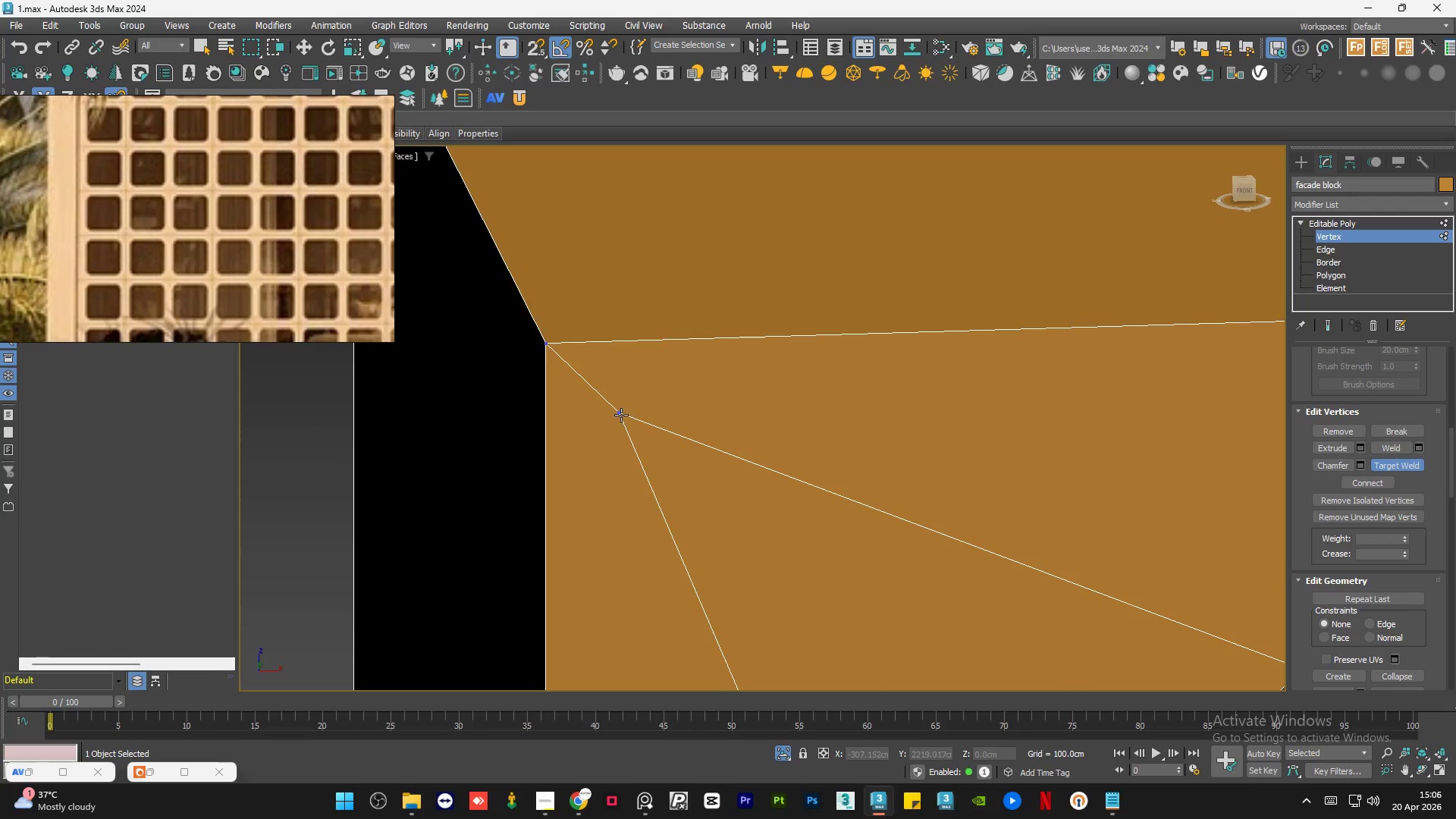 
left_click_drag(start_coordinate=[617, 414], to_coordinate=[542, 341])
 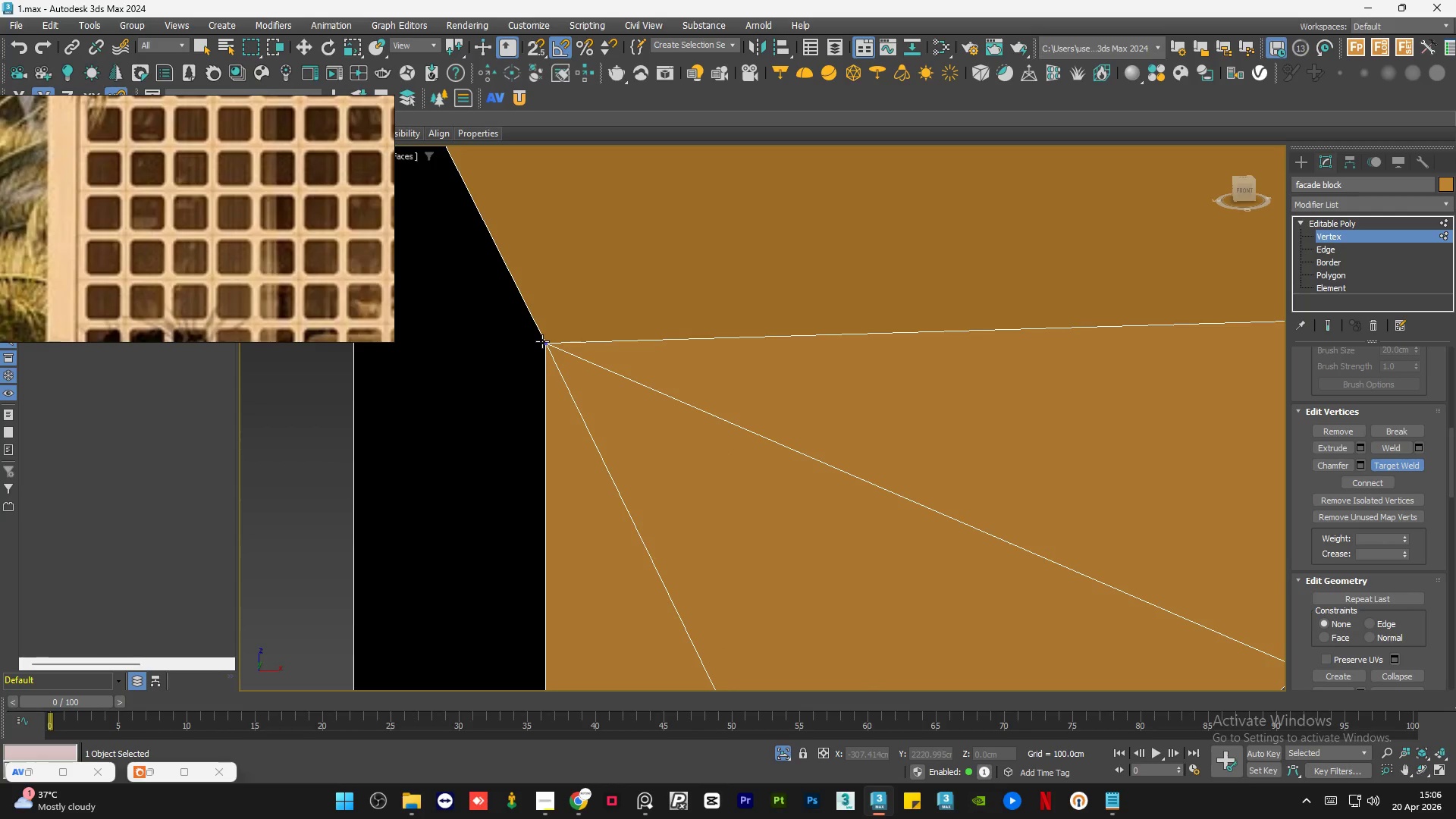 
scroll: coordinate [542, 341], scroll_direction: down, amount: 7.0
 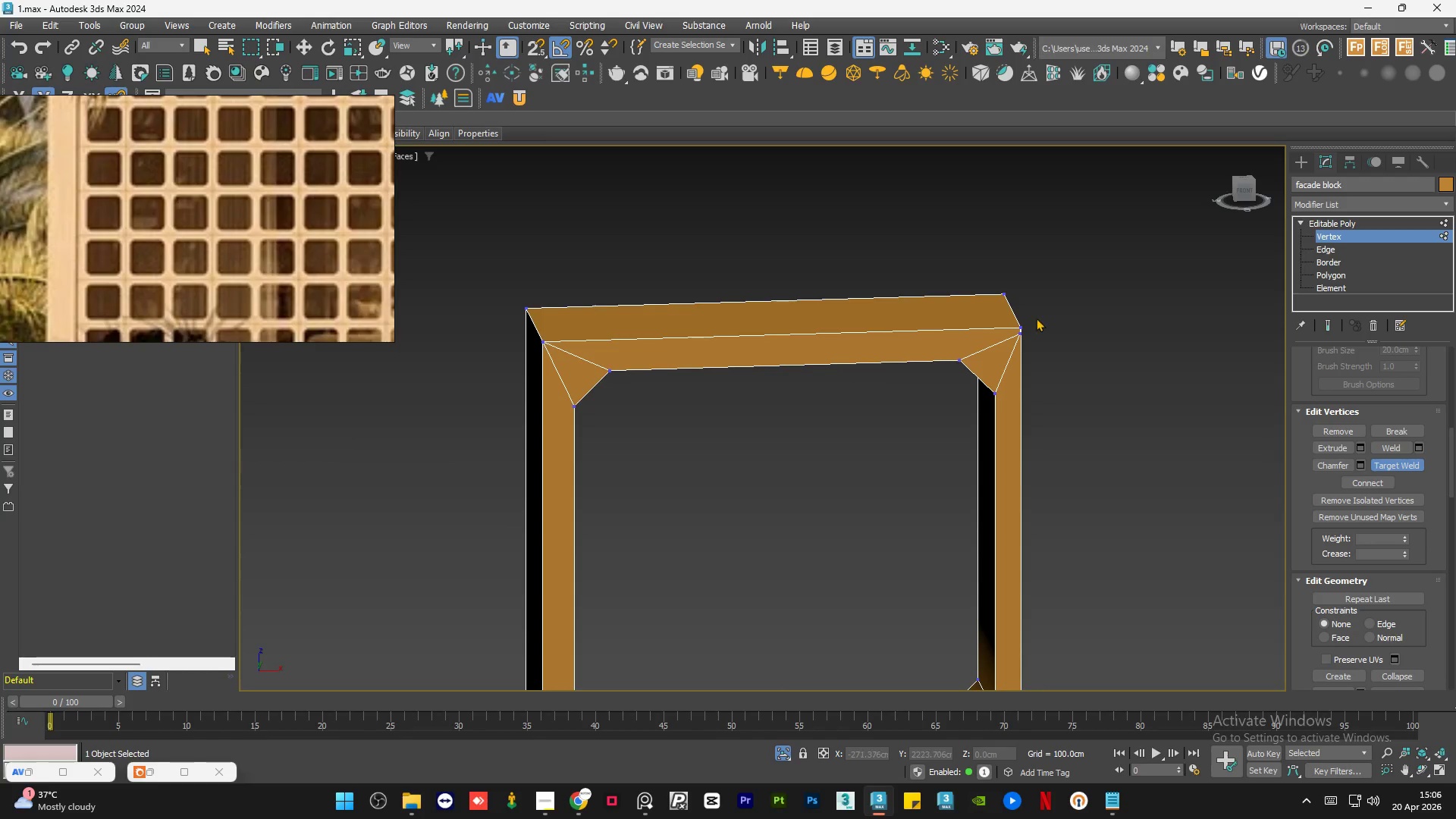 
scroll: coordinate [1003, 334], scroll_direction: up, amount: 6.0
 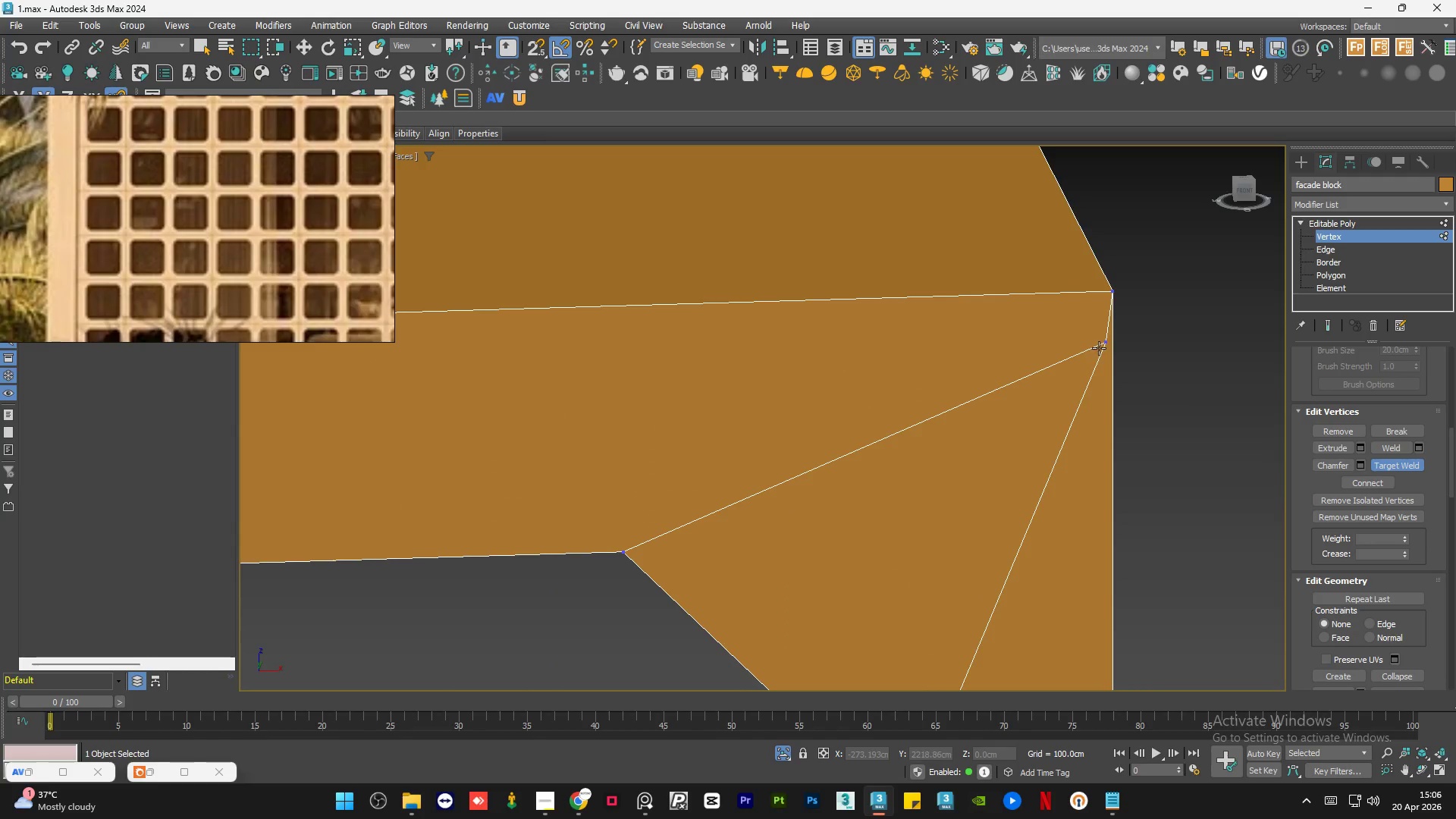 
left_click_drag(start_coordinate=[1103, 345], to_coordinate=[1110, 289])
 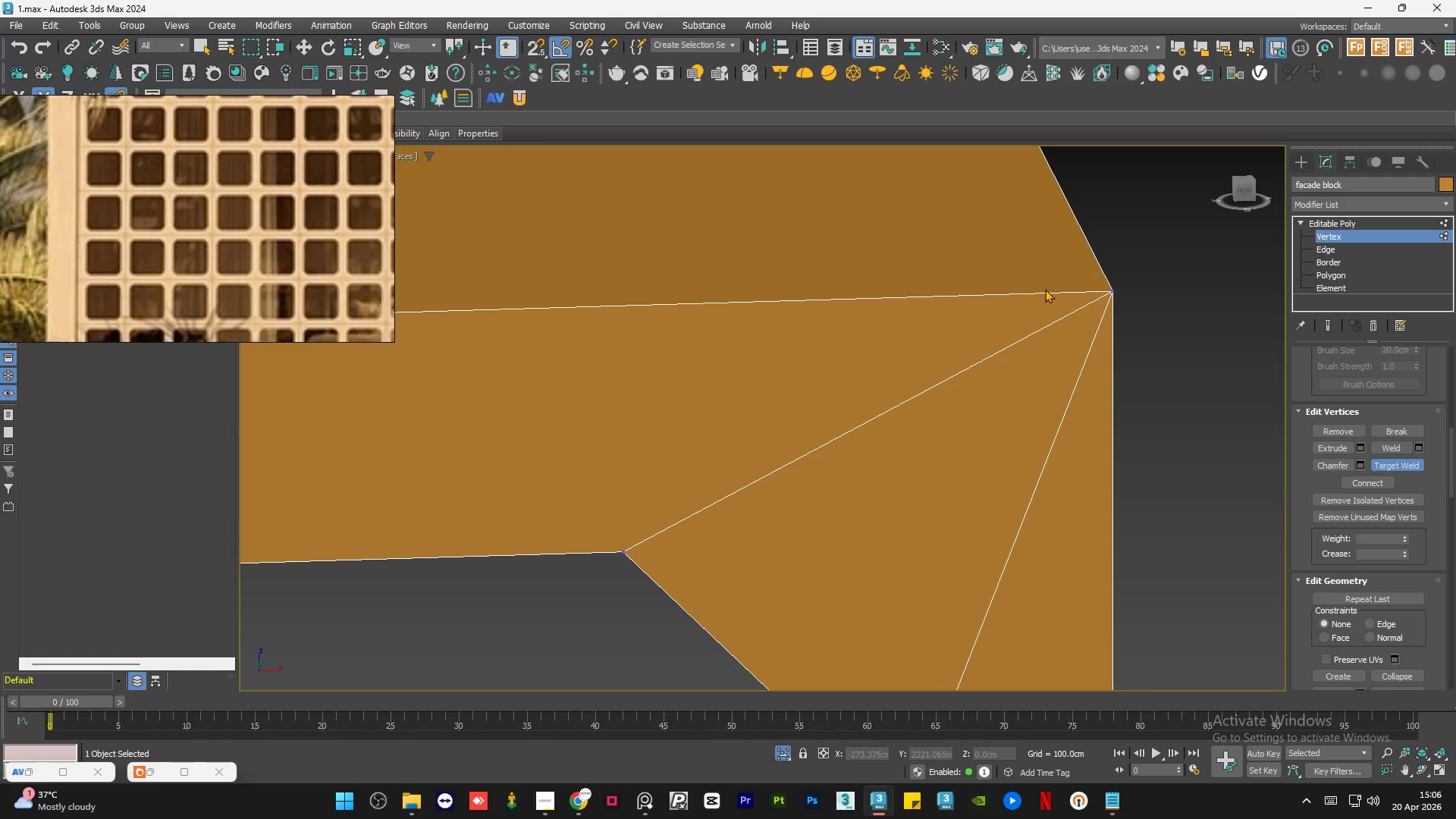 
scroll: coordinate [1004, 447], scroll_direction: up, amount: 1.0
 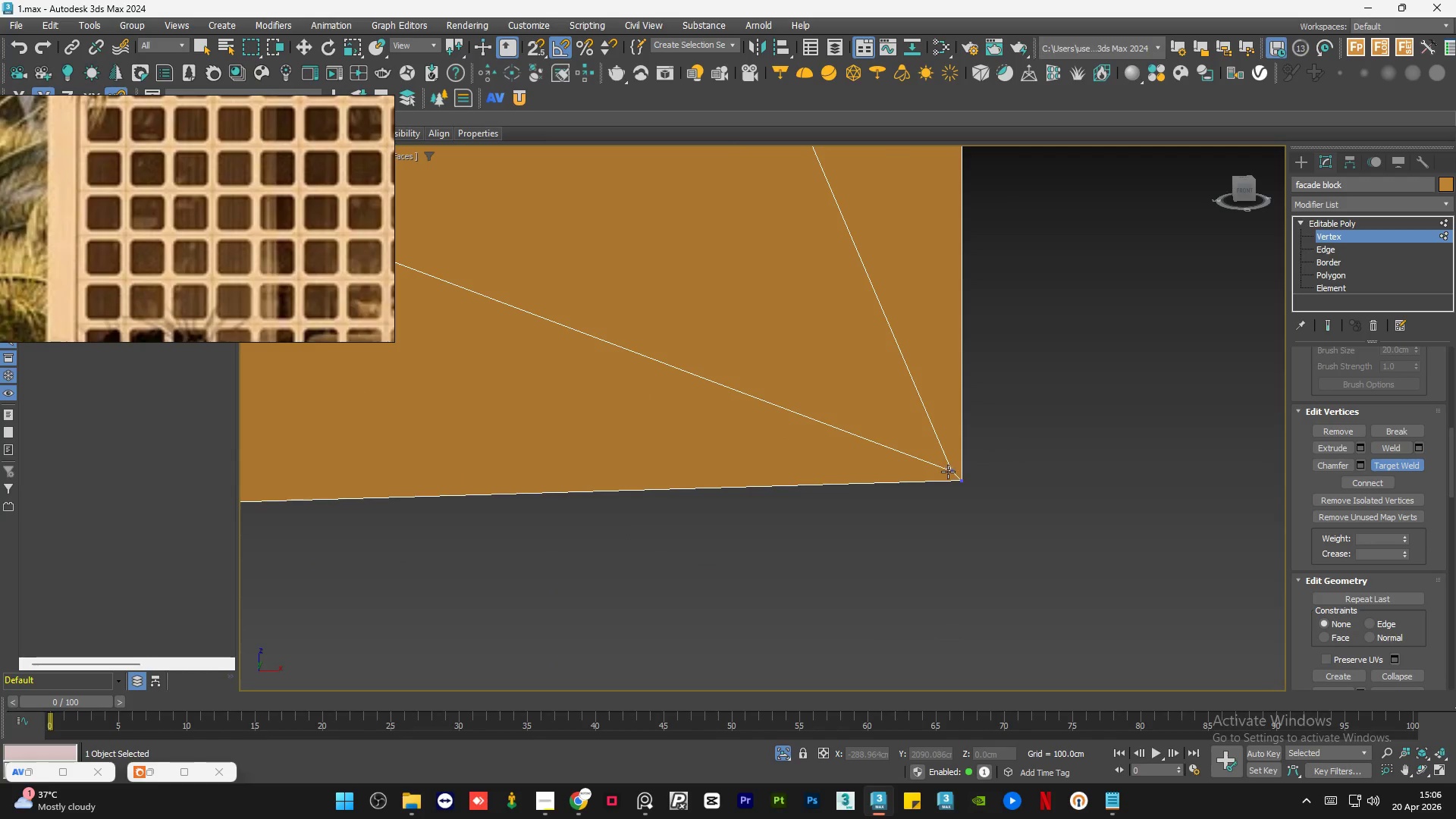 
left_click_drag(start_coordinate=[949, 470], to_coordinate=[962, 479])
 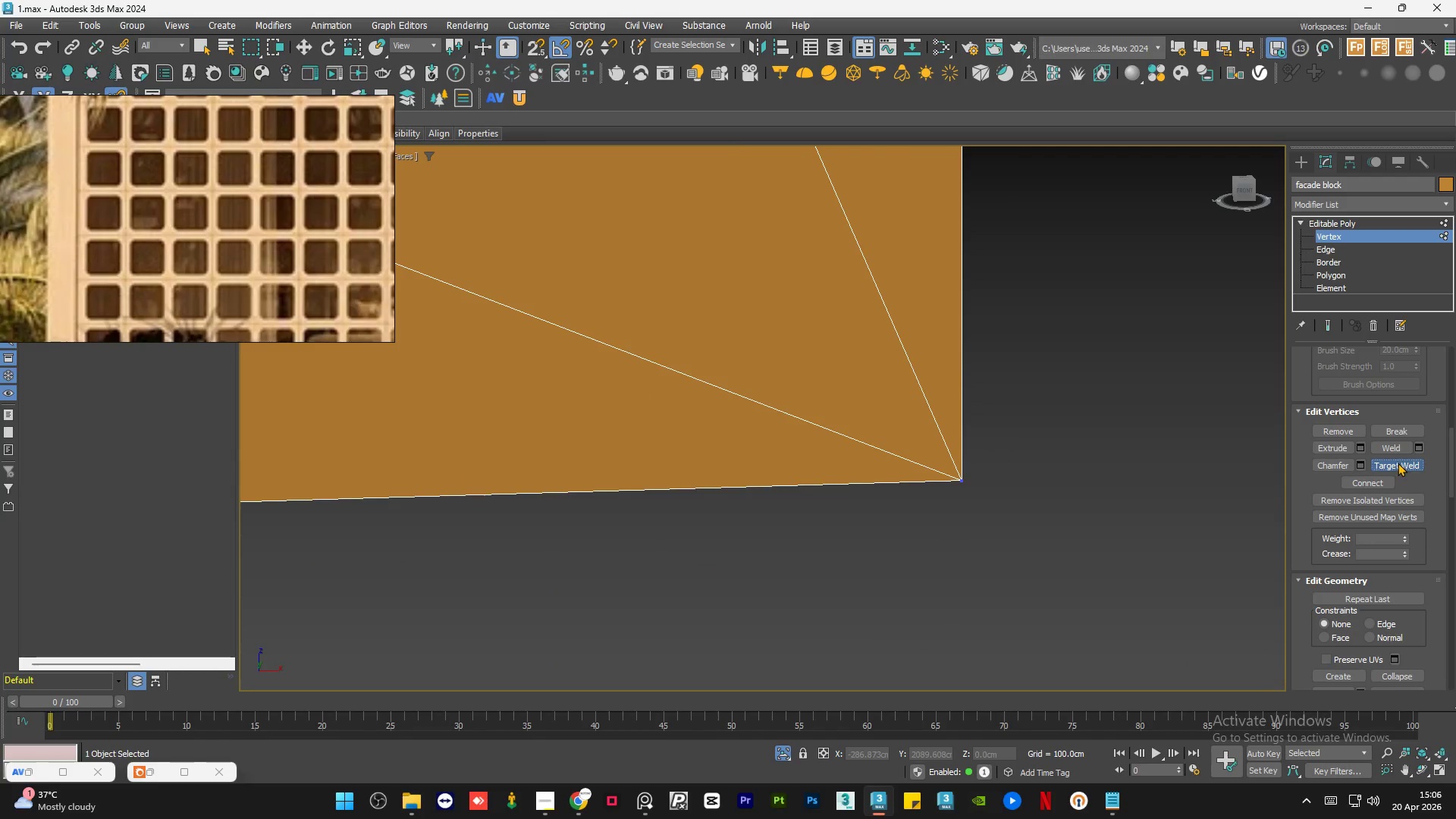 
double_click([1183, 512])
 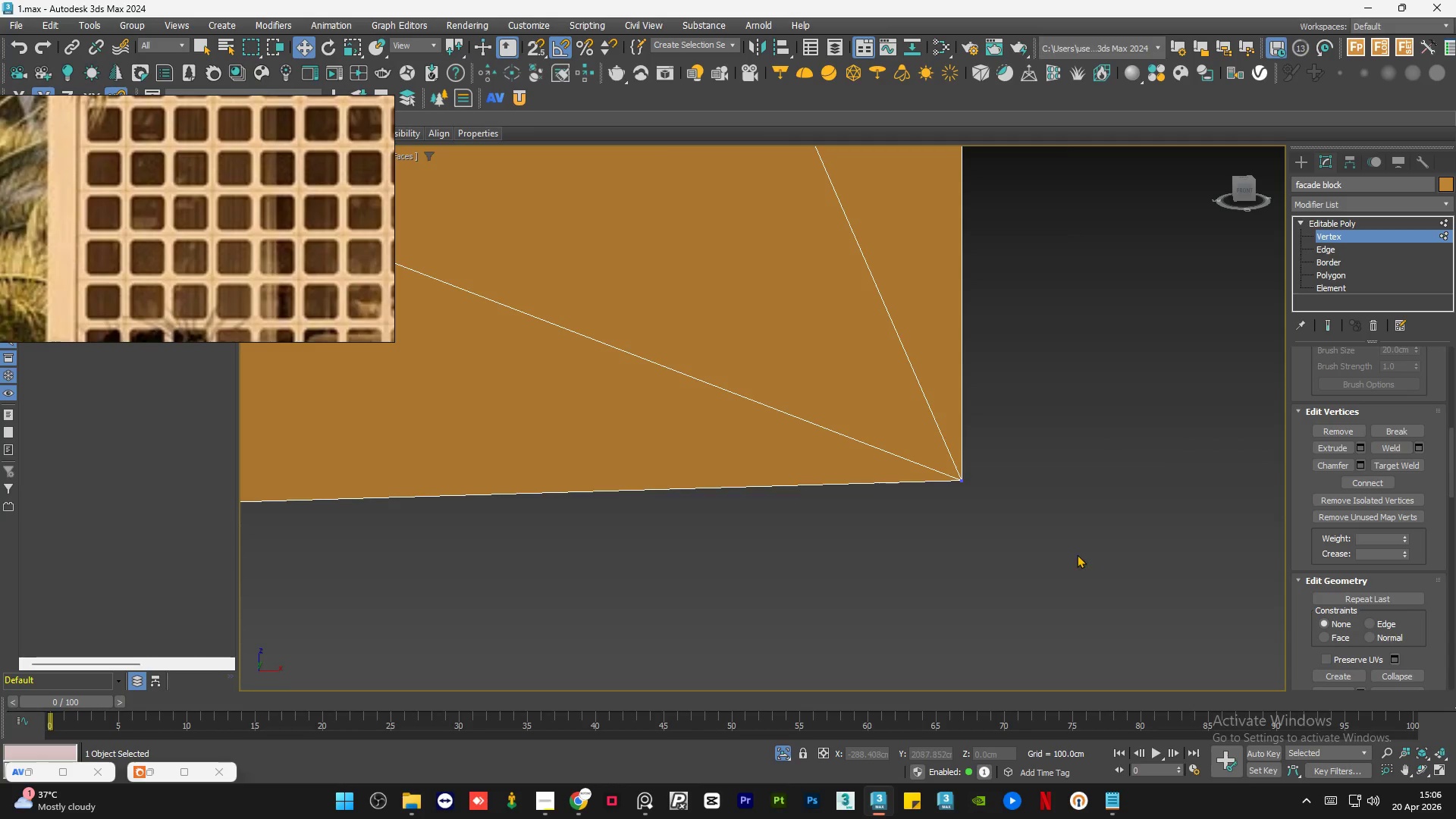 
scroll: coordinate [1076, 555], scroll_direction: down, amount: 4.0
 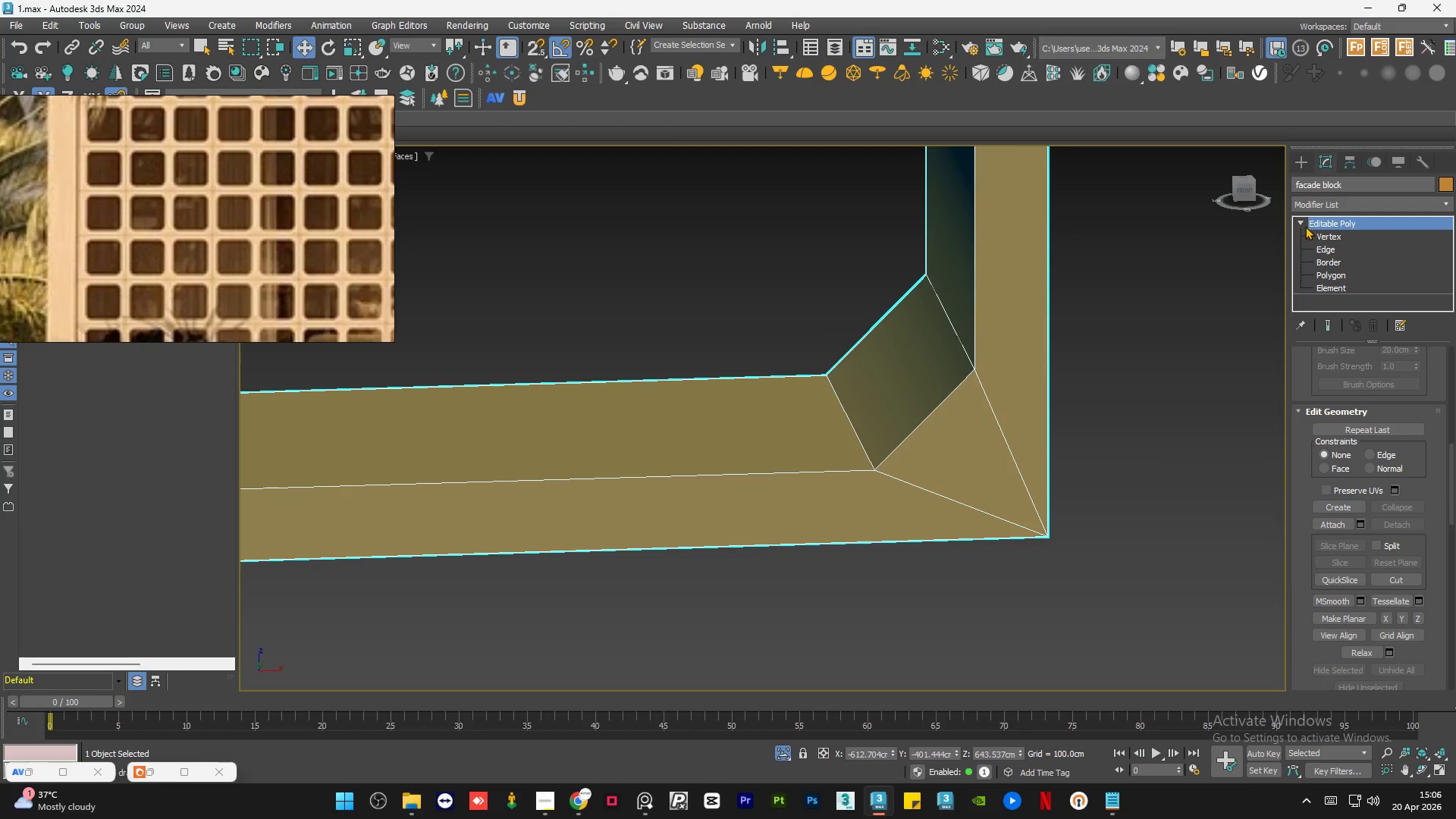 
double_click([1216, 416])
 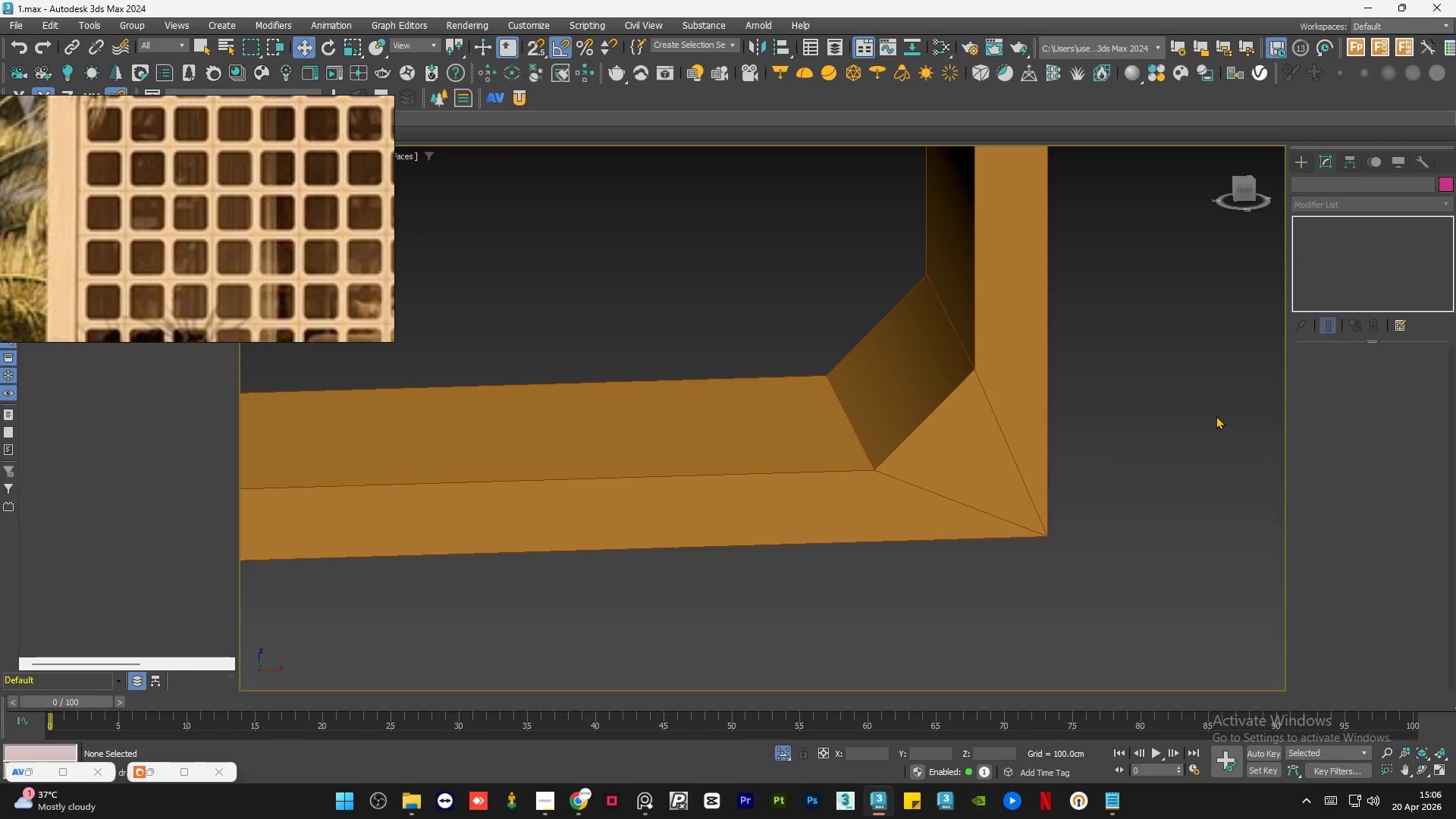 
key(Control+S)
 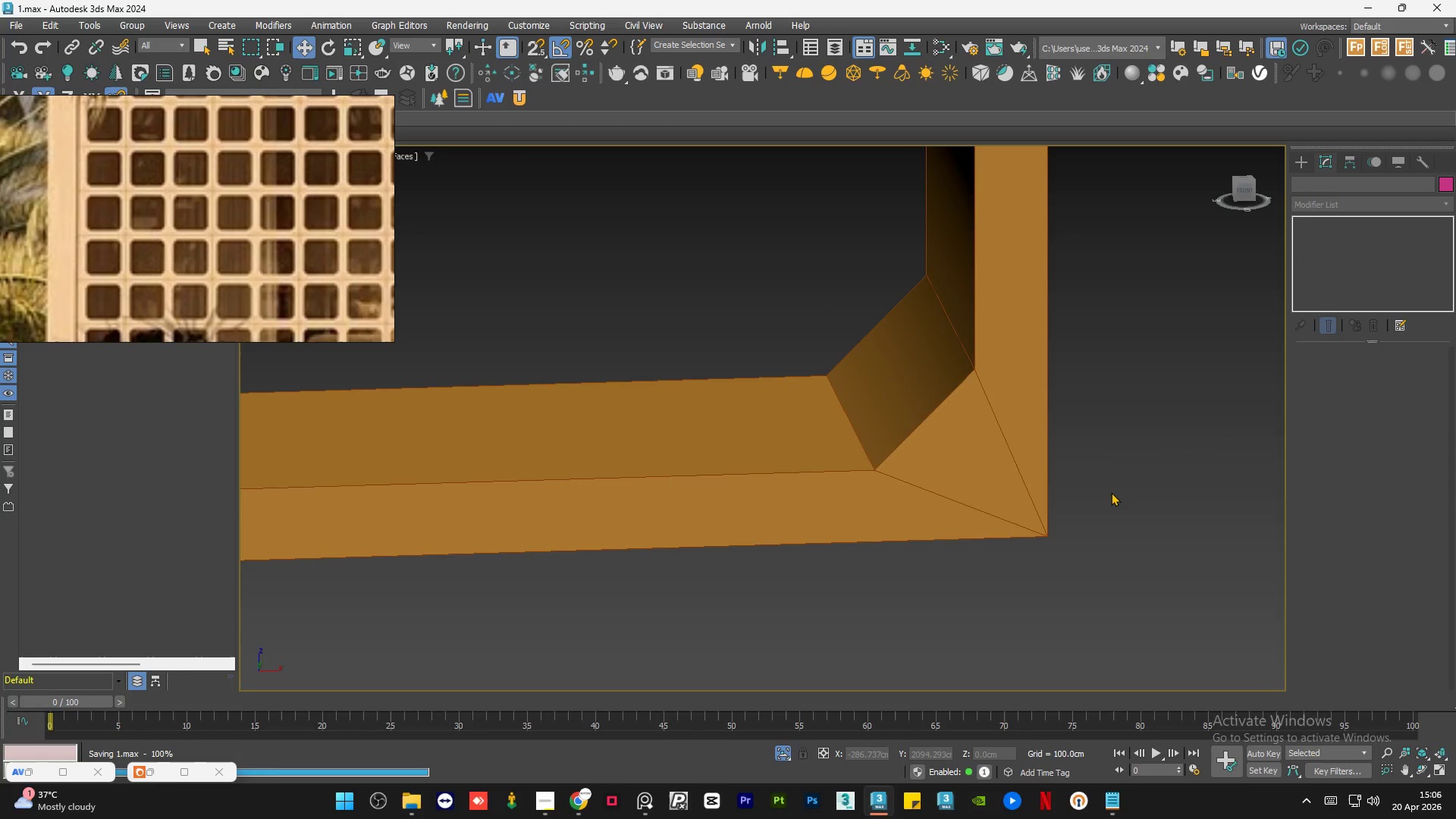 
hold_key(key=AltLeft, duration=0.64)
 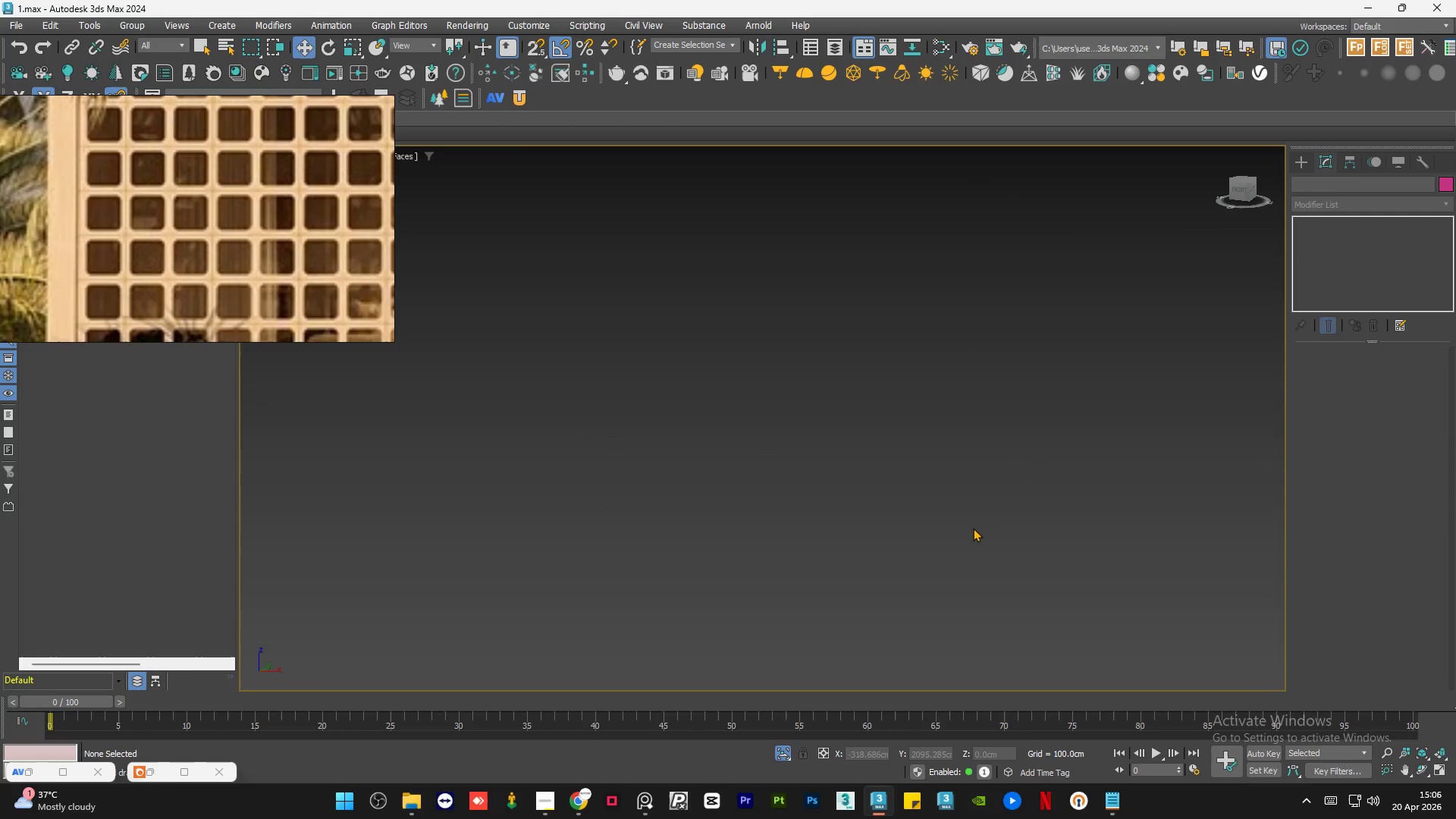 
scroll: coordinate [1116, 538], scroll_direction: down, amount: 6.0
 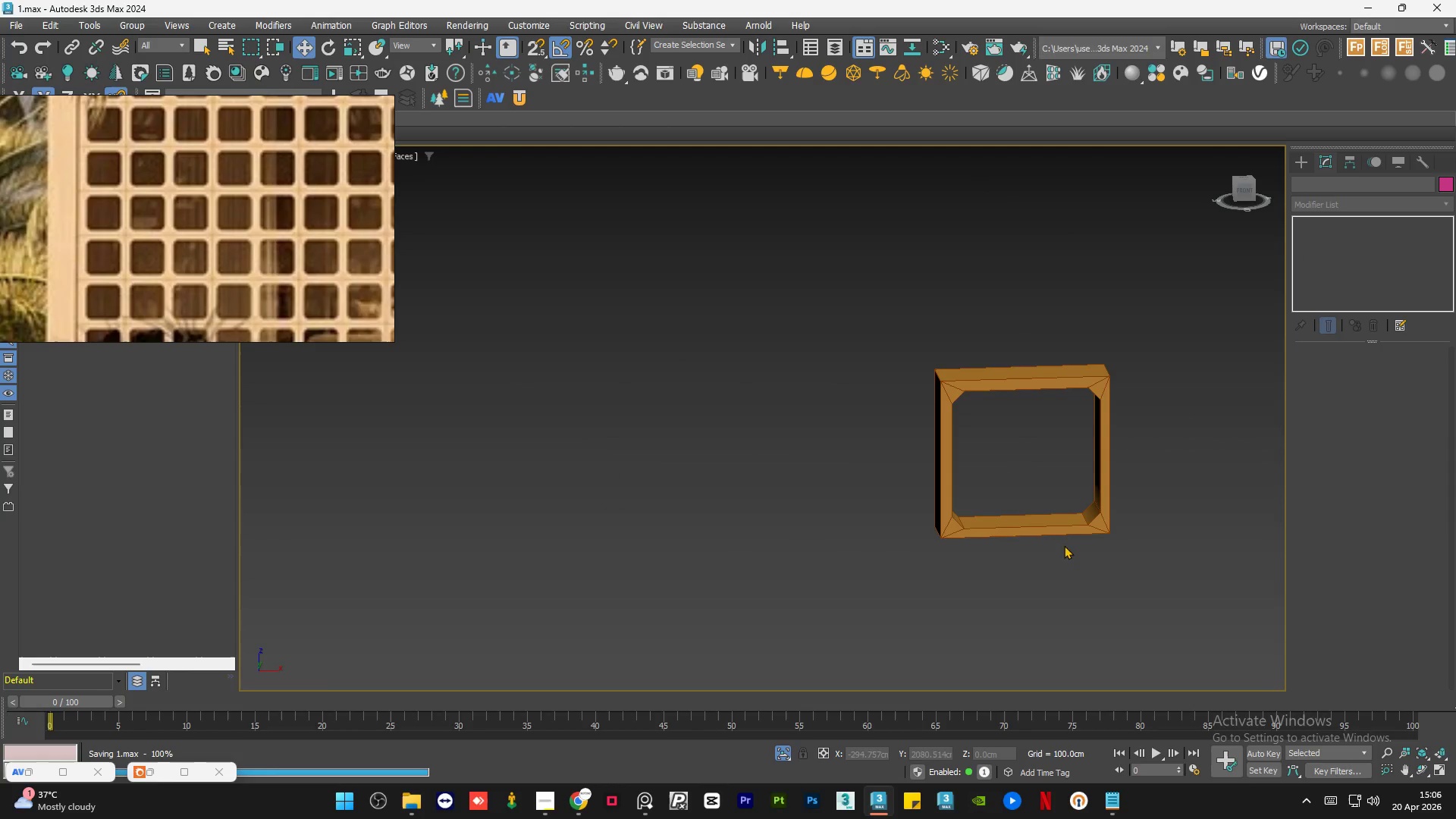 
key(Z)
 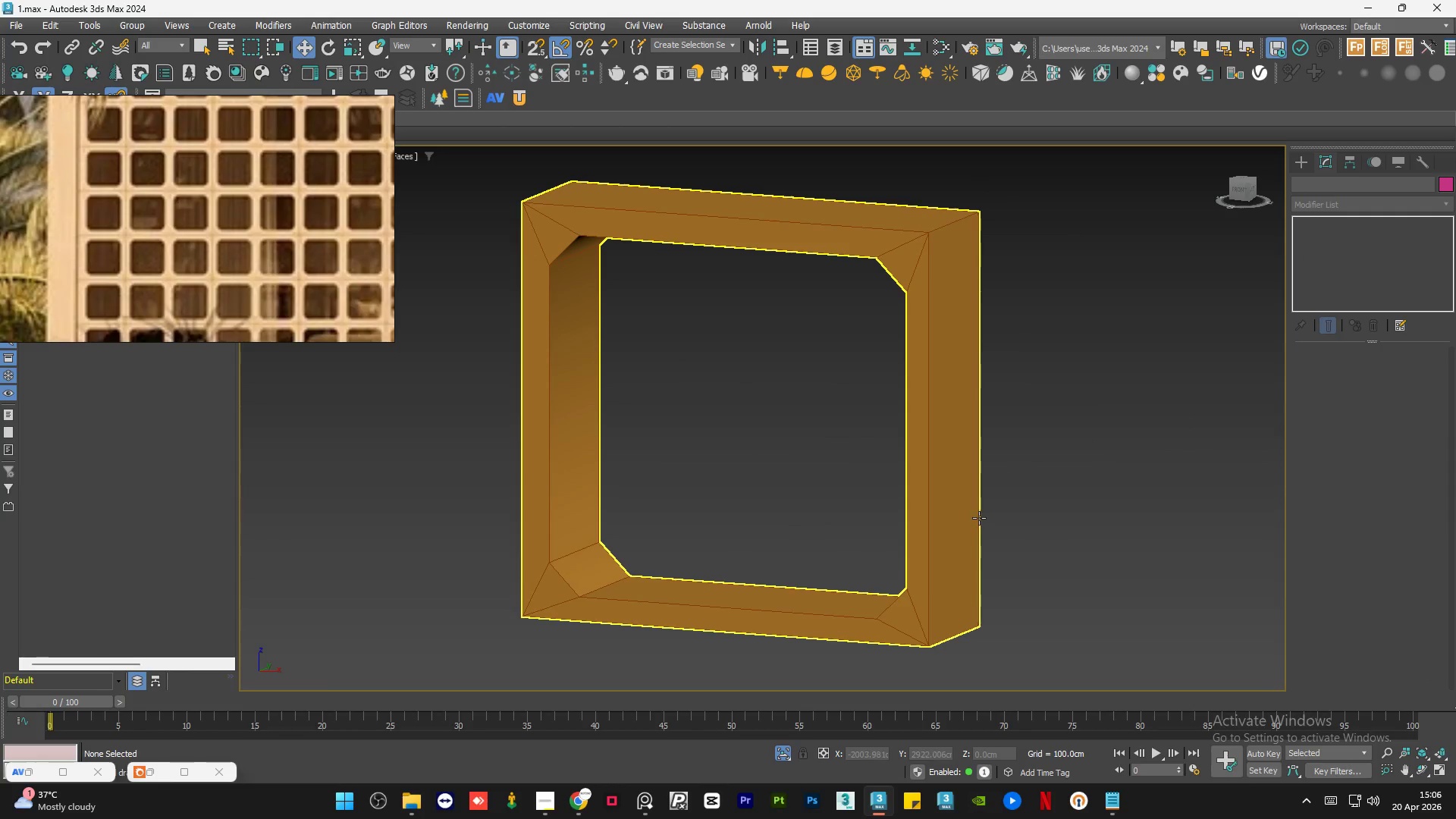 
key(Alt+AltLeft)
 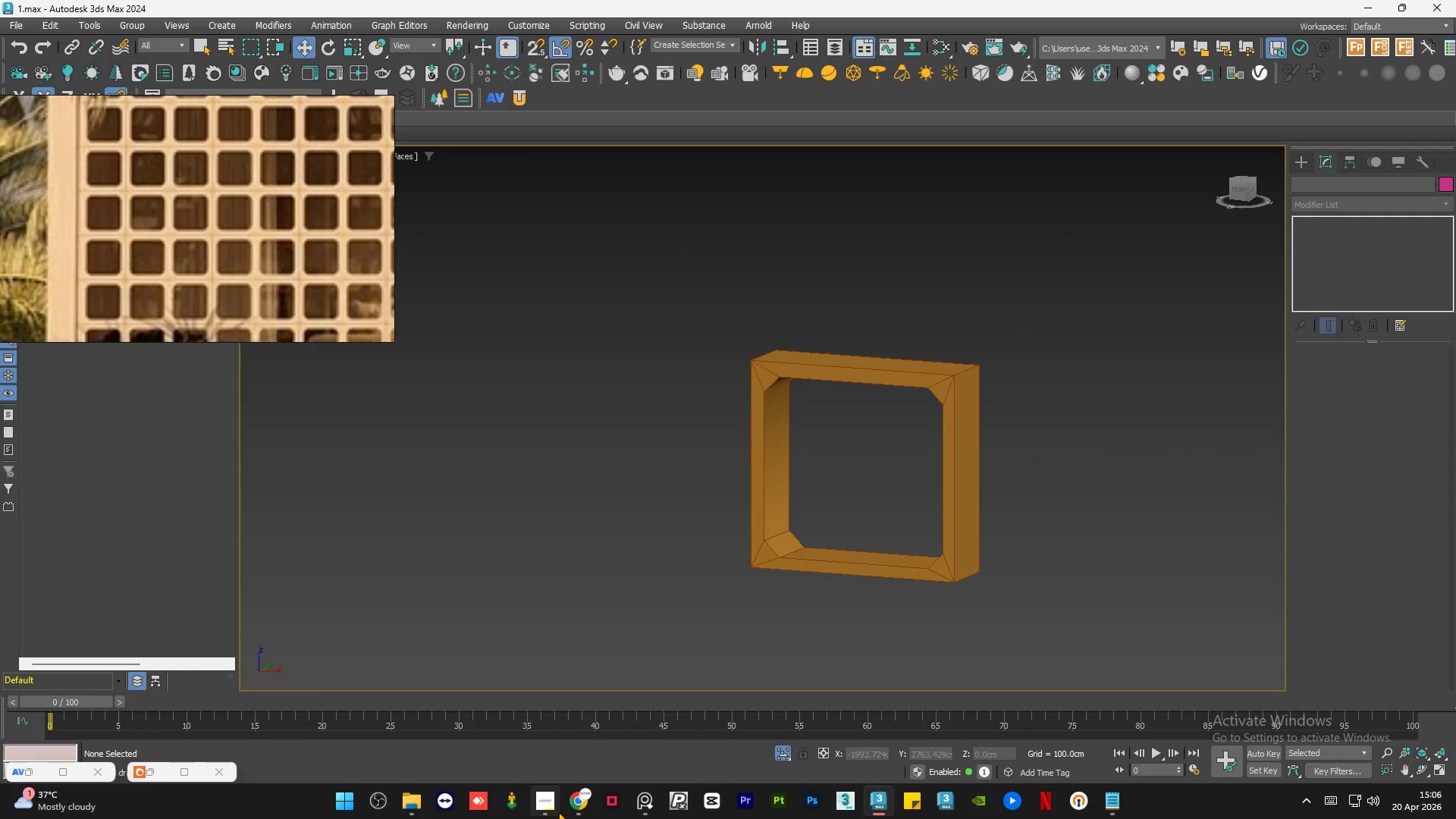 
scroll: coordinate [979, 518], scroll_direction: down, amount: 2.0
 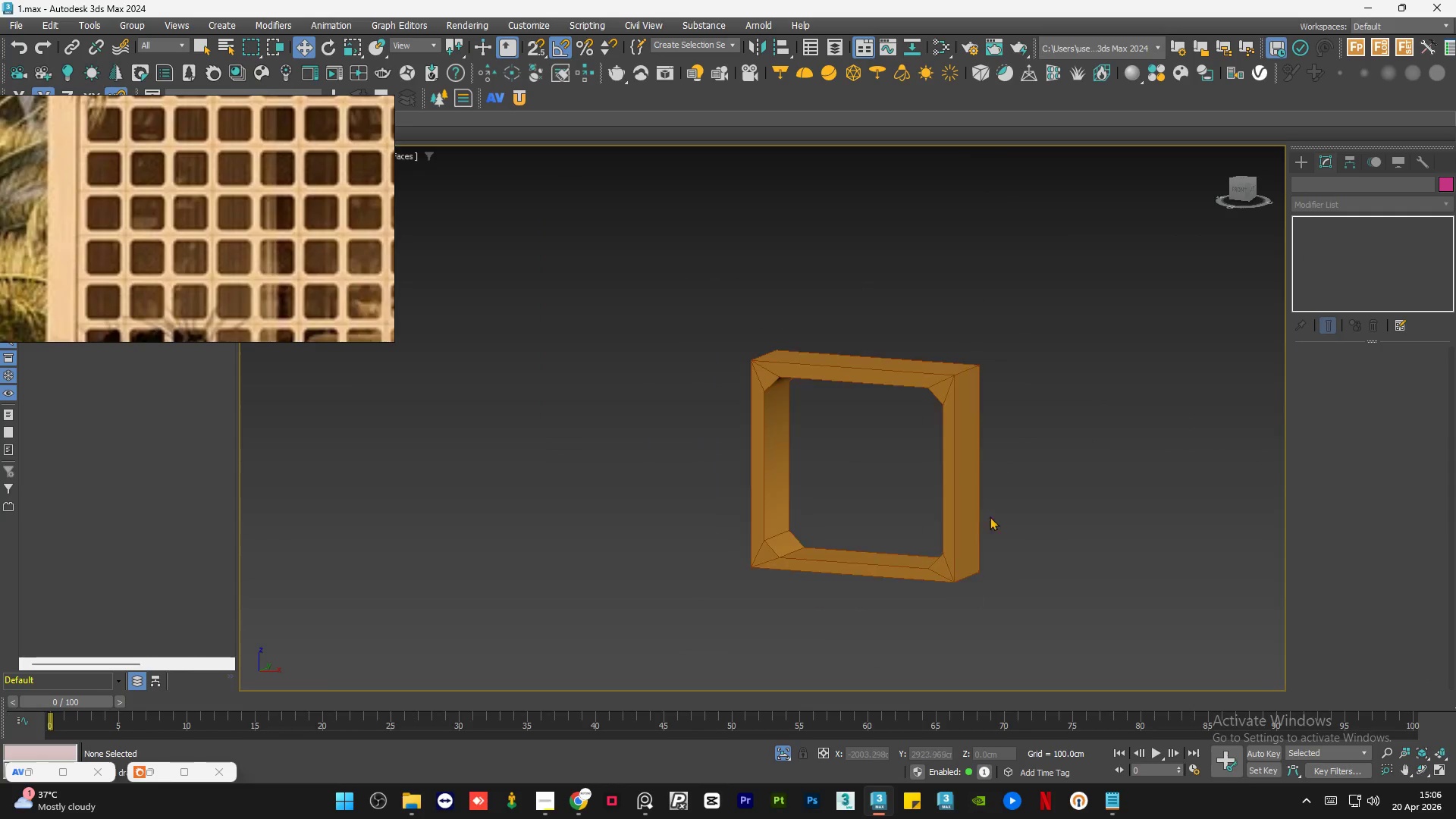 
left_click([581, 799])
 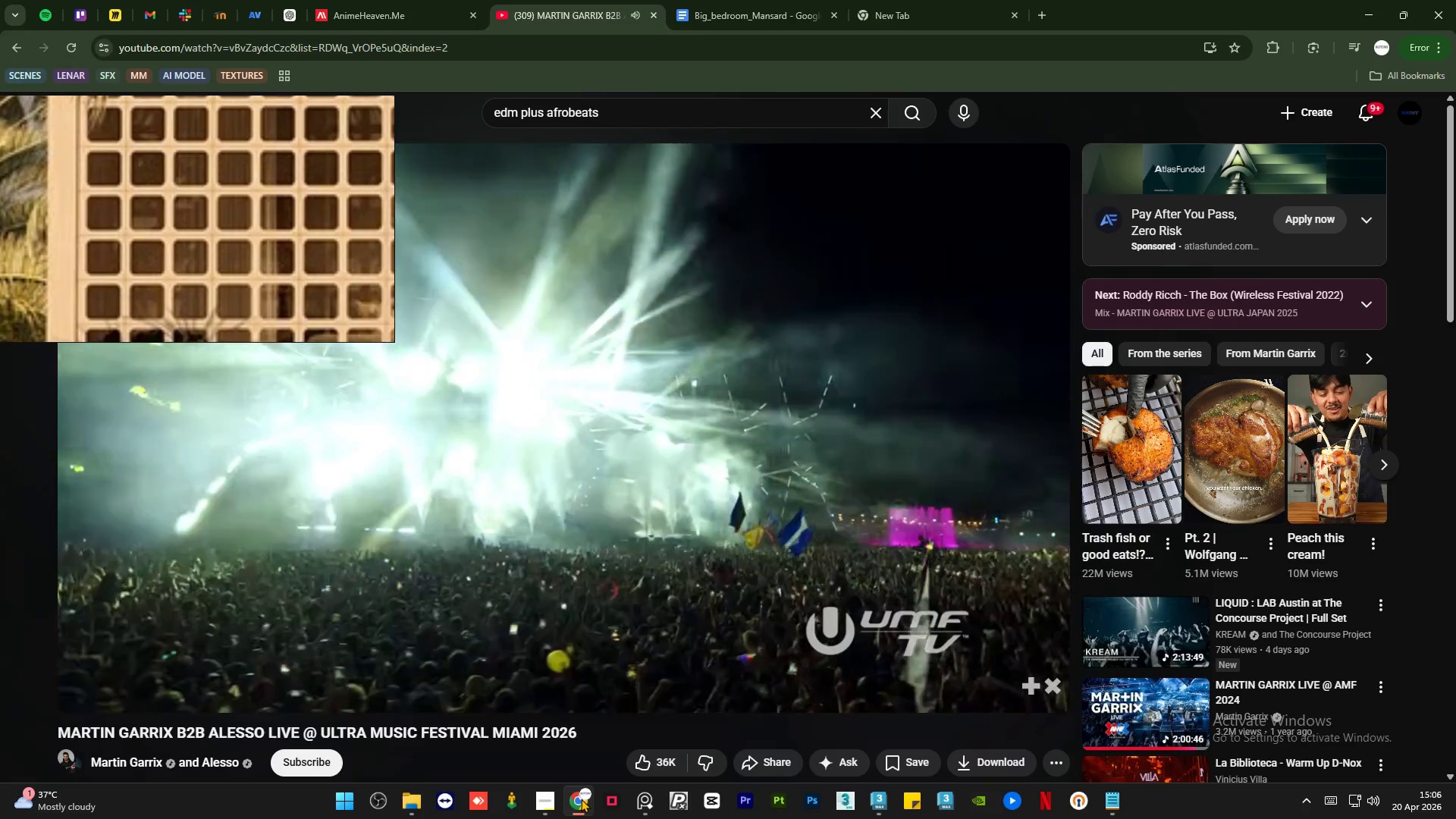 
left_click([581, 799])
 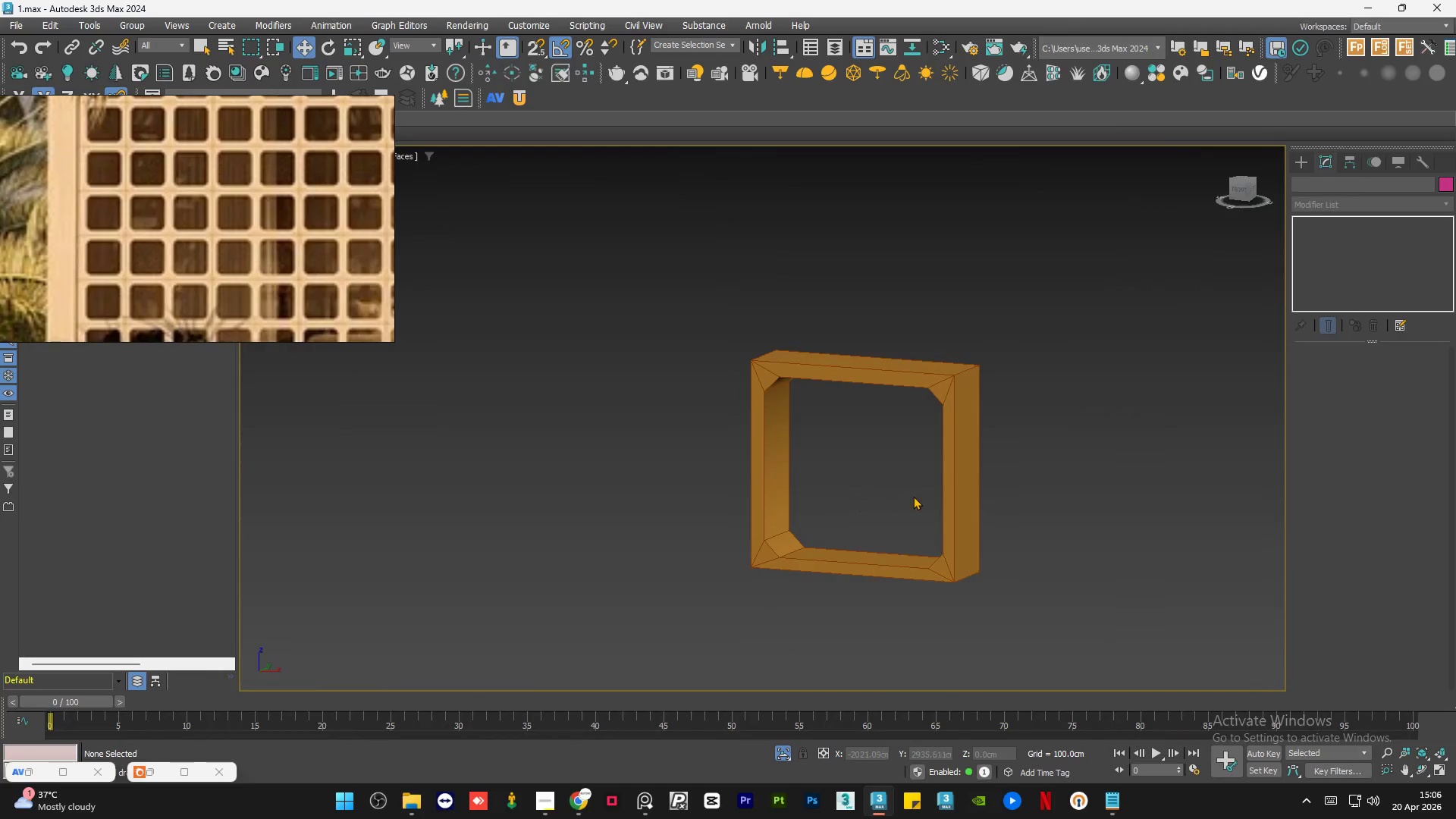 
left_click([854, 457])
 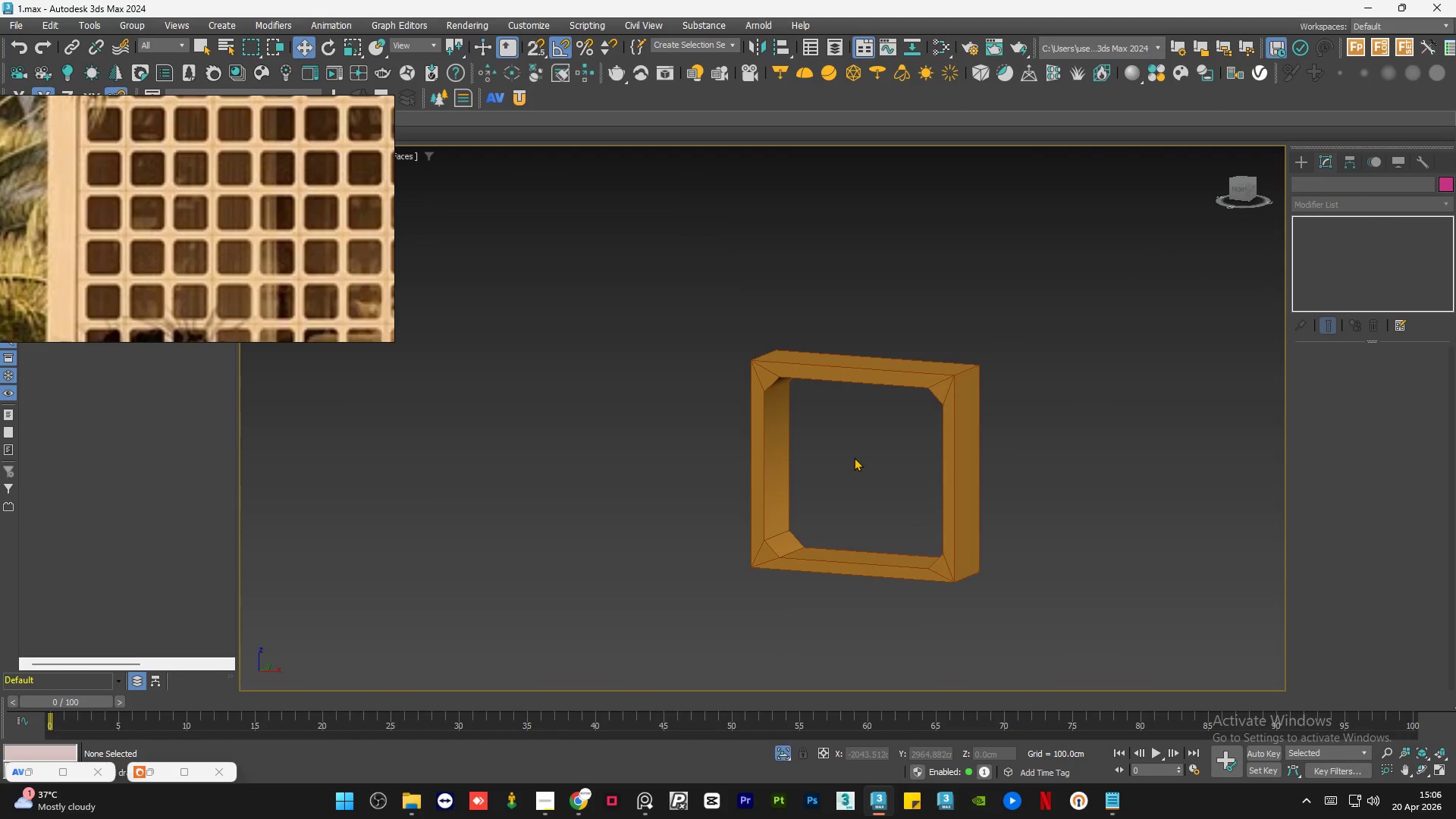 
key(Control+S)
 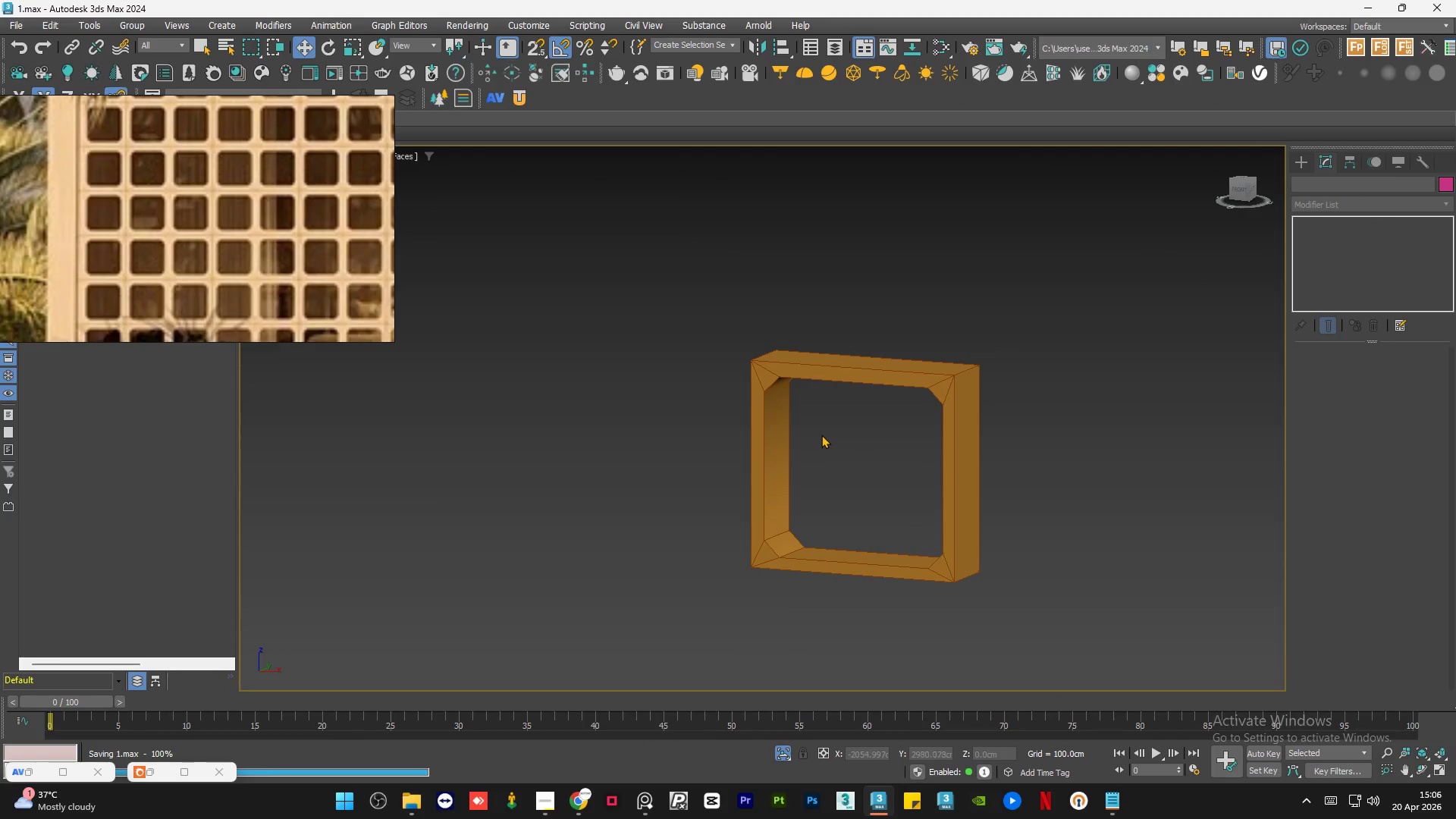 
scroll: coordinate [768, 375], scroll_direction: up, amount: 5.0
 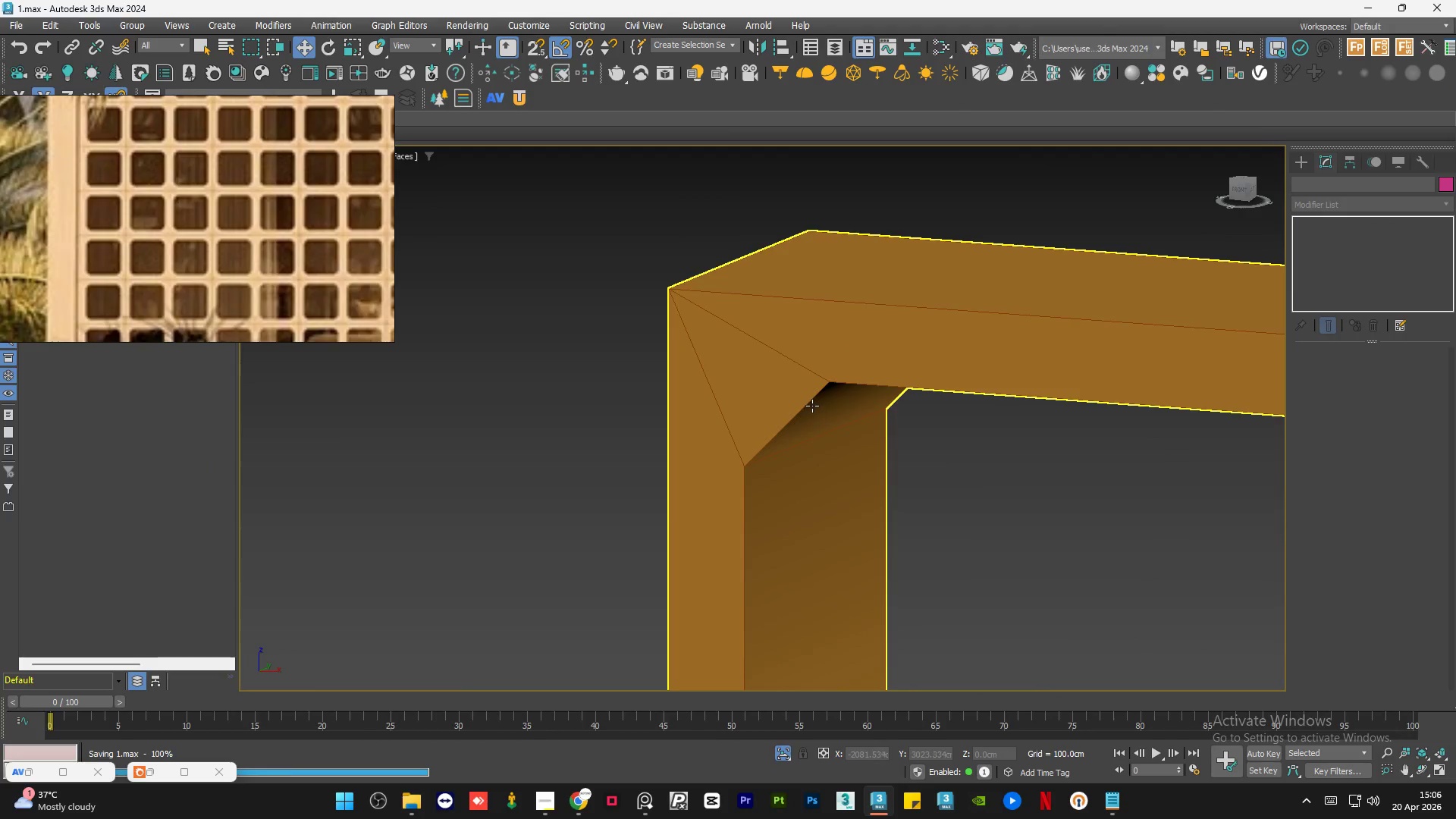 
scroll: coordinate [814, 406], scroll_direction: down, amount: 5.0
 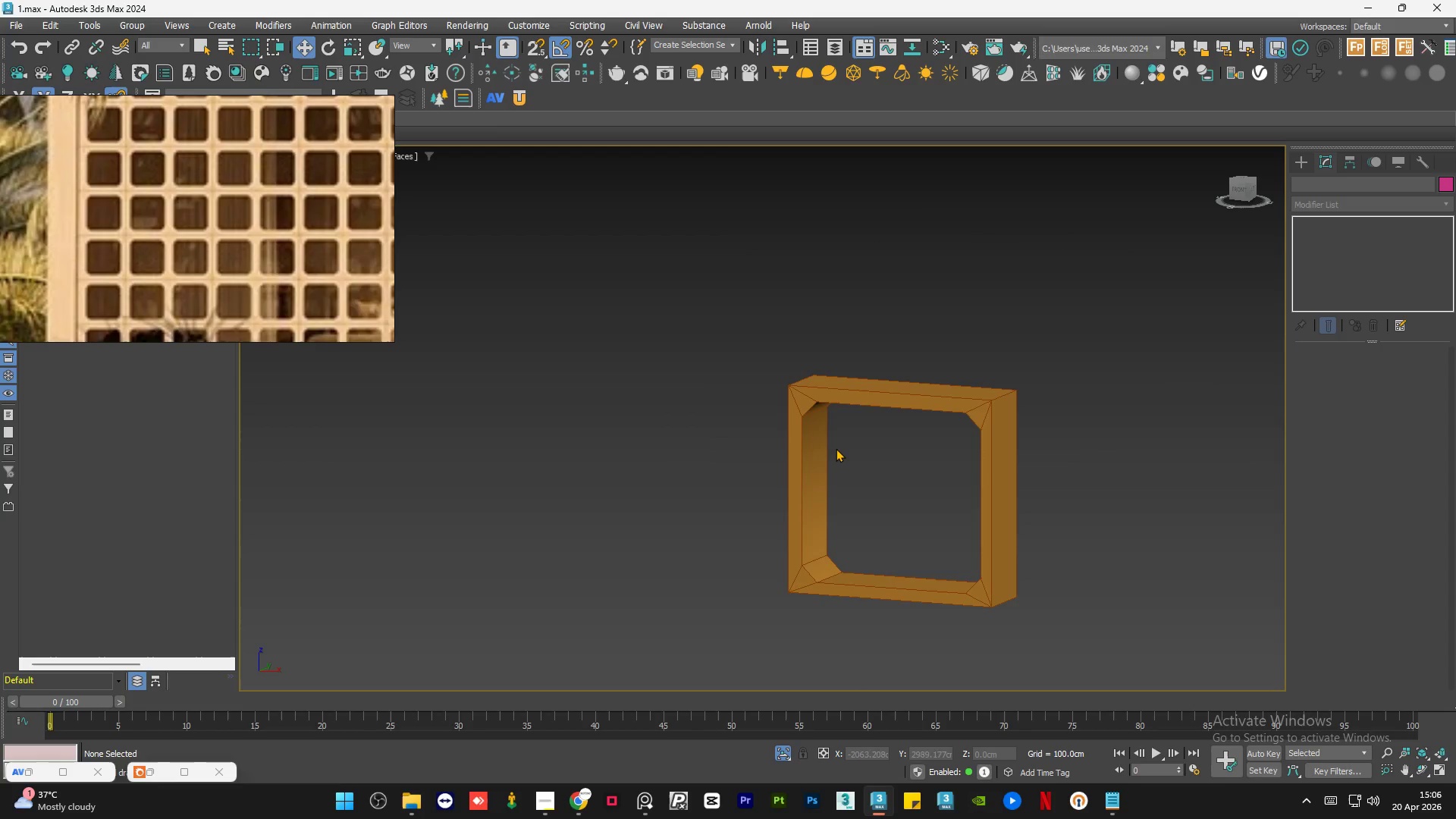 
key(F4)
 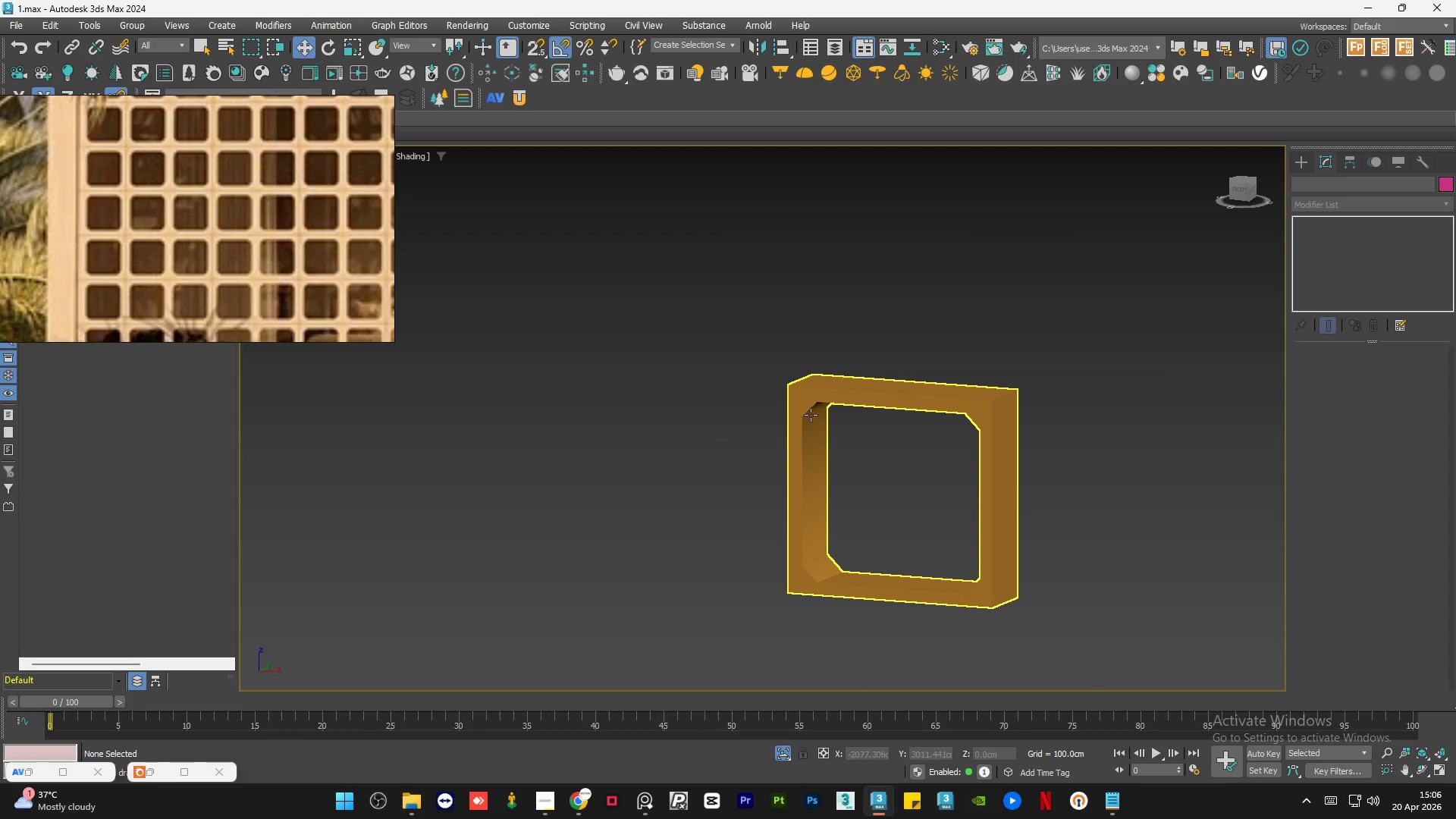 
key(F4)
 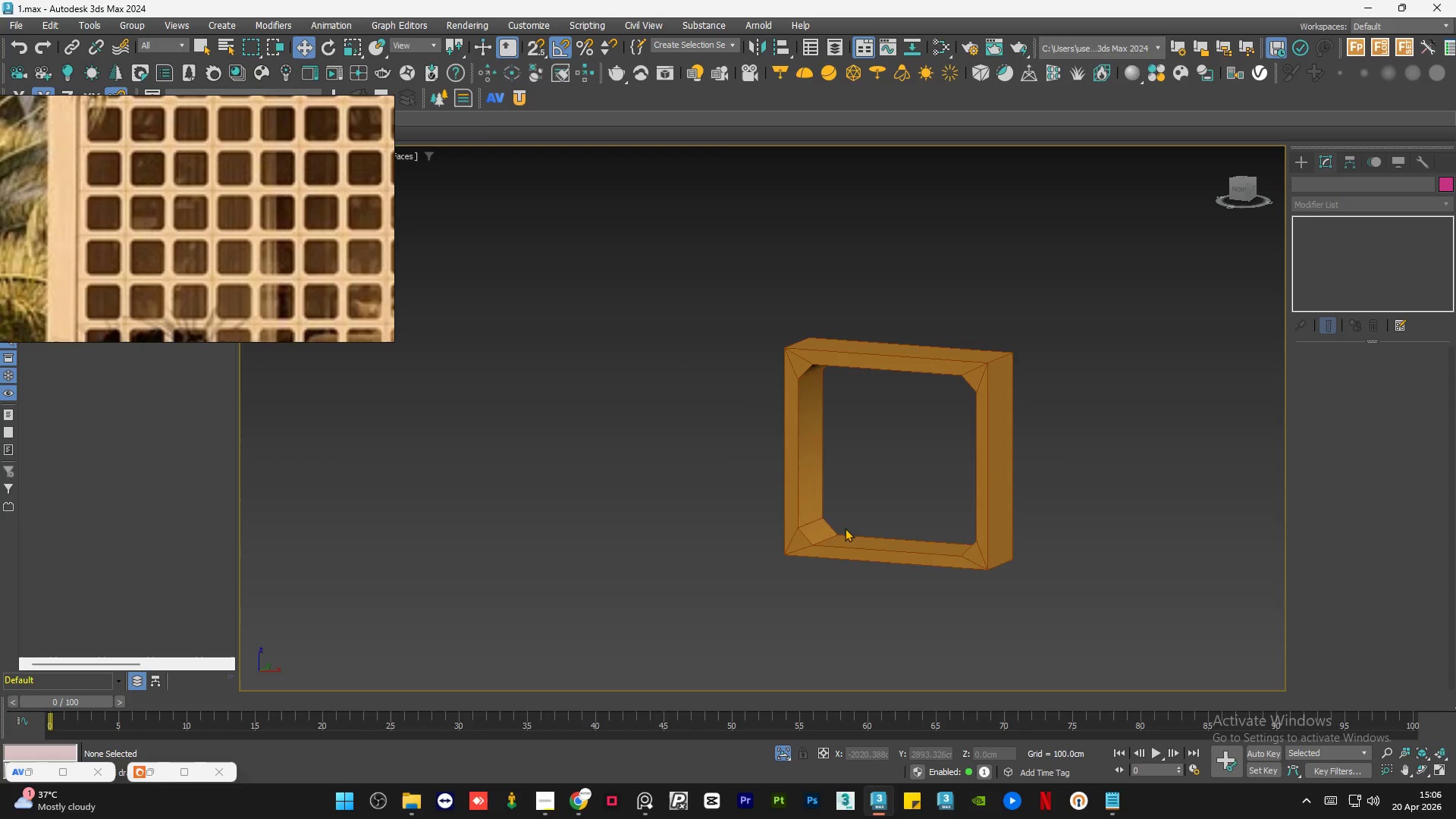 
scroll: coordinate [807, 365], scroll_direction: none, amount: 0.0
 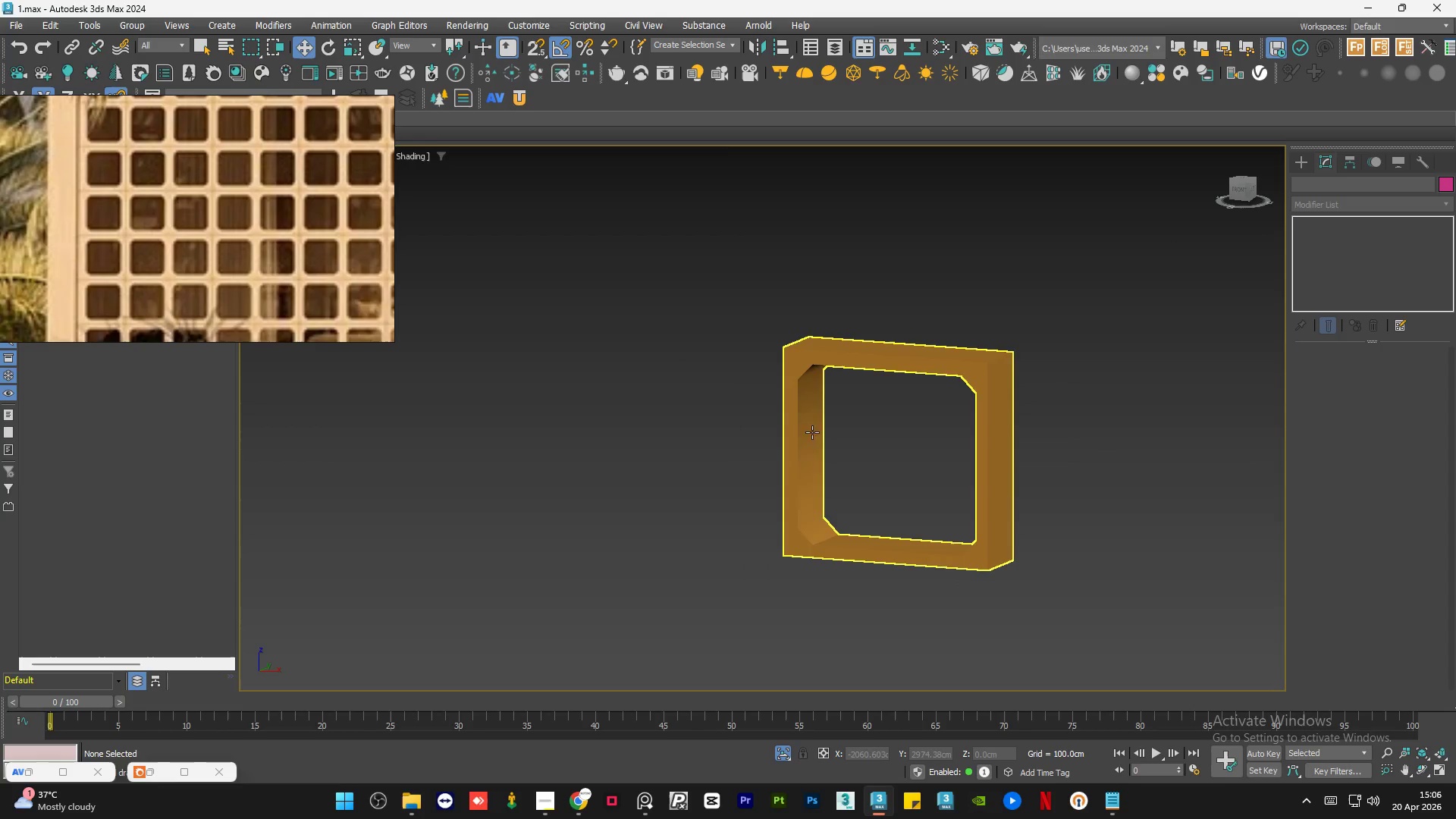 
left_click([830, 537])
 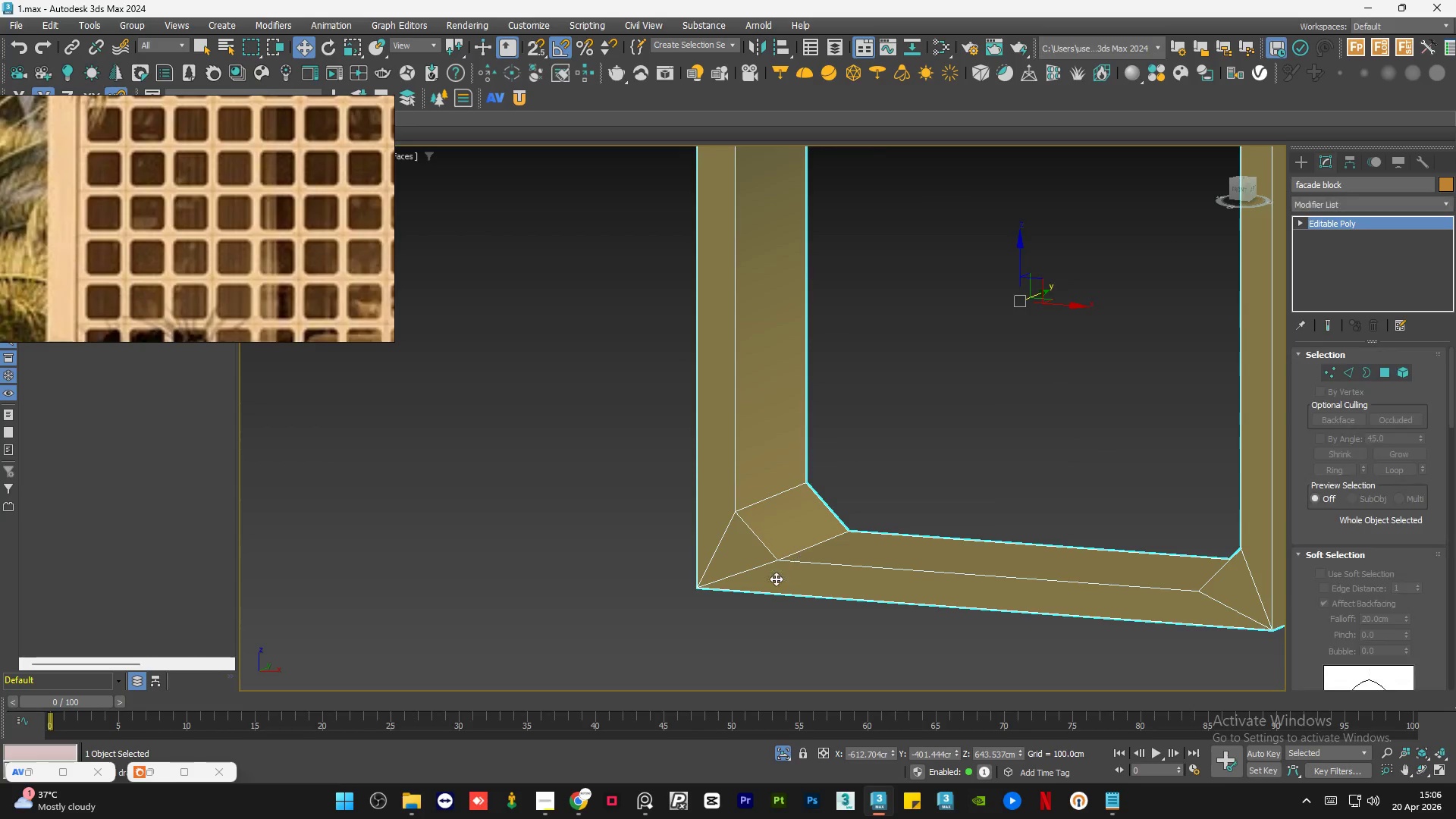 
scroll: coordinate [830, 537], scroll_direction: up, amount: 3.0
 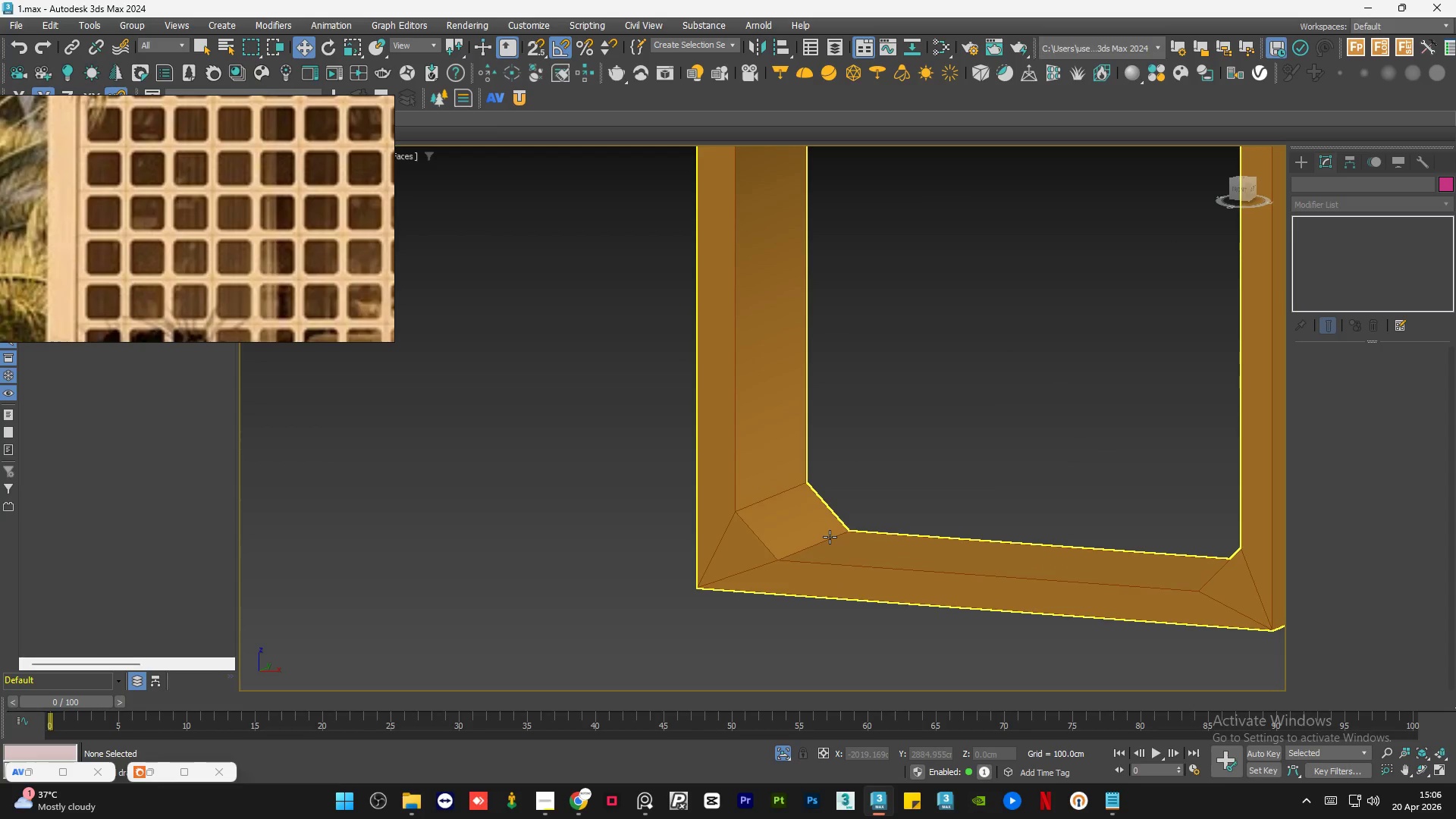 
hold_key(key=AltLeft, duration=2.77)
 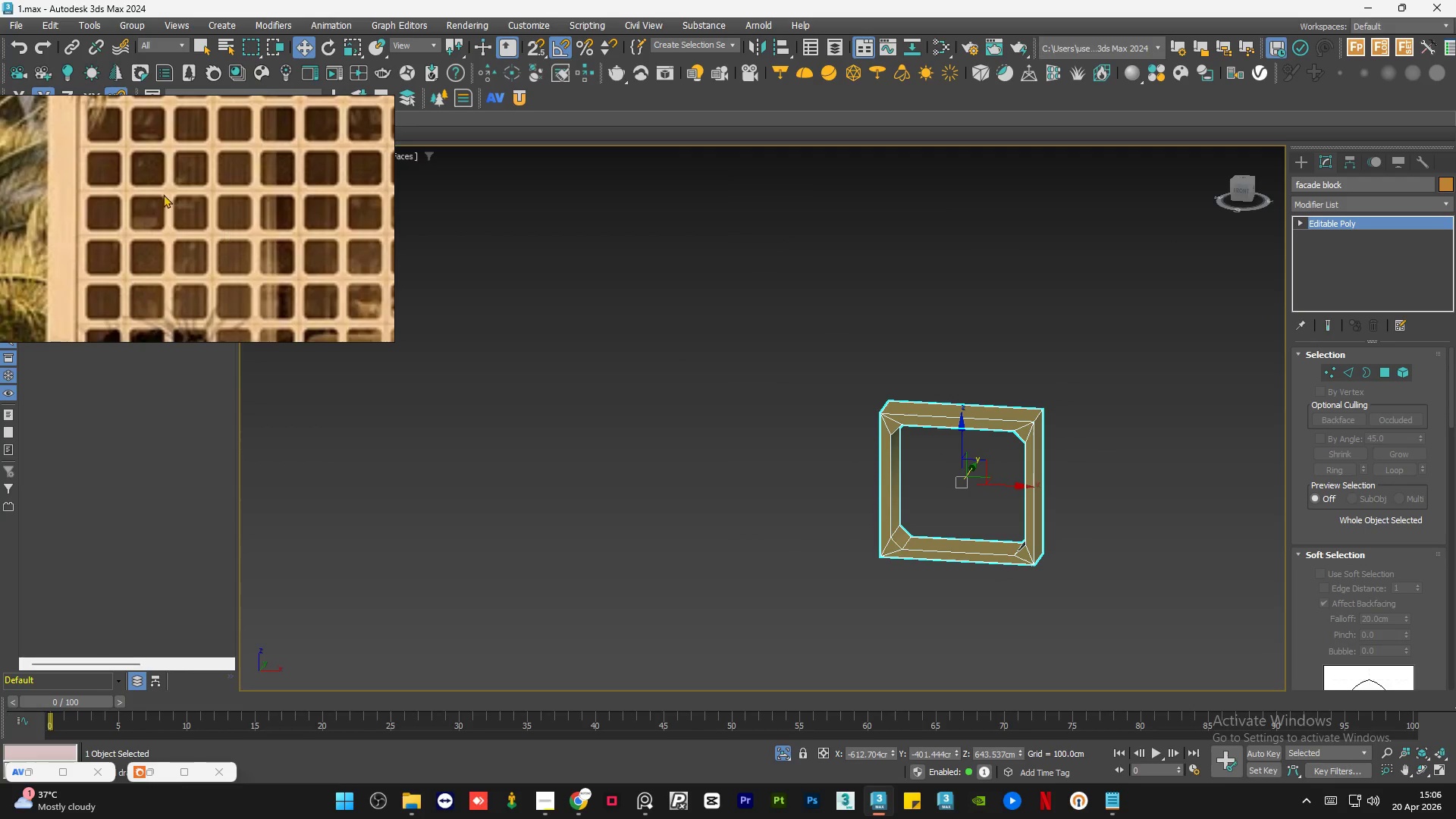 
scroll: coordinate [168, 190], scroll_direction: down, amount: 9.0
 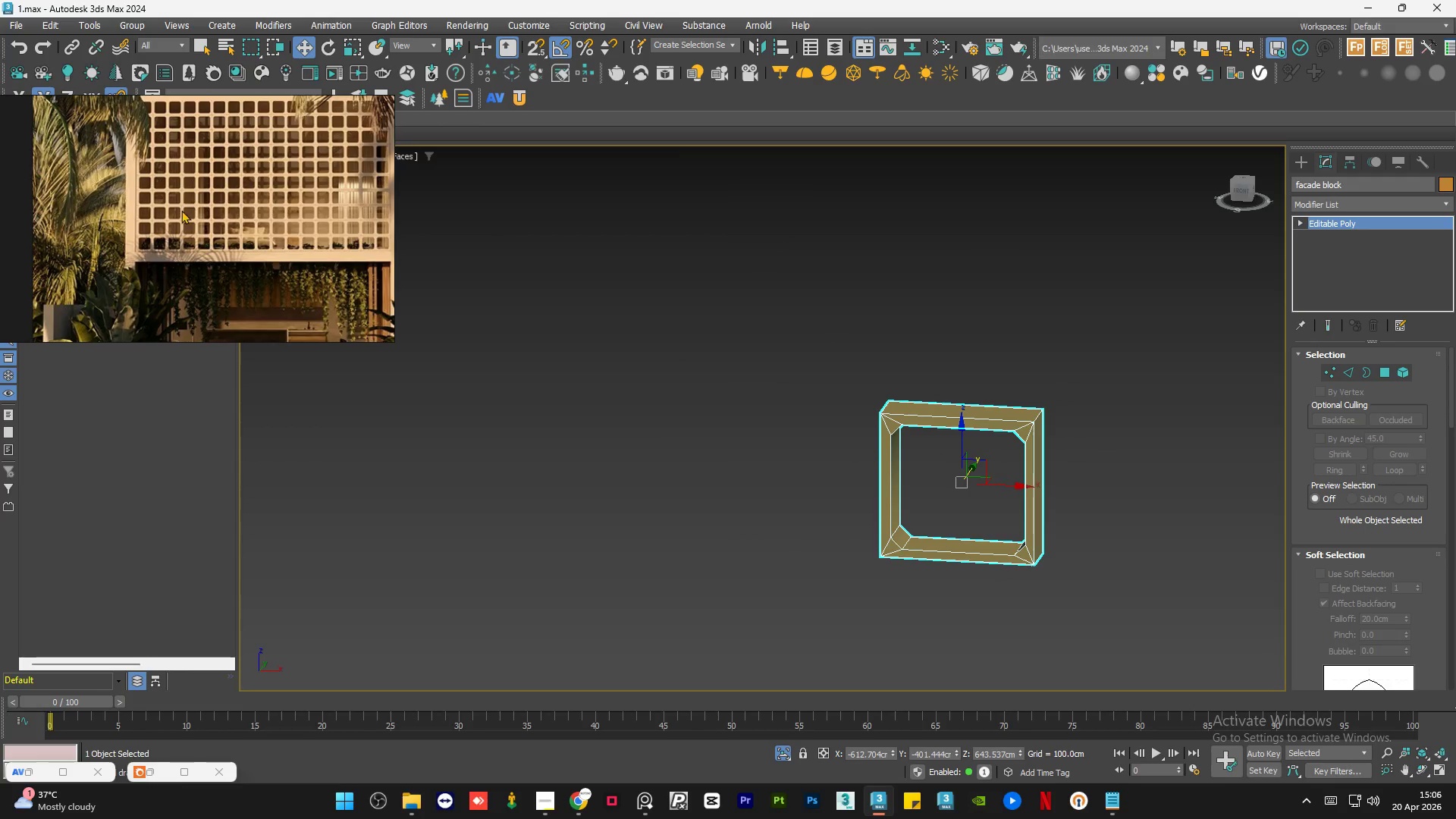 
scroll: coordinate [184, 224], scroll_direction: up, amount: 2.0
 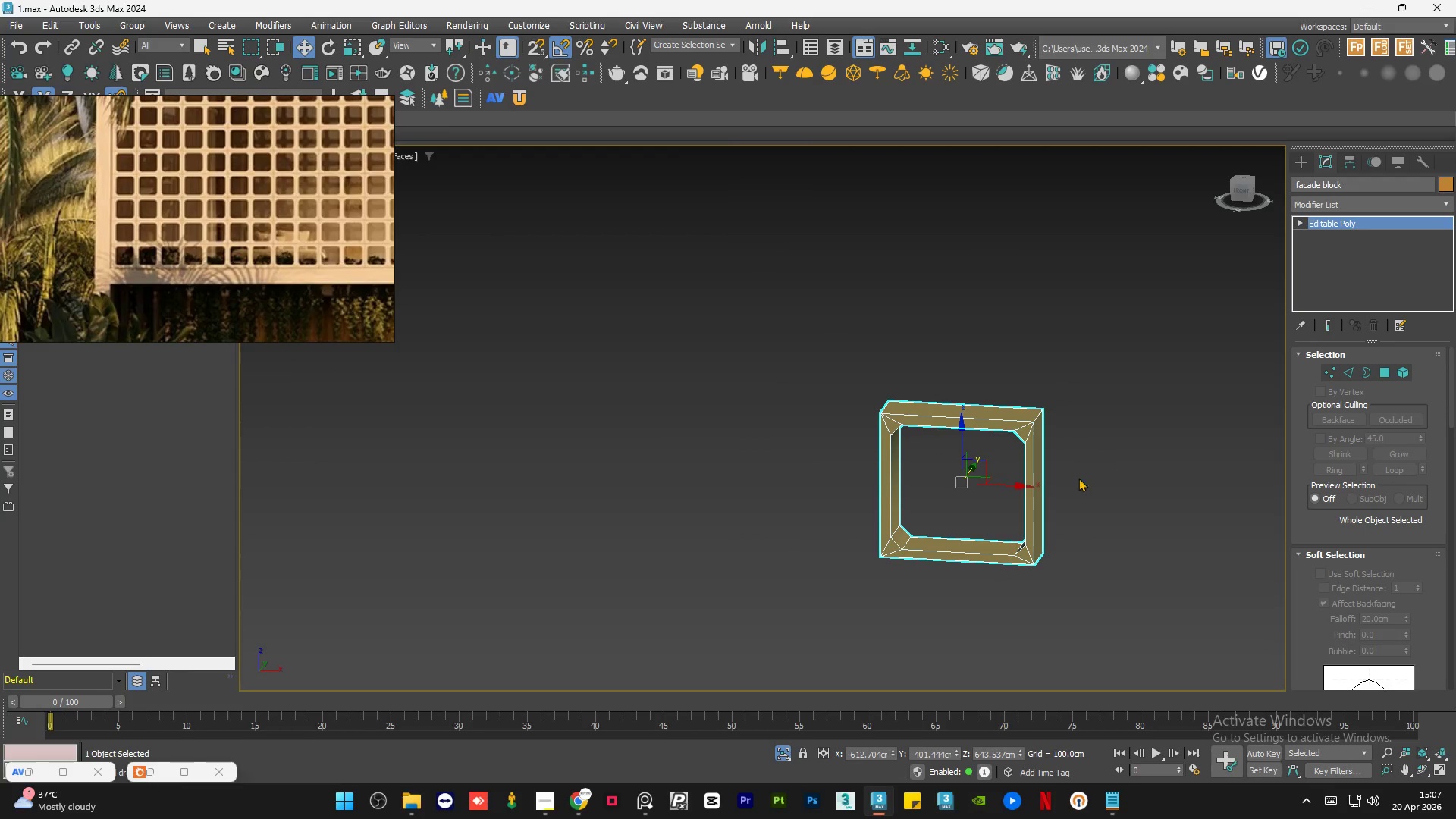 
hold_key(key=AltLeft, duration=0.59)
 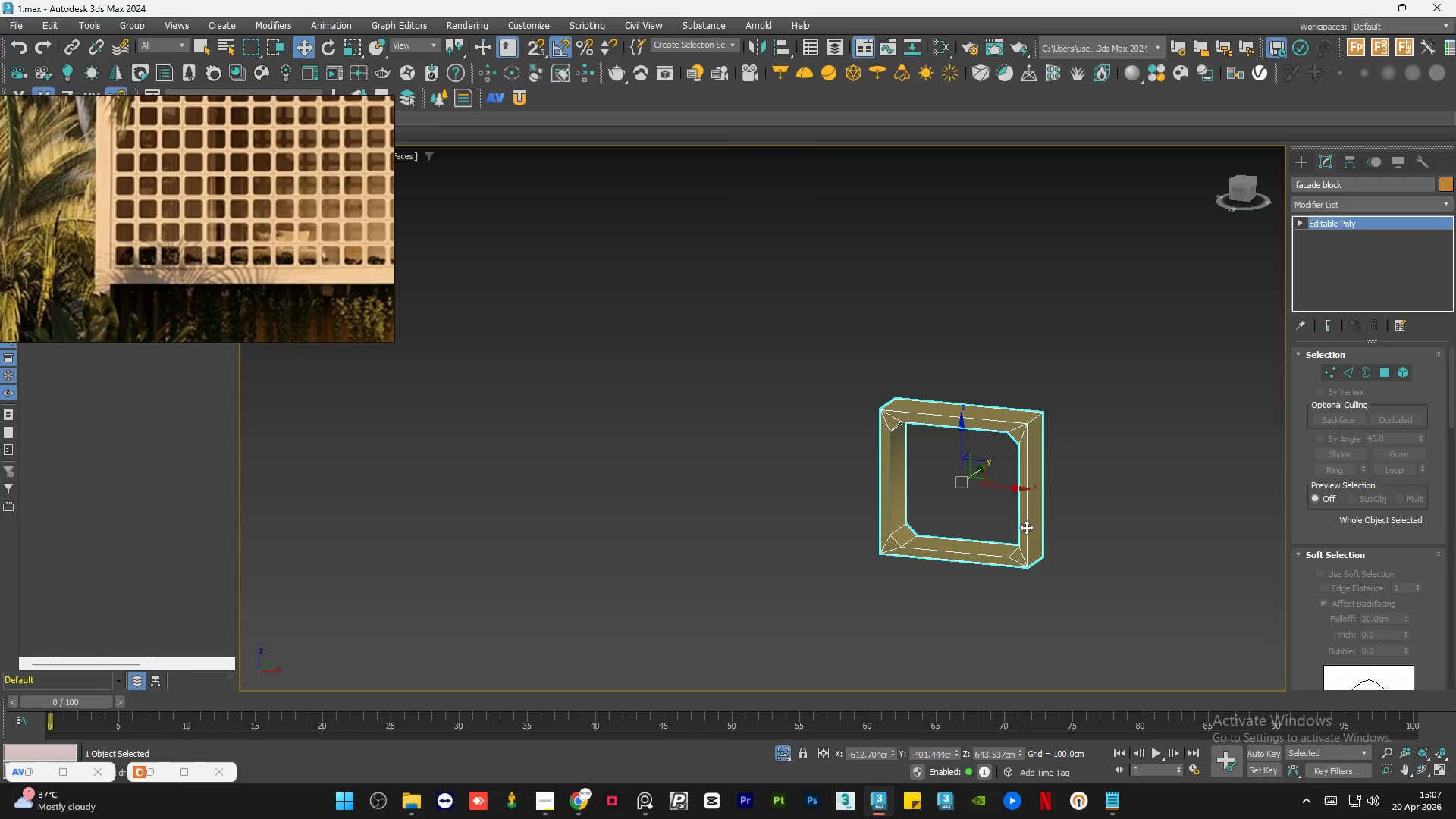 
scroll: coordinate [1027, 527], scroll_direction: up, amount: 2.0
 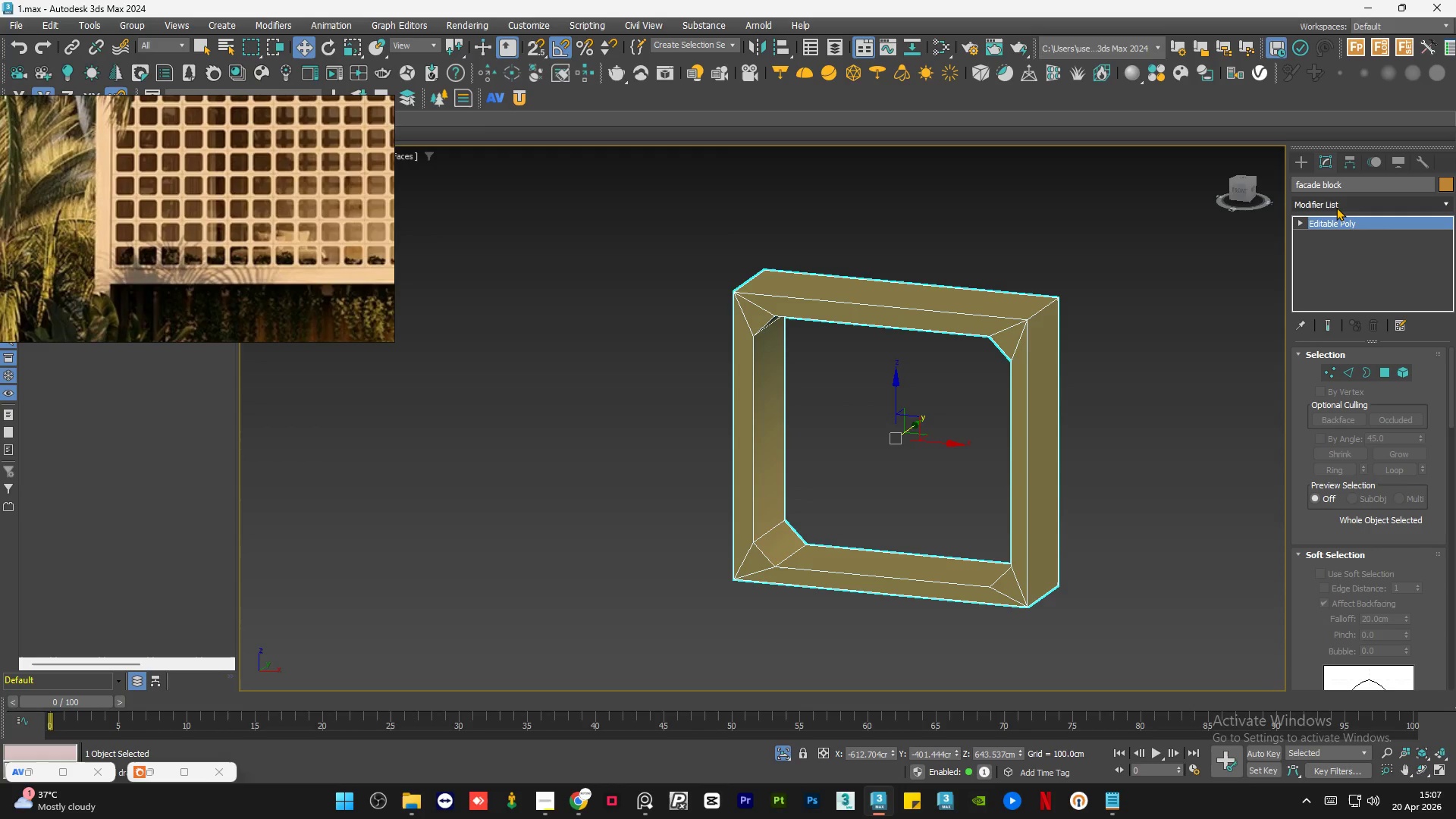 
left_click([1334, 206])
 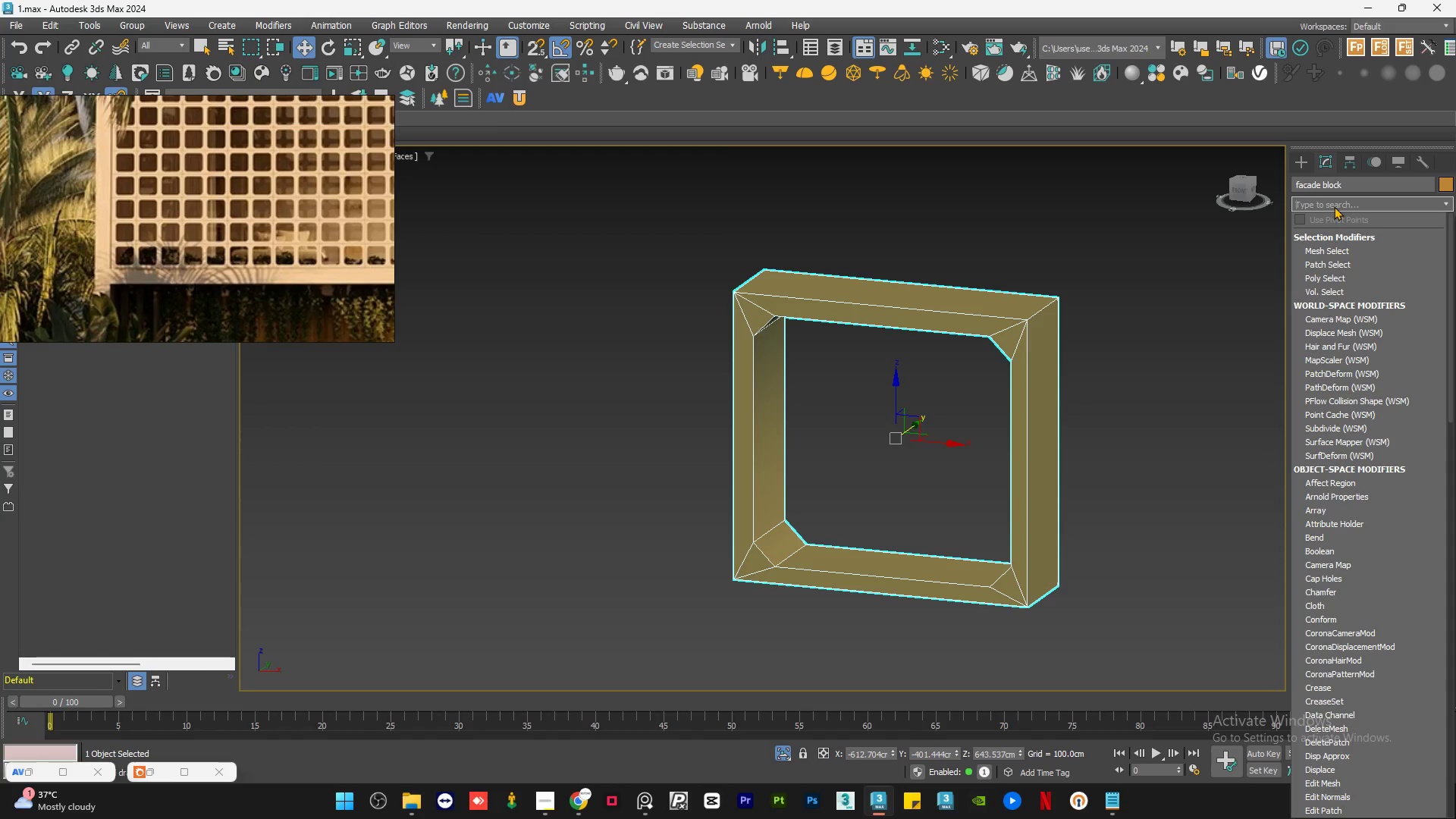 
type(ch)
 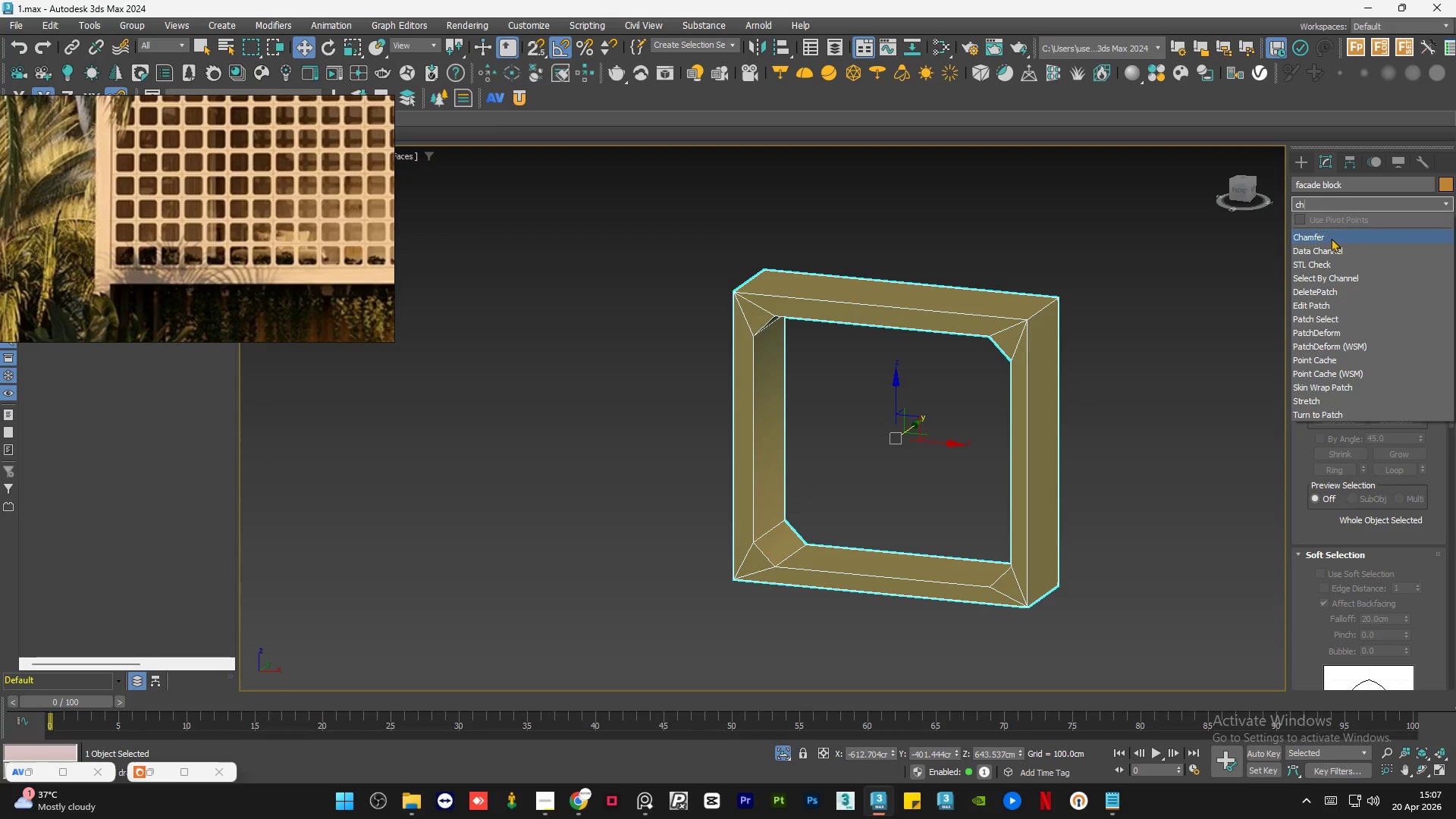 
left_click([1331, 238])
 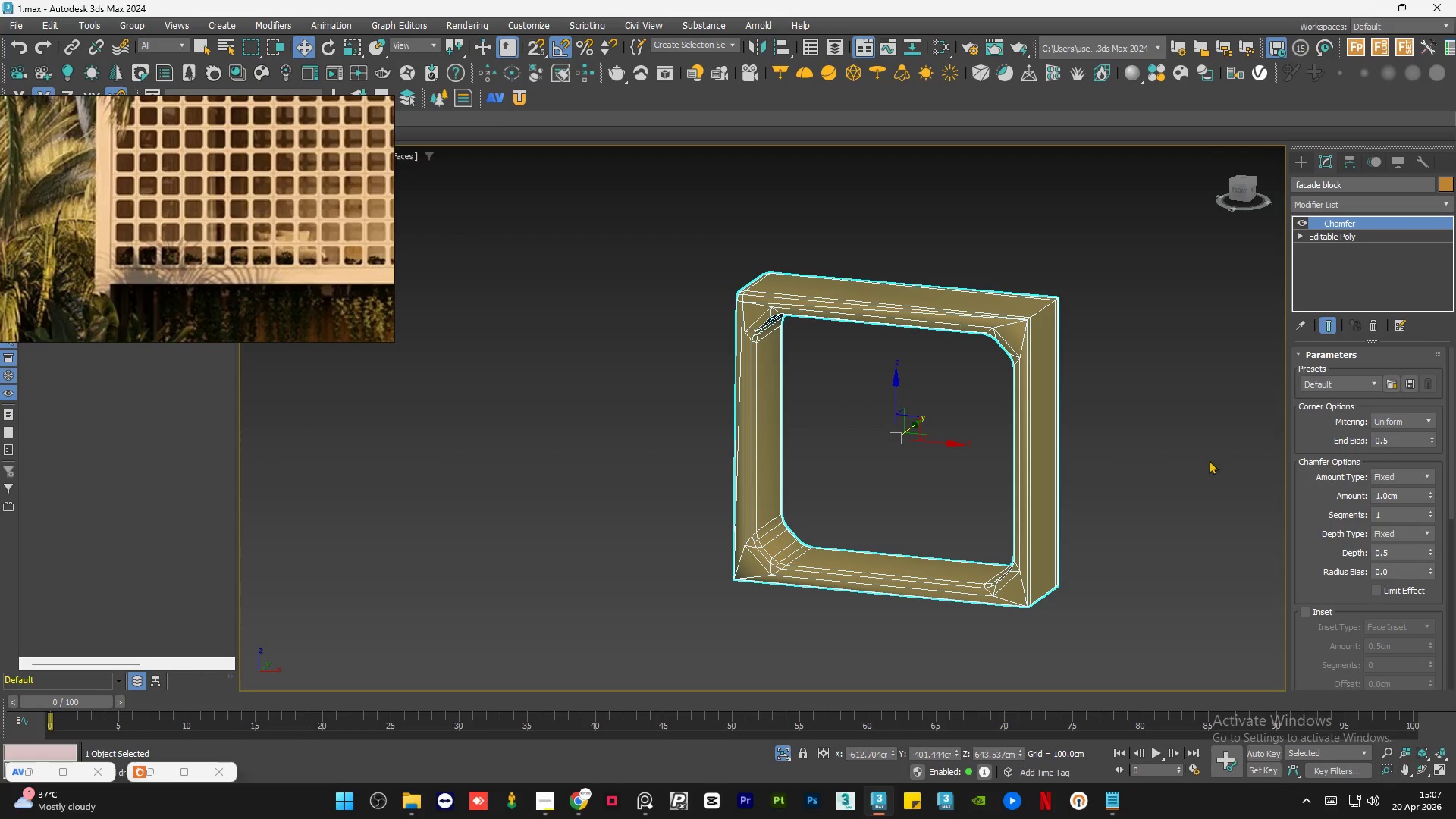 
left_click([1163, 453])
 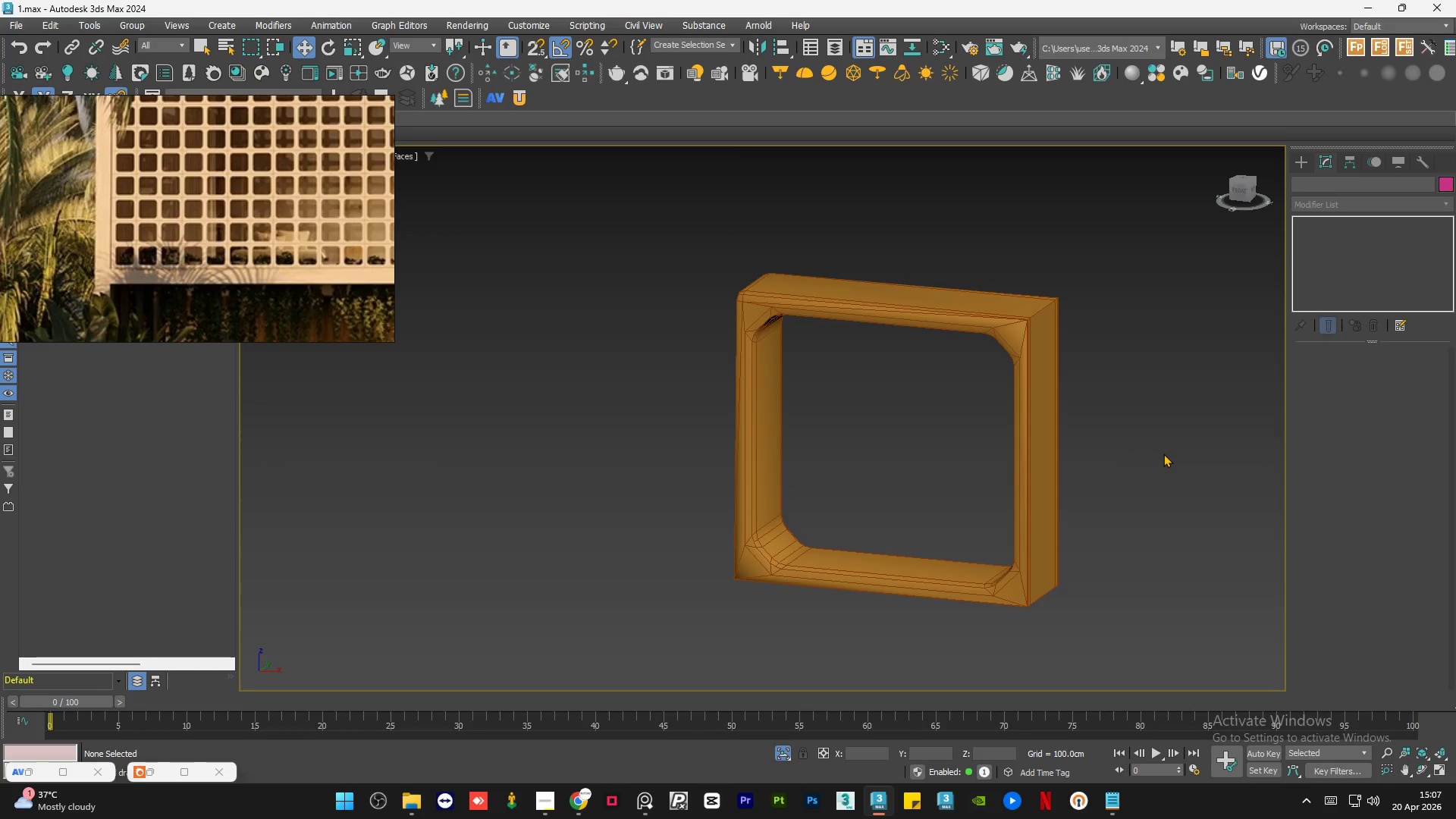 
key(F4)
 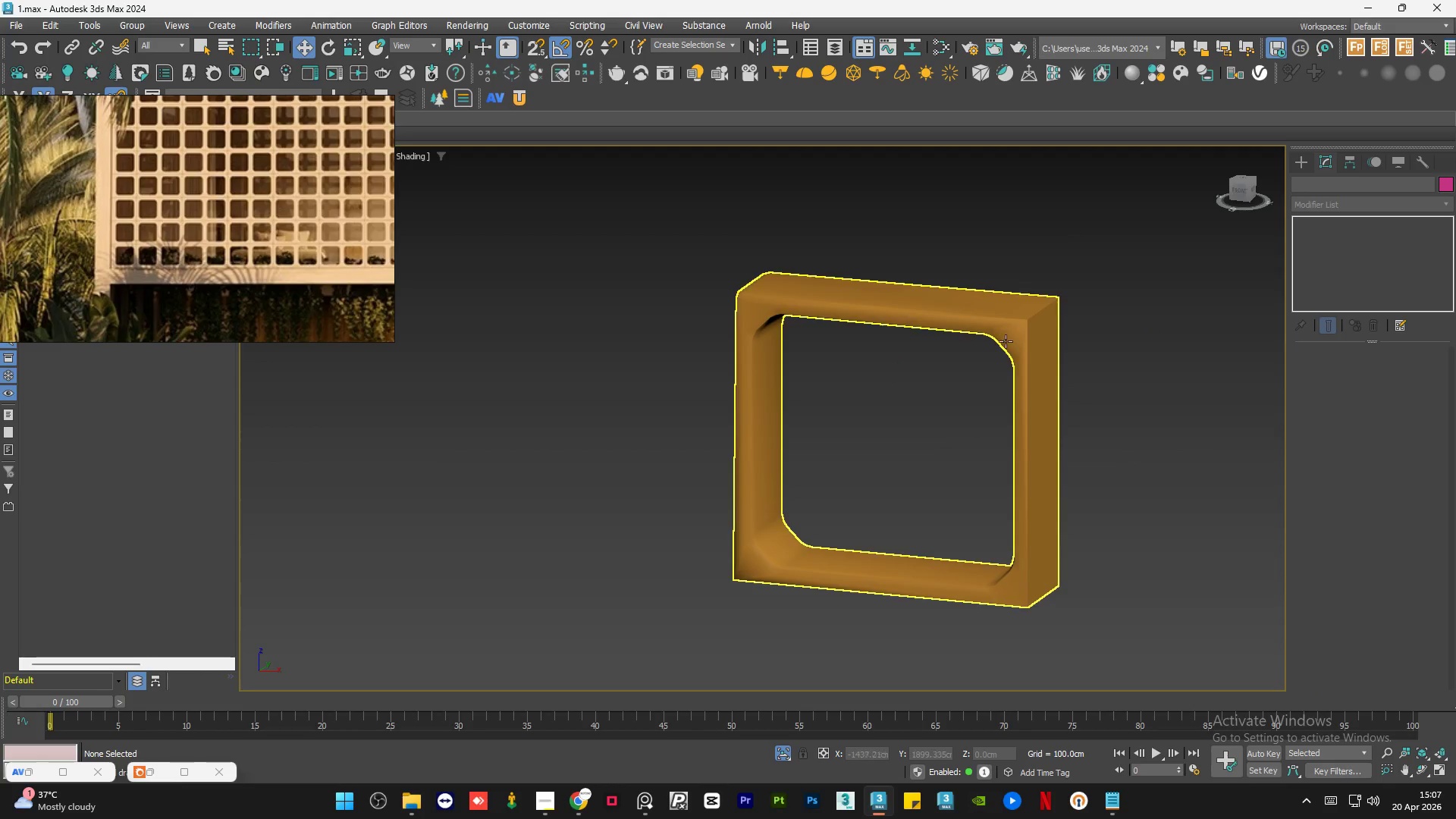 
scroll: coordinate [1021, 557], scroll_direction: up, amount: 3.0
 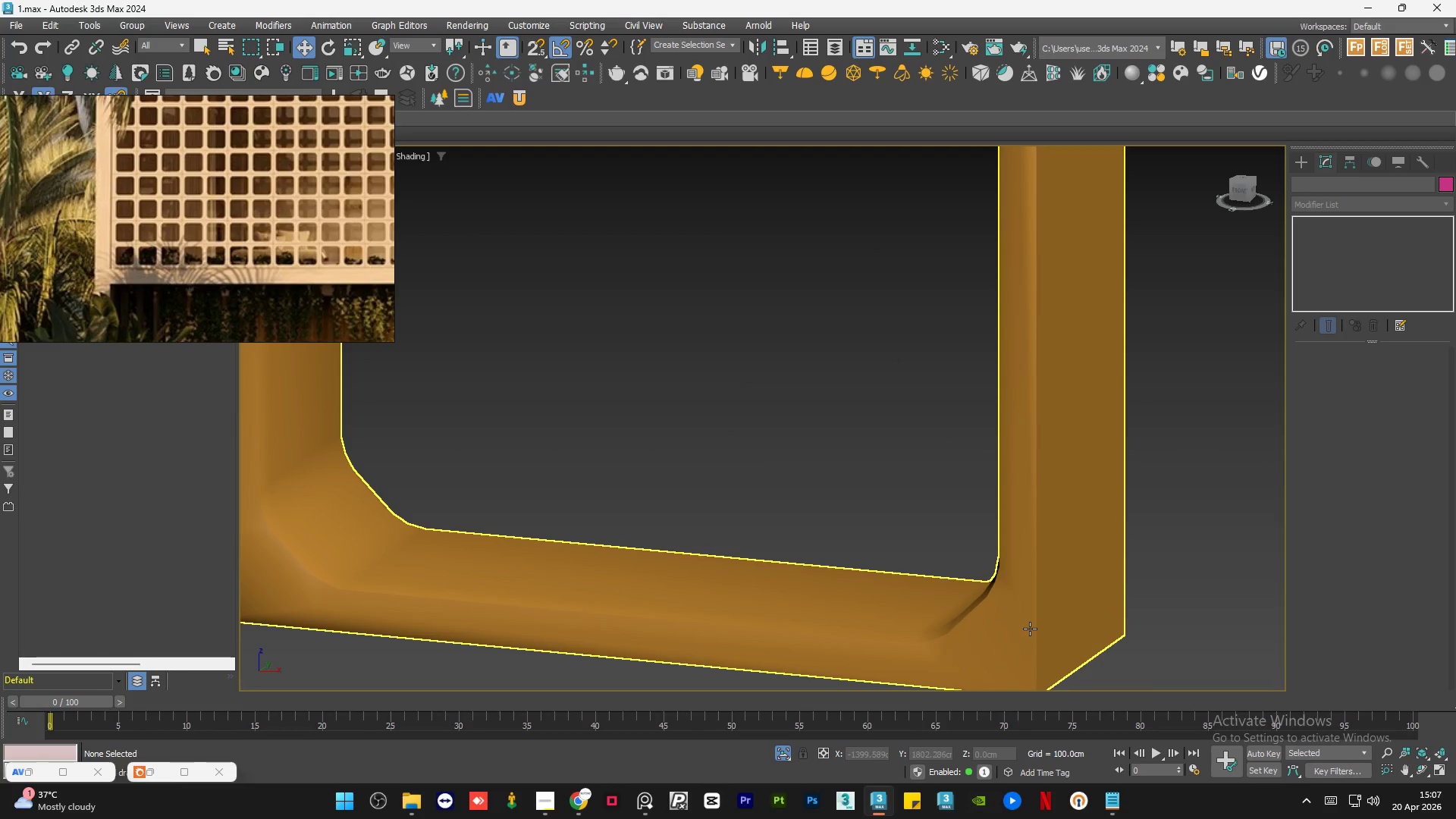 
scroll: coordinate [1032, 629], scroll_direction: down, amount: 2.0
 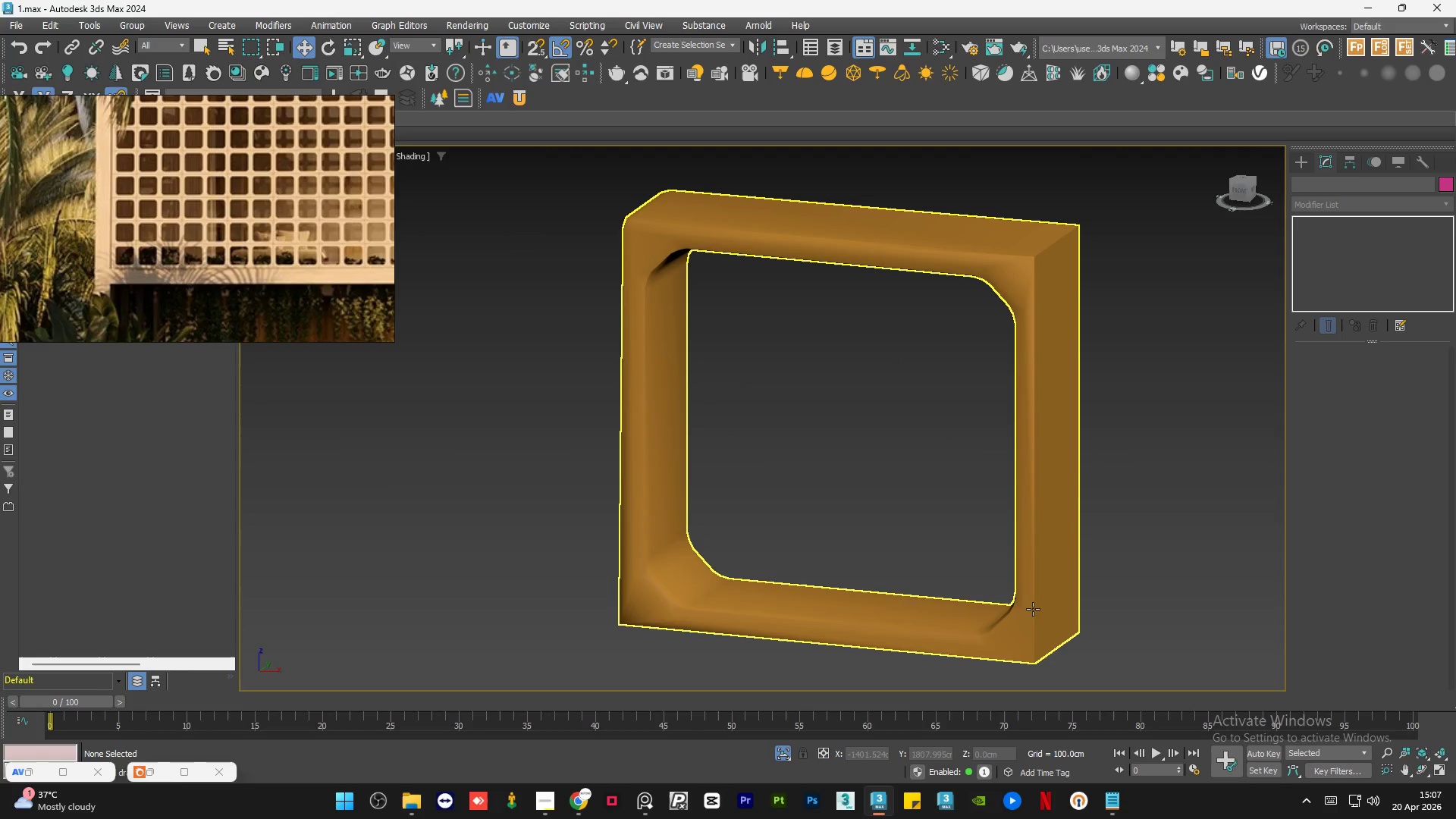 
left_click([1033, 609])
 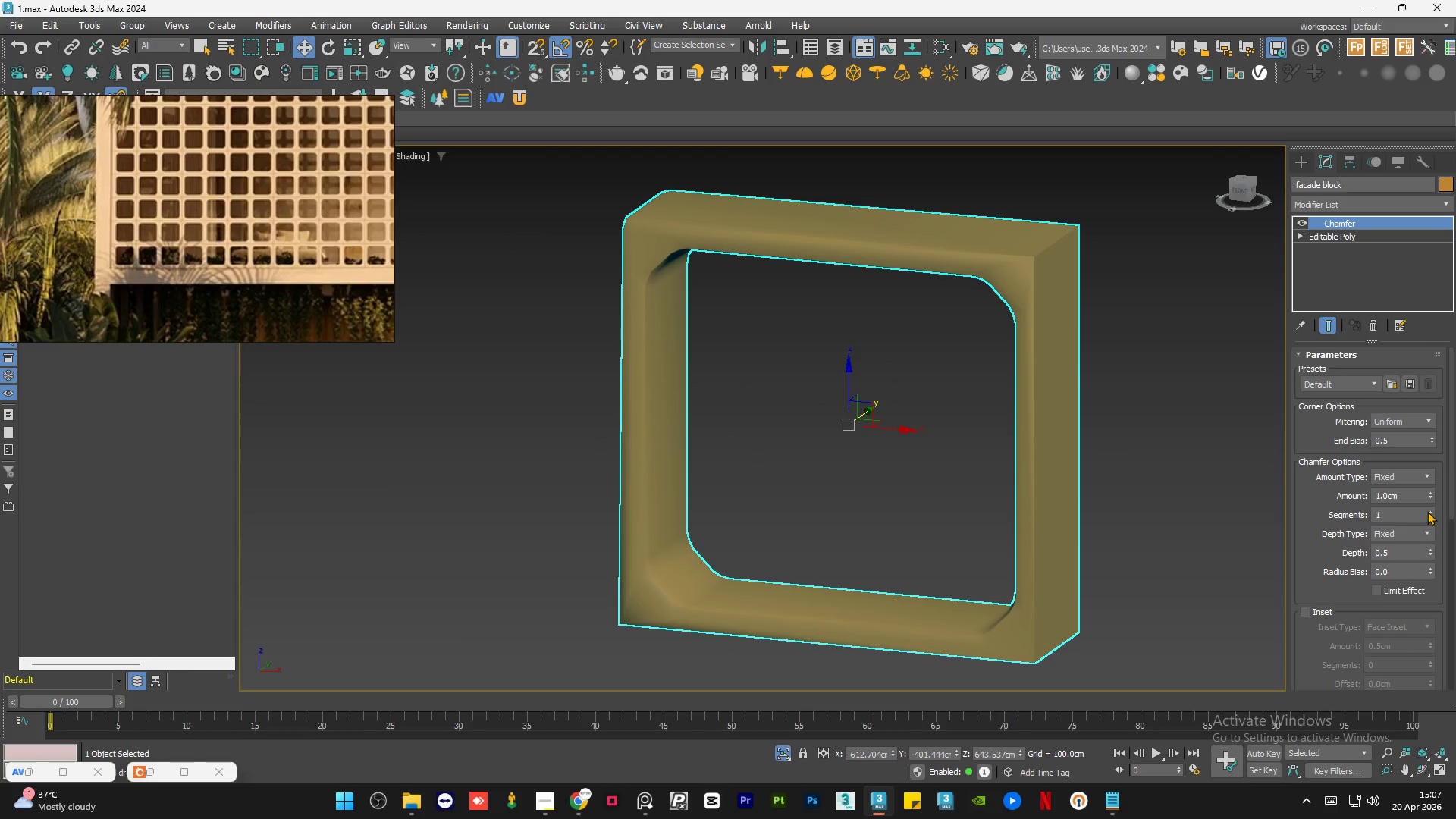 
double_click([1404, 511])
 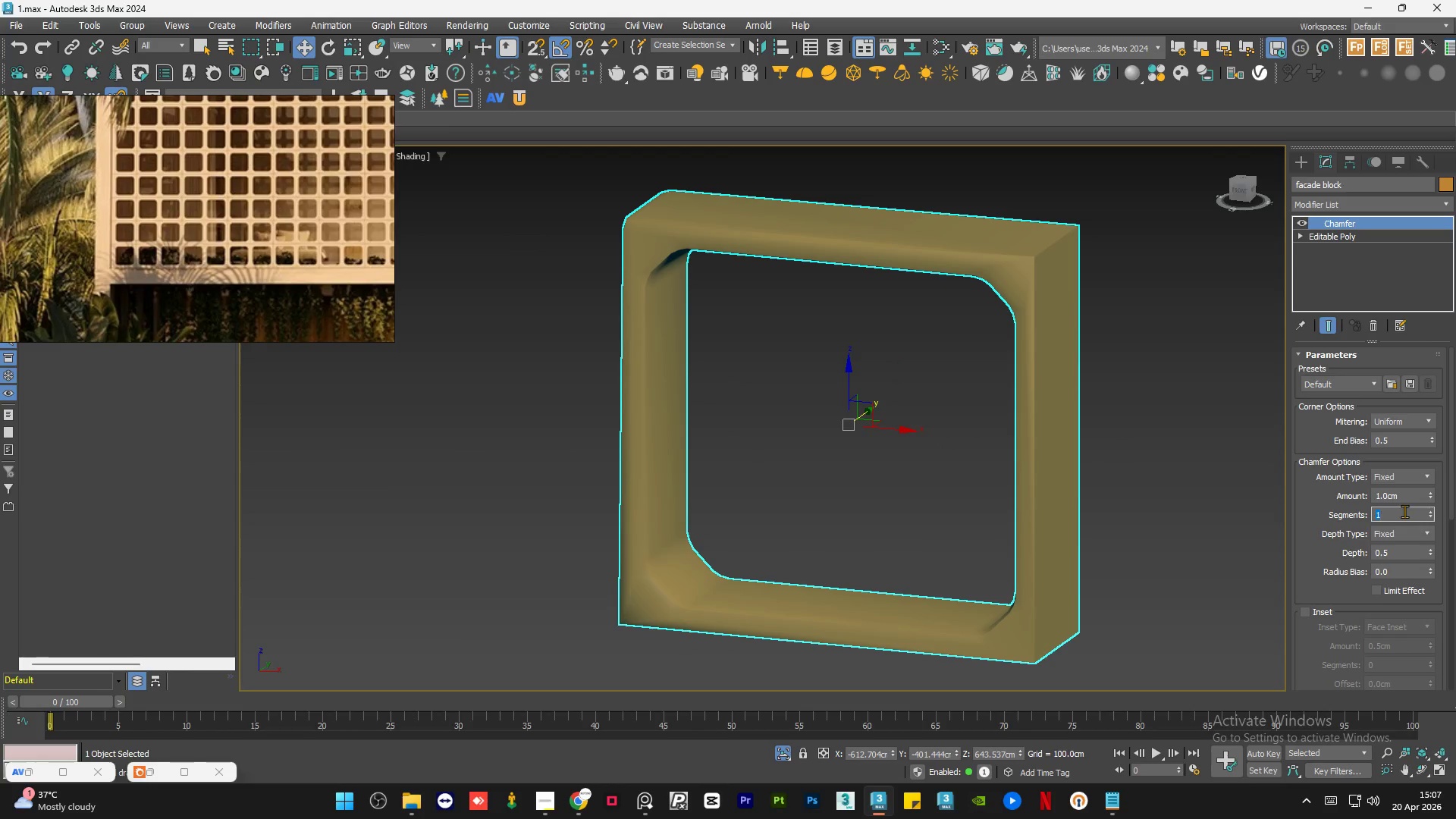 
key(Numpad3)
 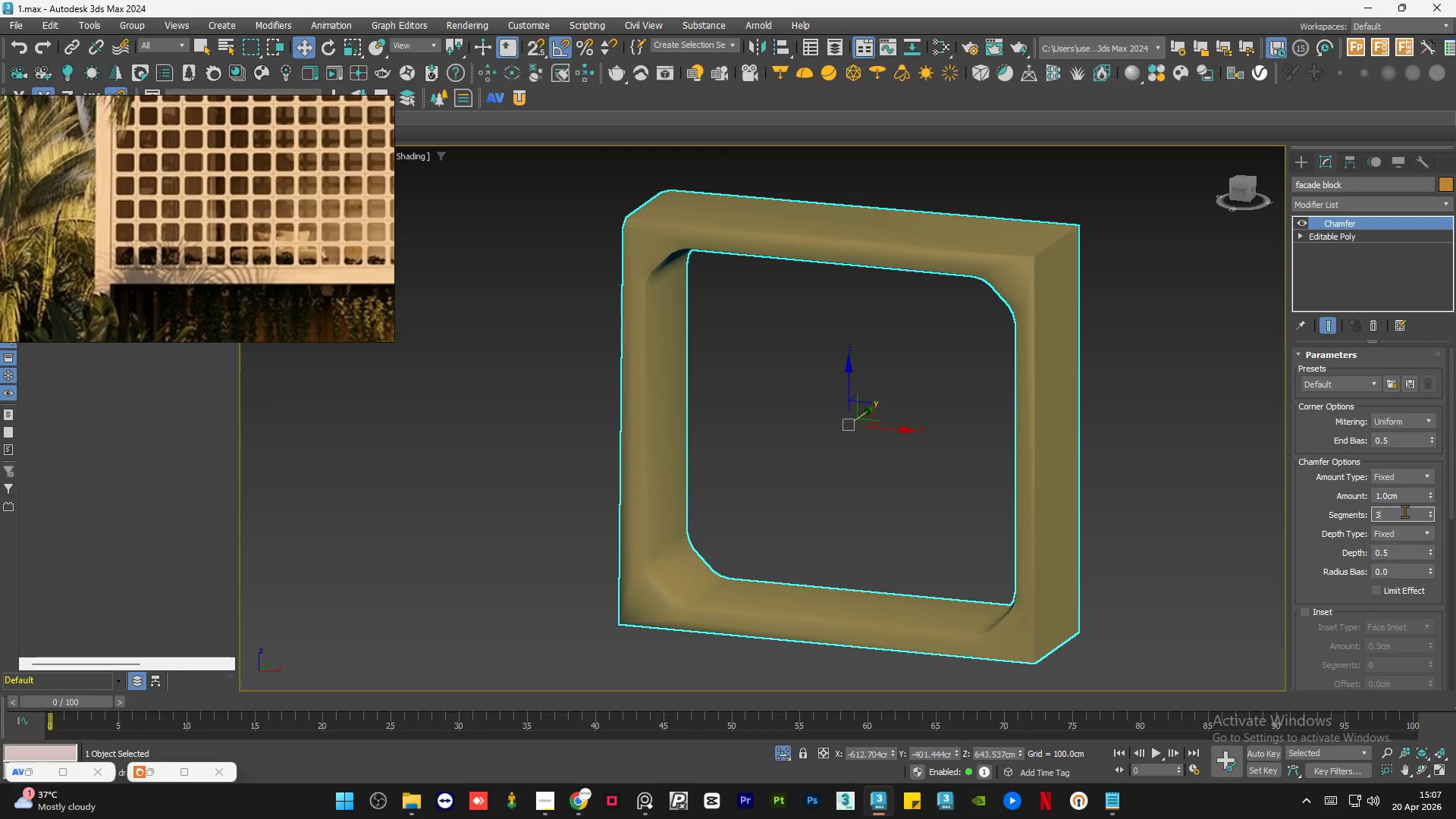 
key(NumpadEnter)
 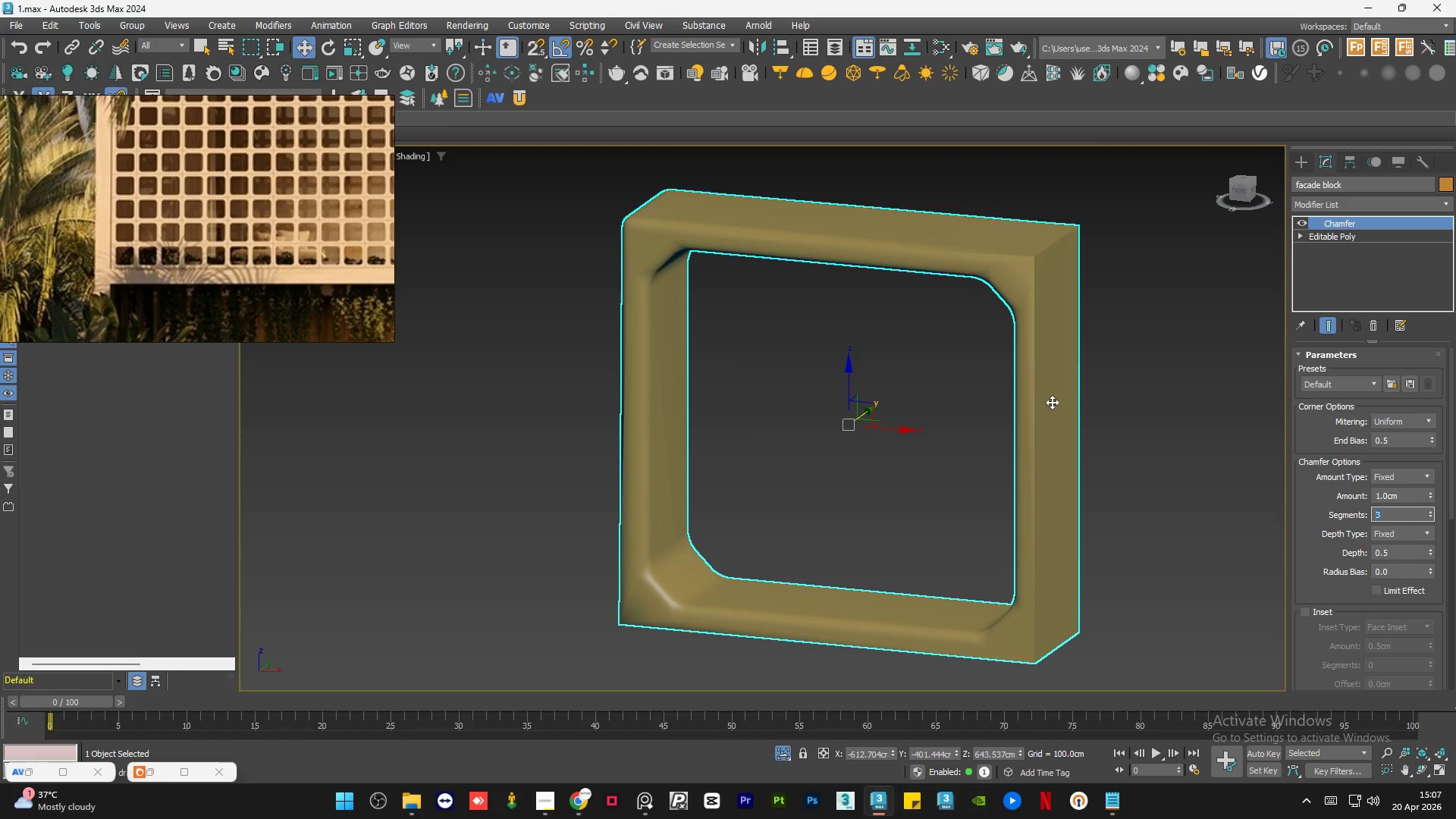 
scroll: coordinate [1110, 318], scroll_direction: none, amount: 0.0
 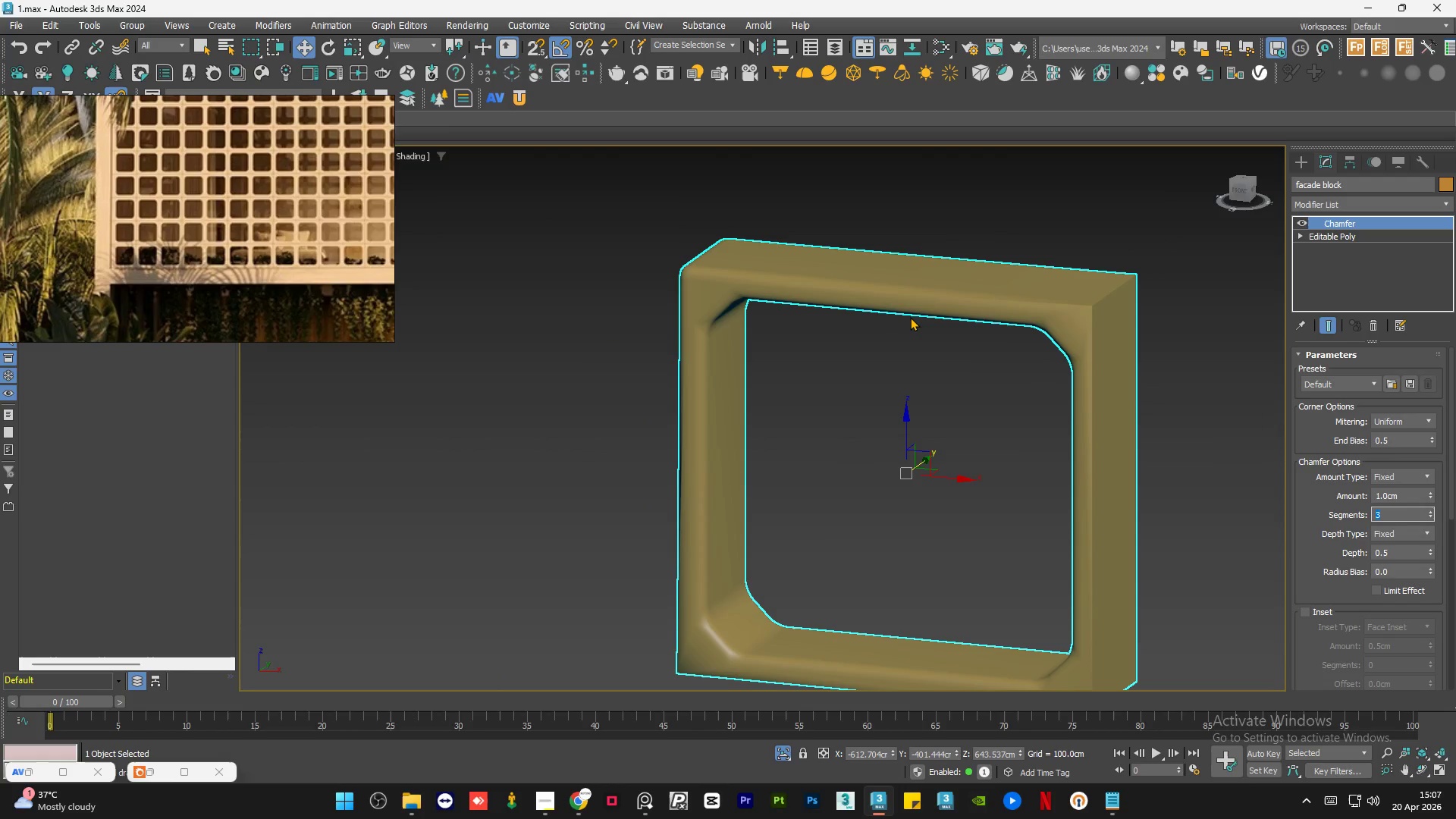 
hold_key(key=AltLeft, duration=1.47)
 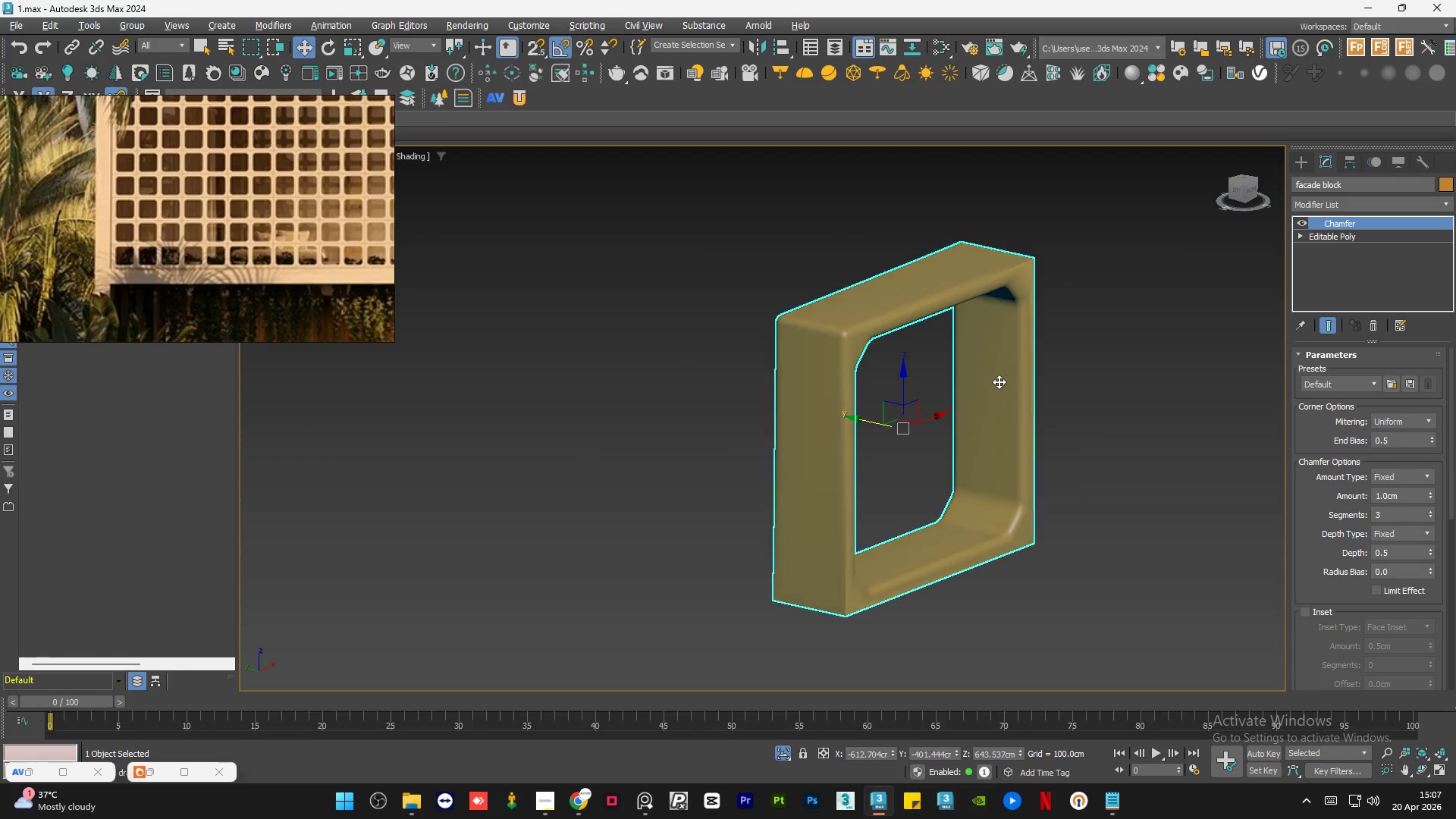 
scroll: coordinate [896, 321], scroll_direction: down, amount: 1.0
 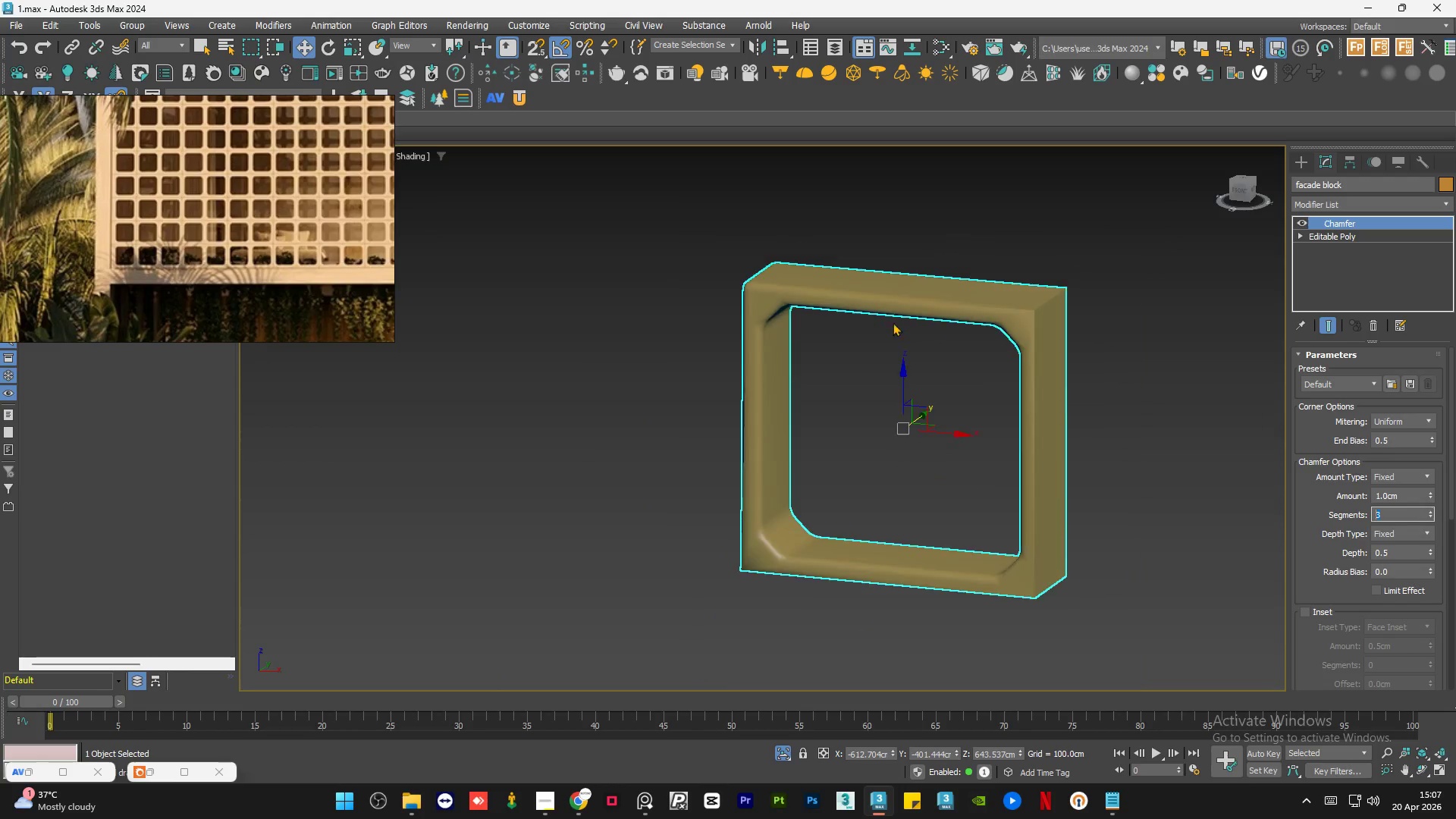 
hold_key(key=AltLeft, duration=1.73)
 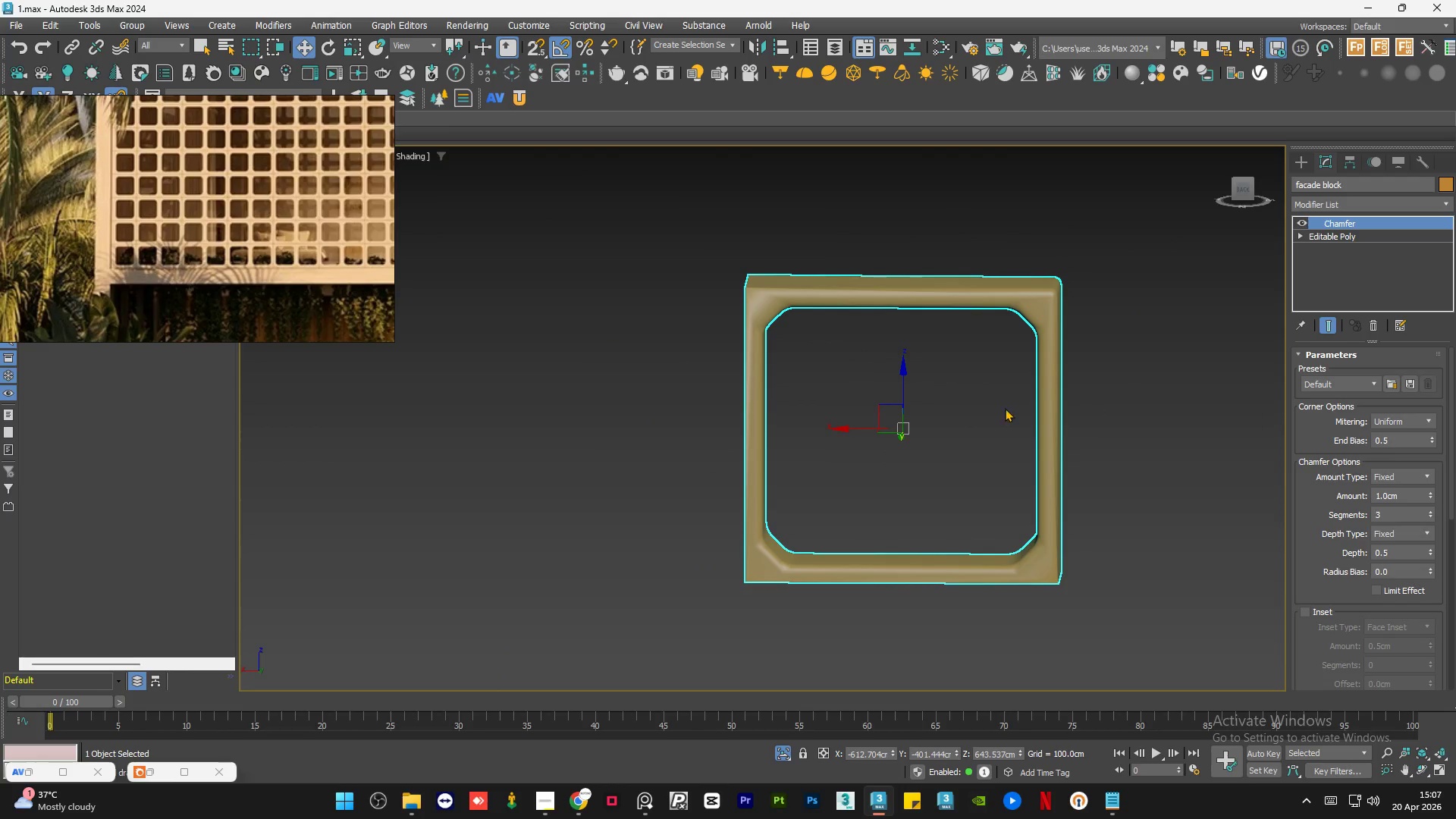 
hold_key(key=AltLeft, duration=1.2)
 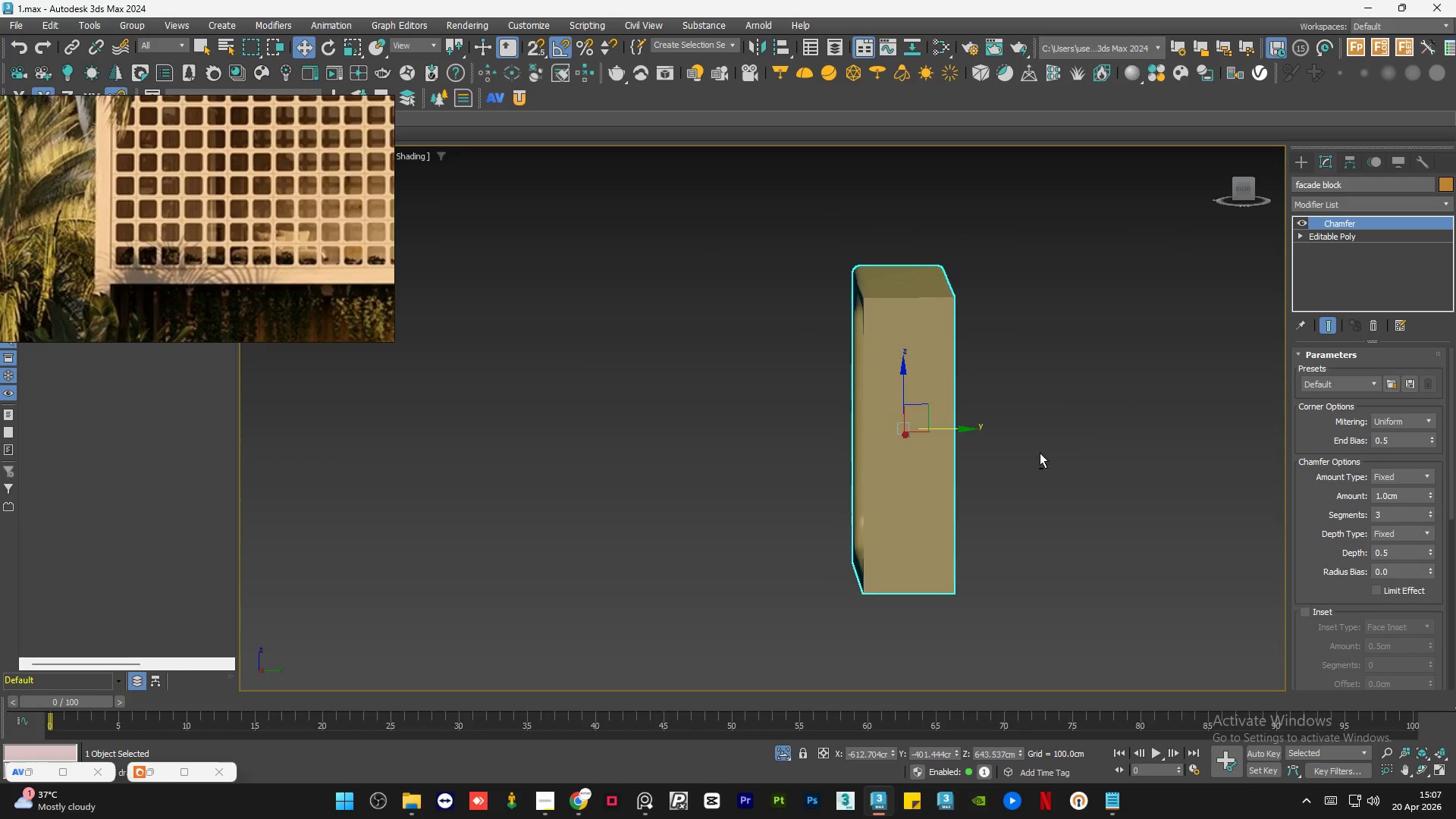 
hold_key(key=AltLeft, duration=1.27)
 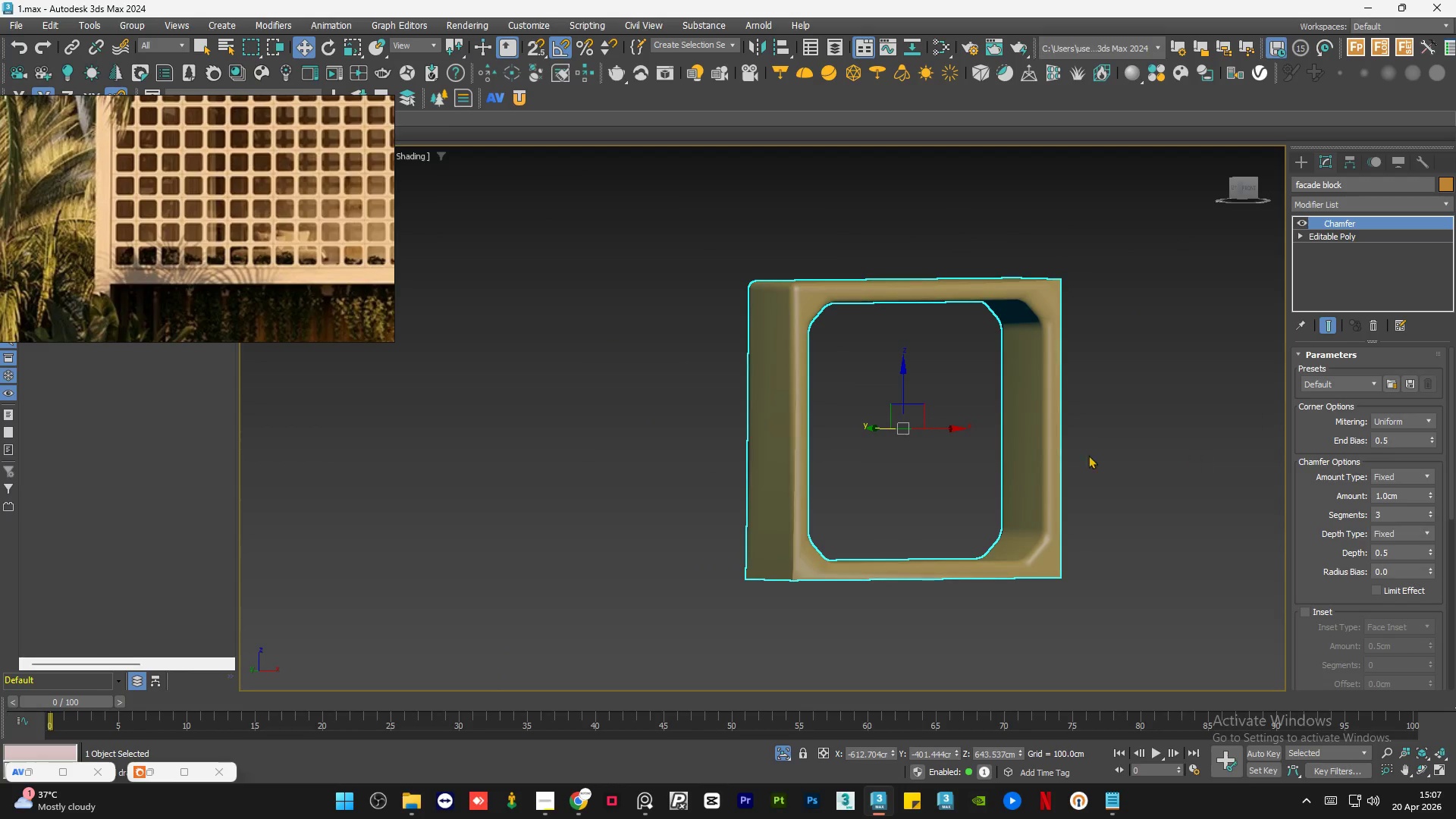 
hold_key(key=AltLeft, duration=1.67)
 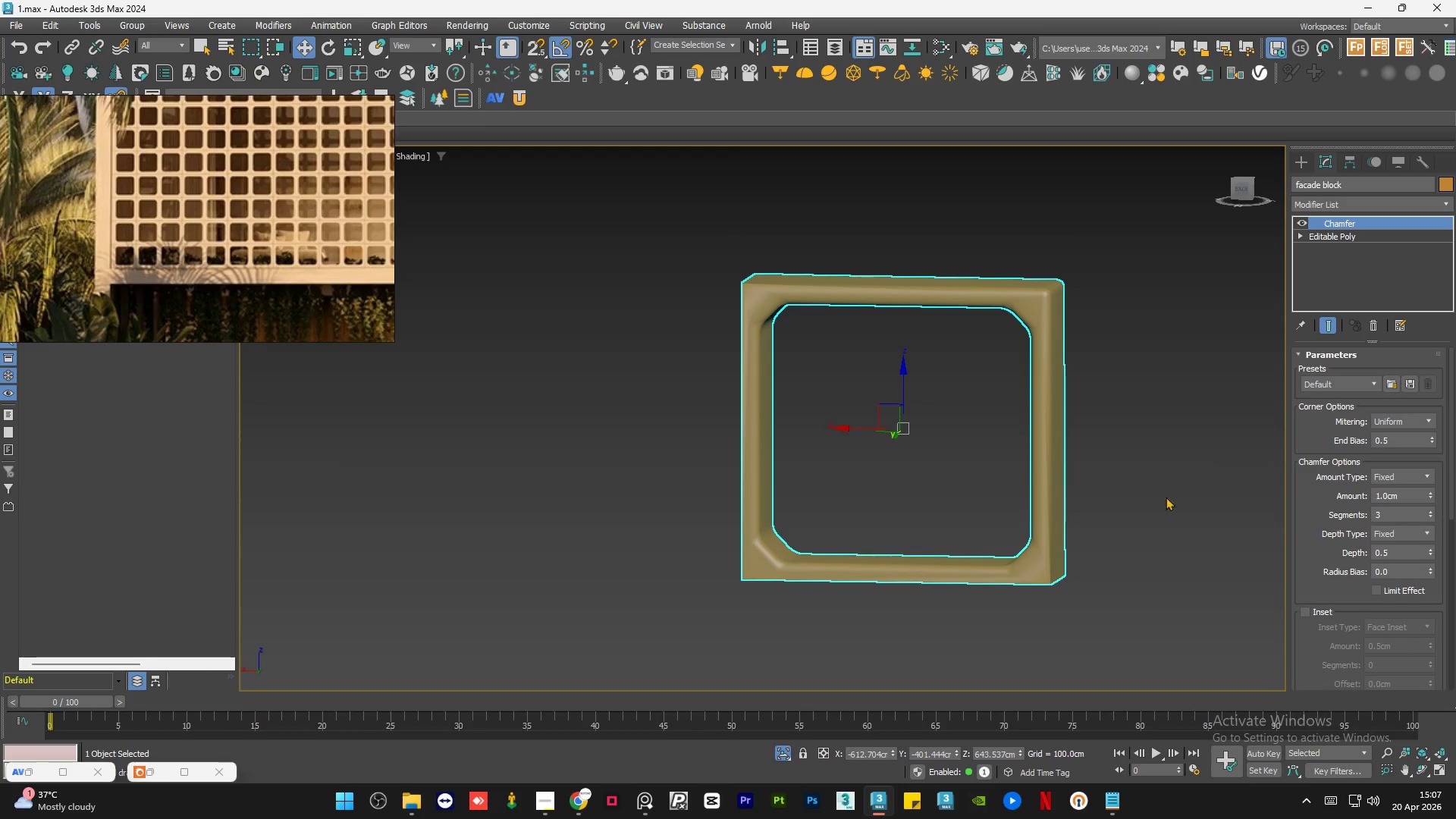 
hold_key(key=AltLeft, duration=4.28)
 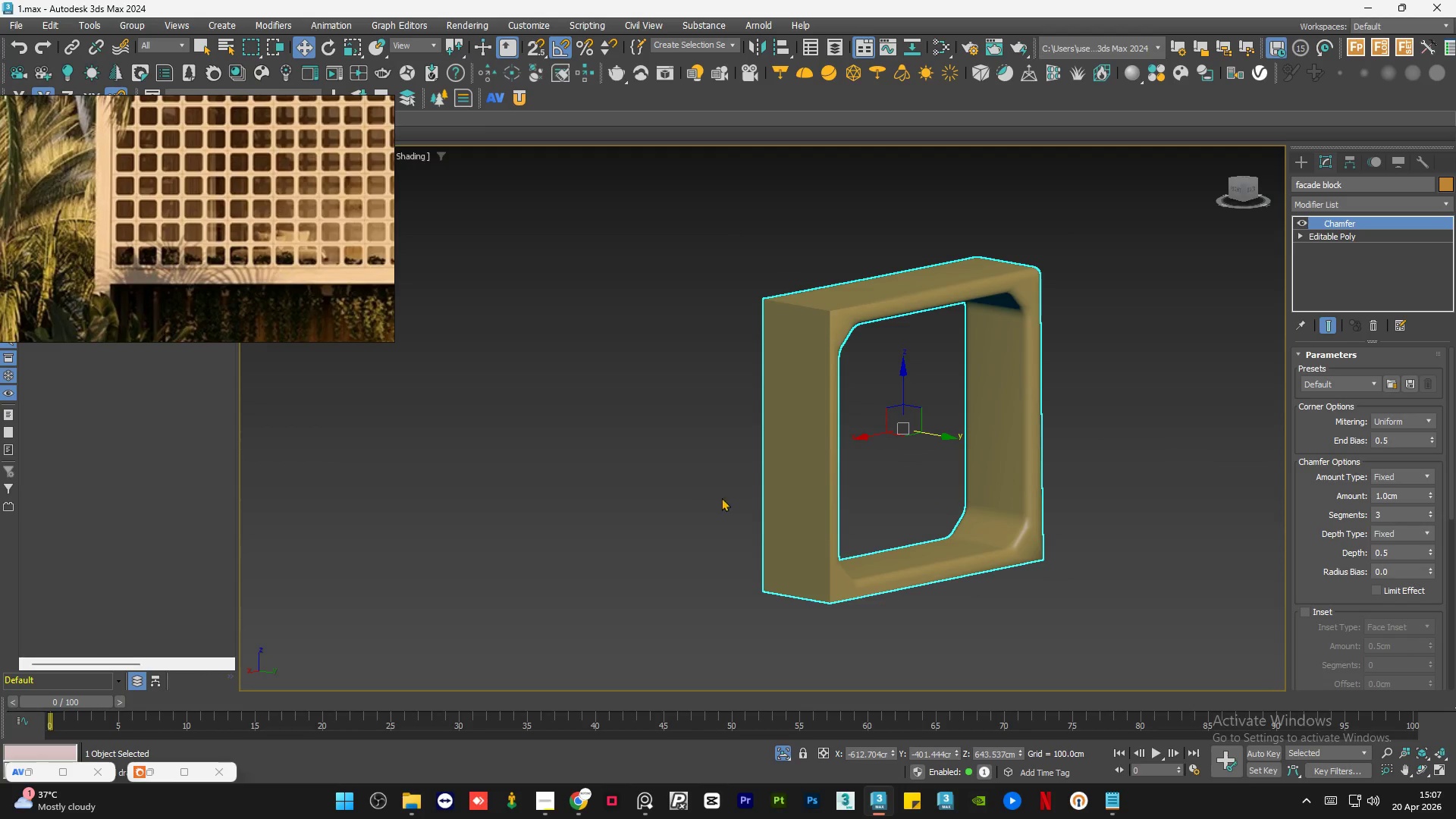 
hold_key(key=AltLeft, duration=0.81)
 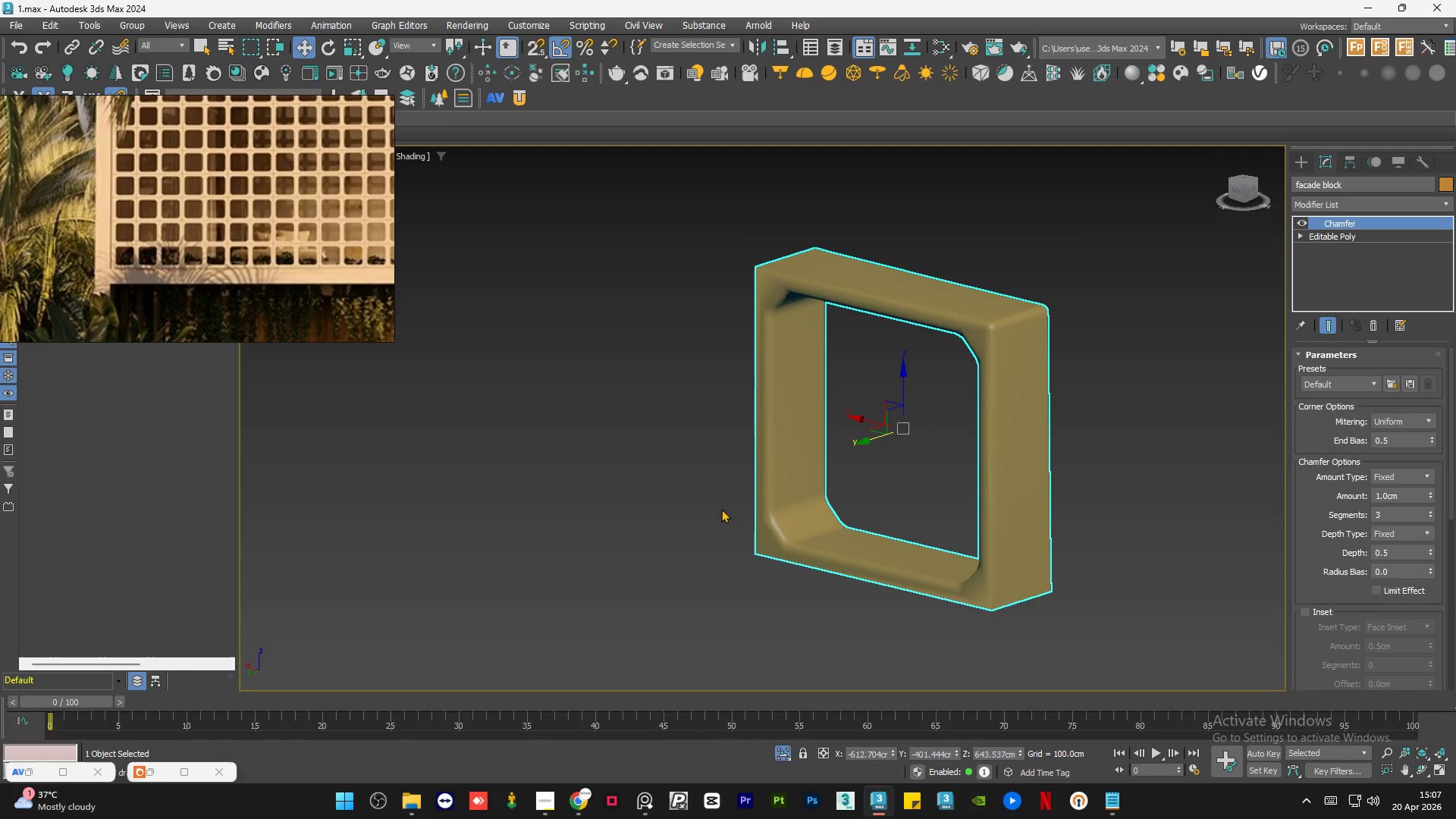 
hold_key(key=AltLeft, duration=0.7)
 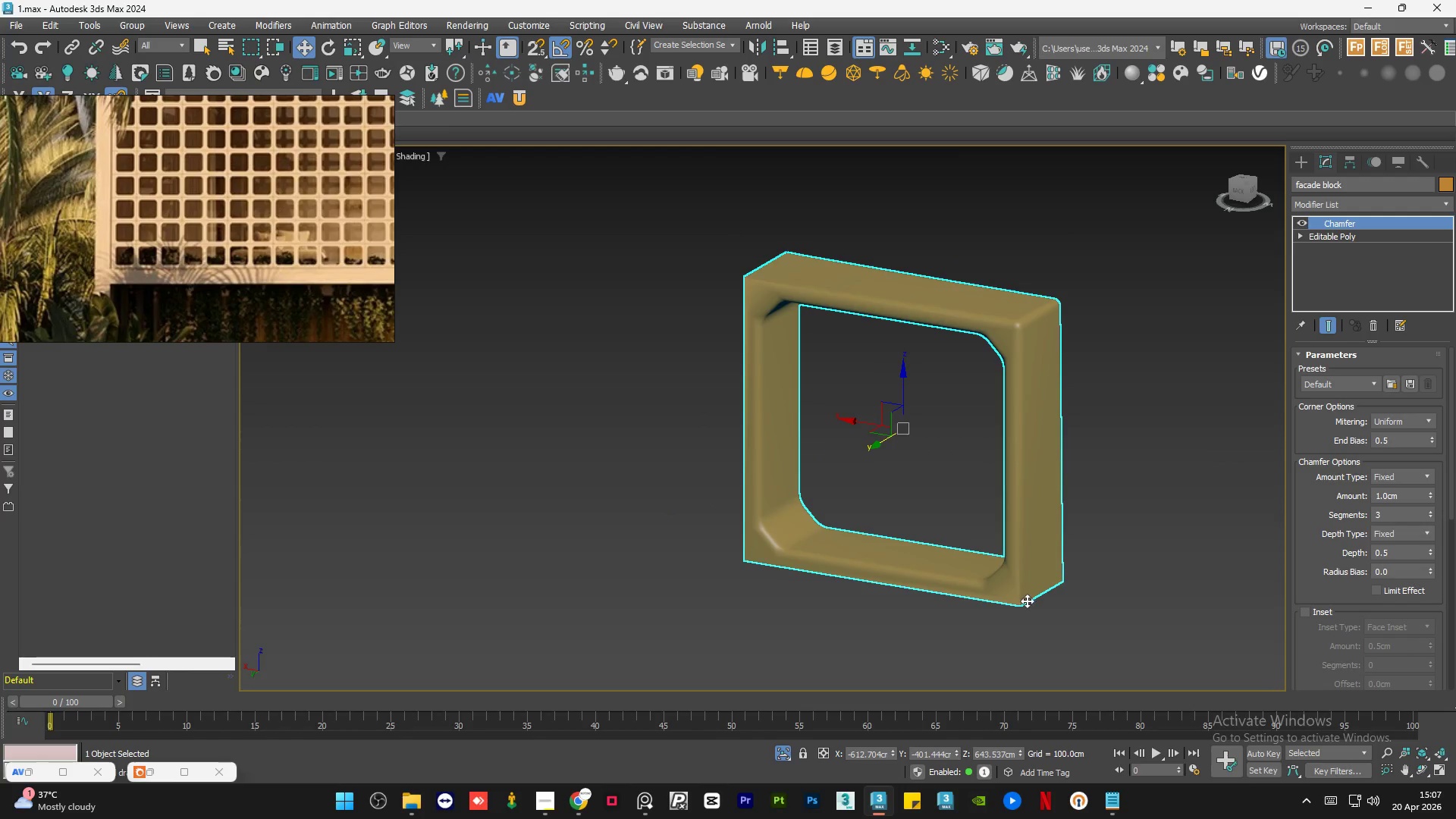 
scroll: coordinate [1026, 601], scroll_direction: up, amount: 1.0
 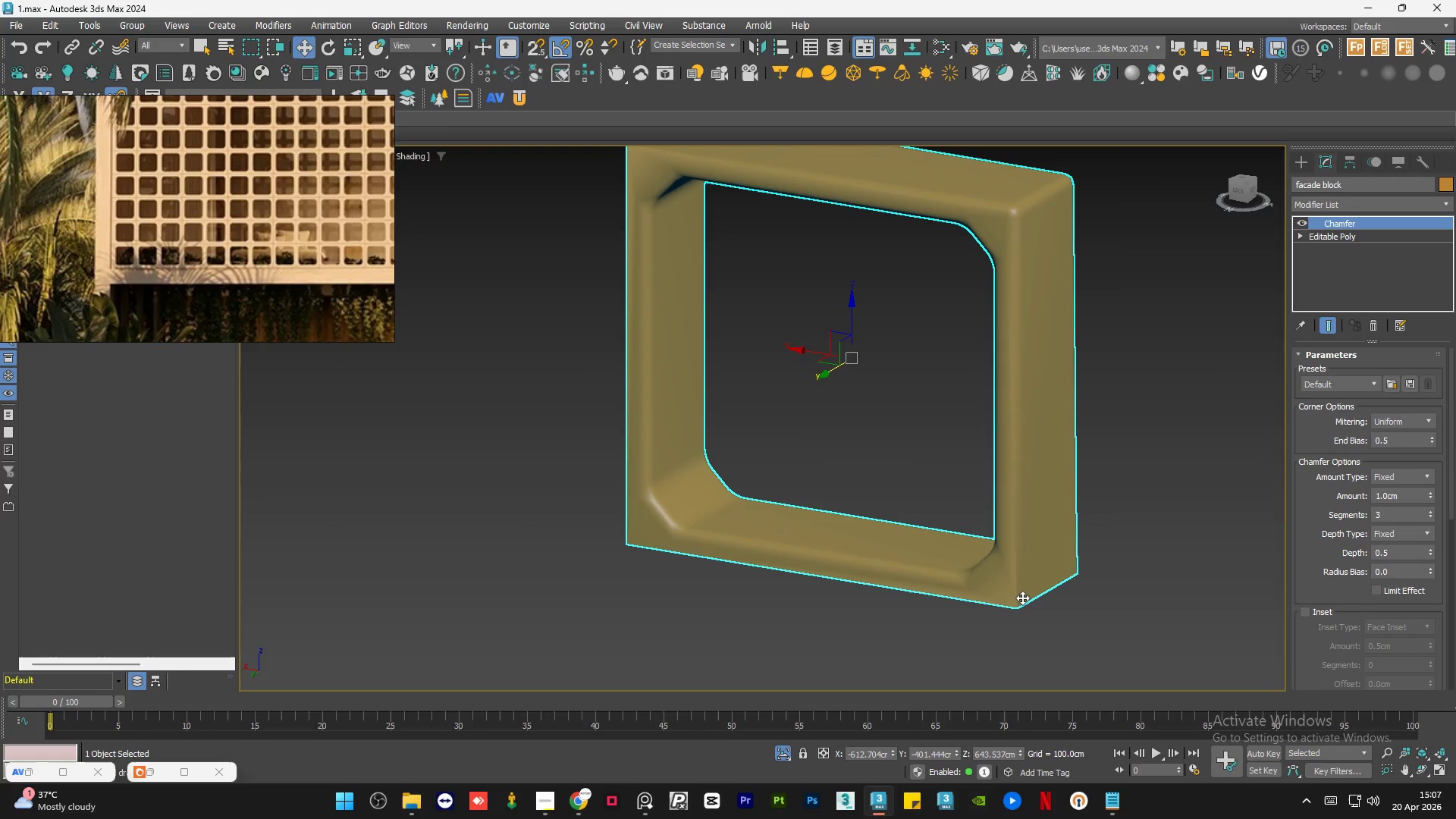 
key(F4)
 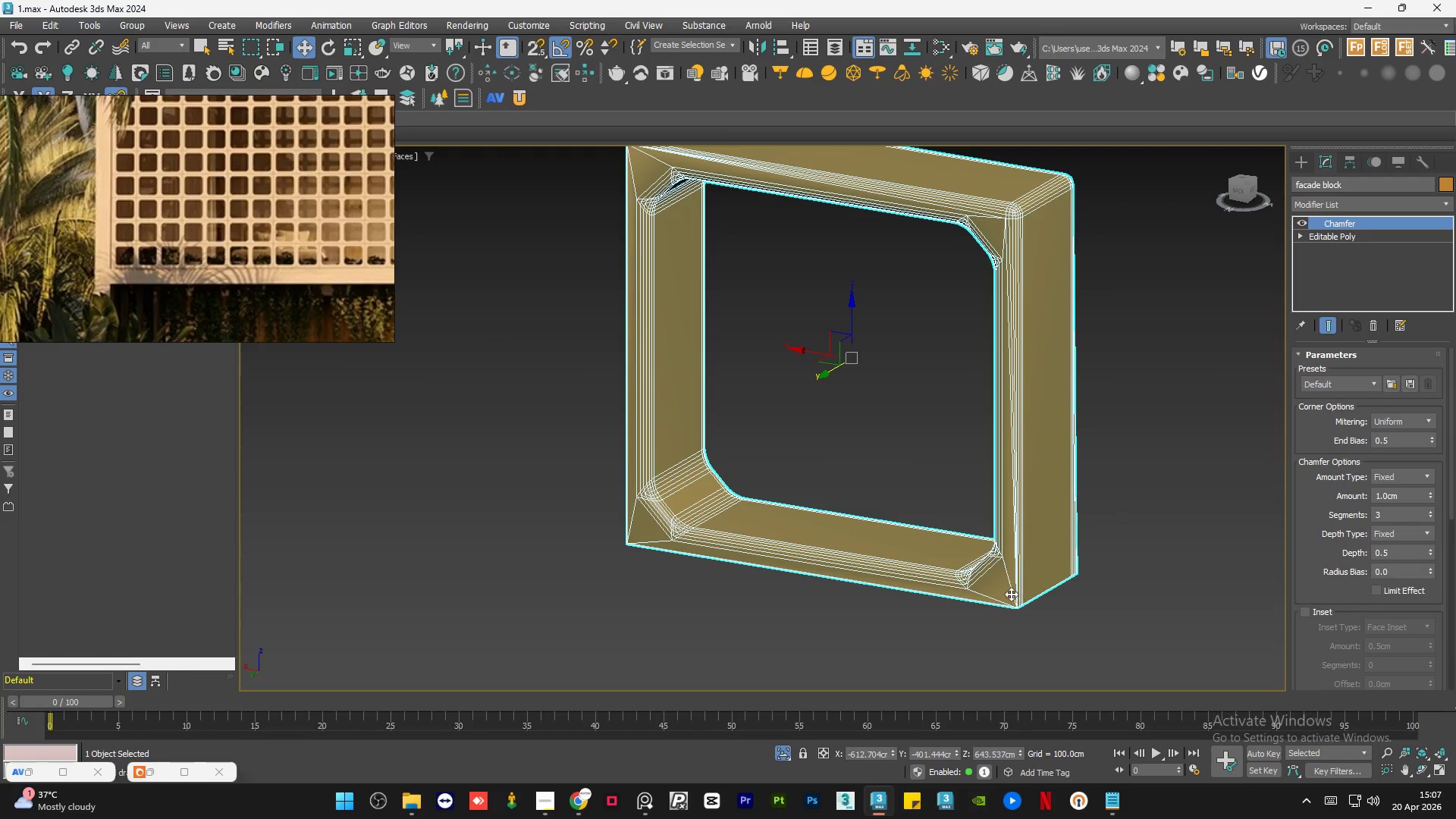 
scroll: coordinate [1018, 621], scroll_direction: up, amount: 12.0
 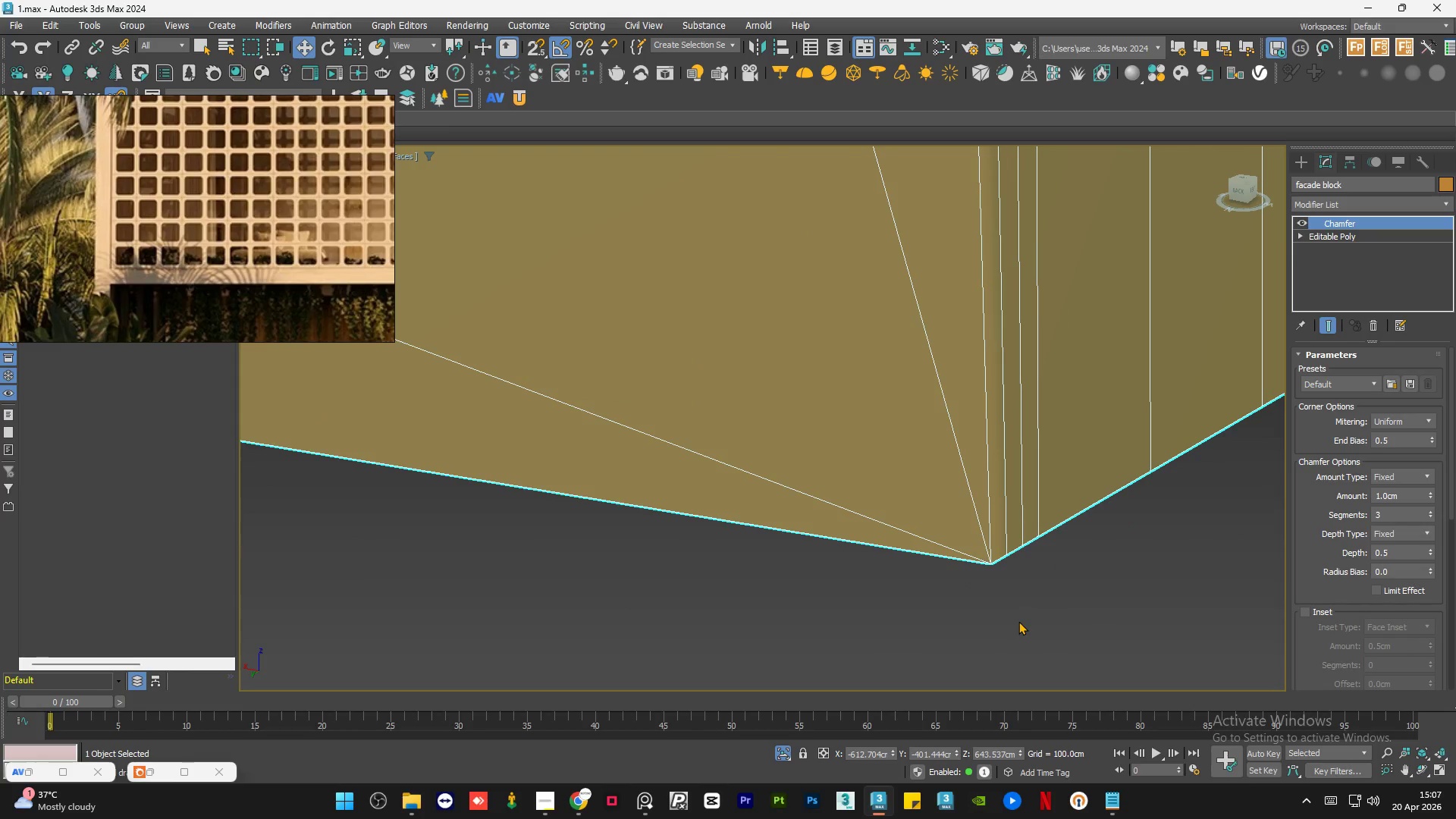 
scroll: coordinate [1010, 614], scroll_direction: down, amount: 12.0
 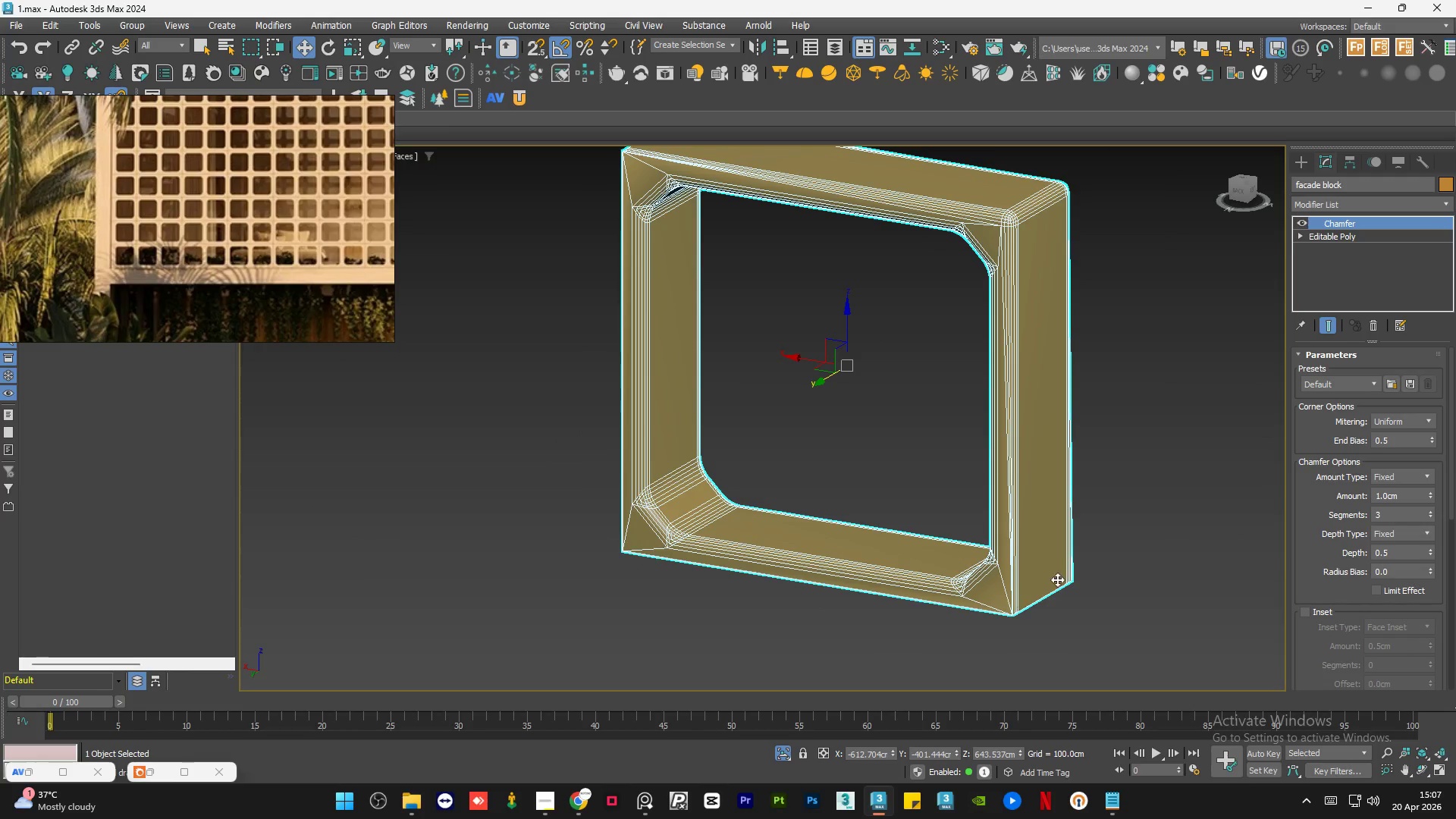 
key(F4)
 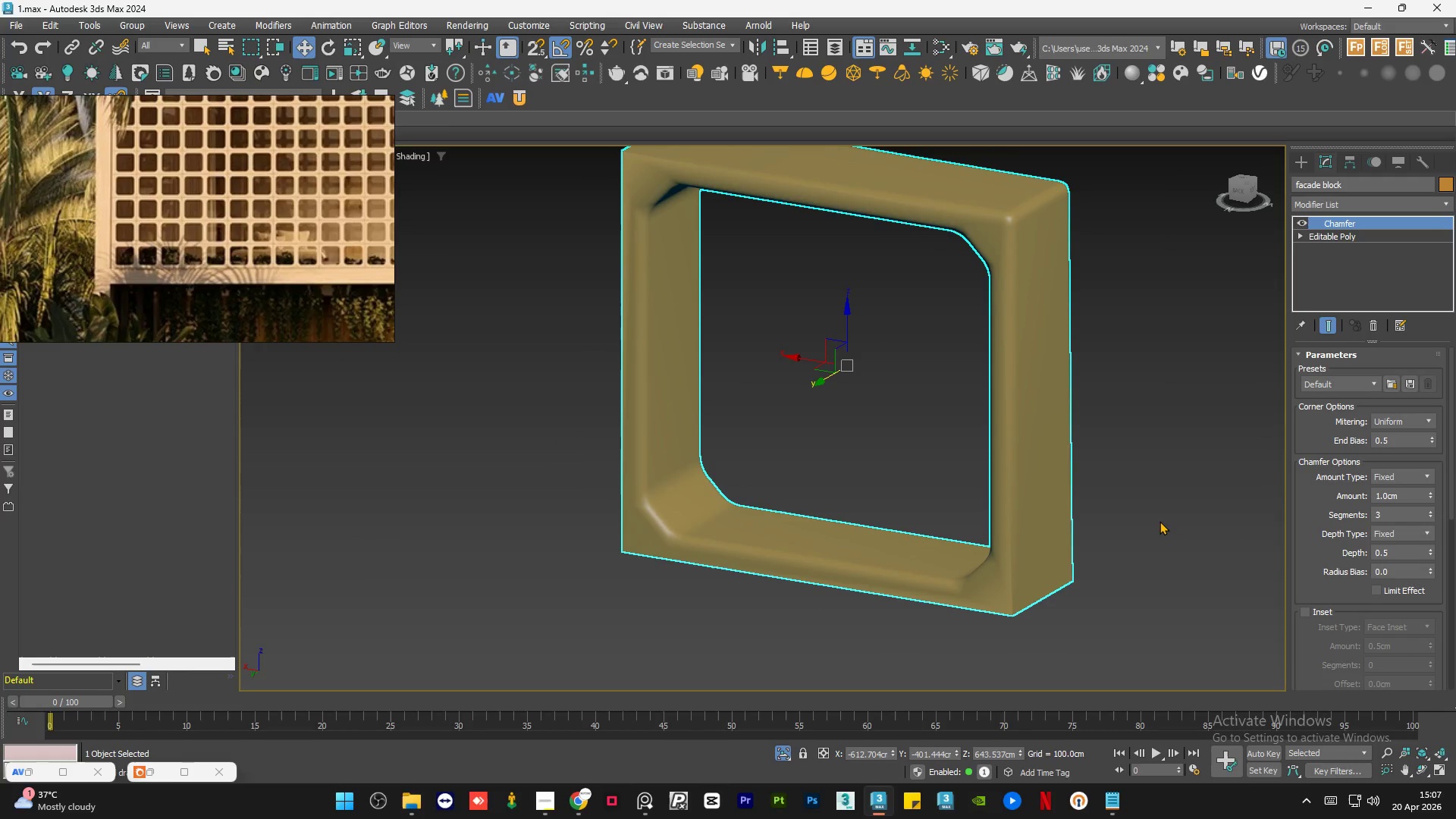 
left_click([1159, 521])
 